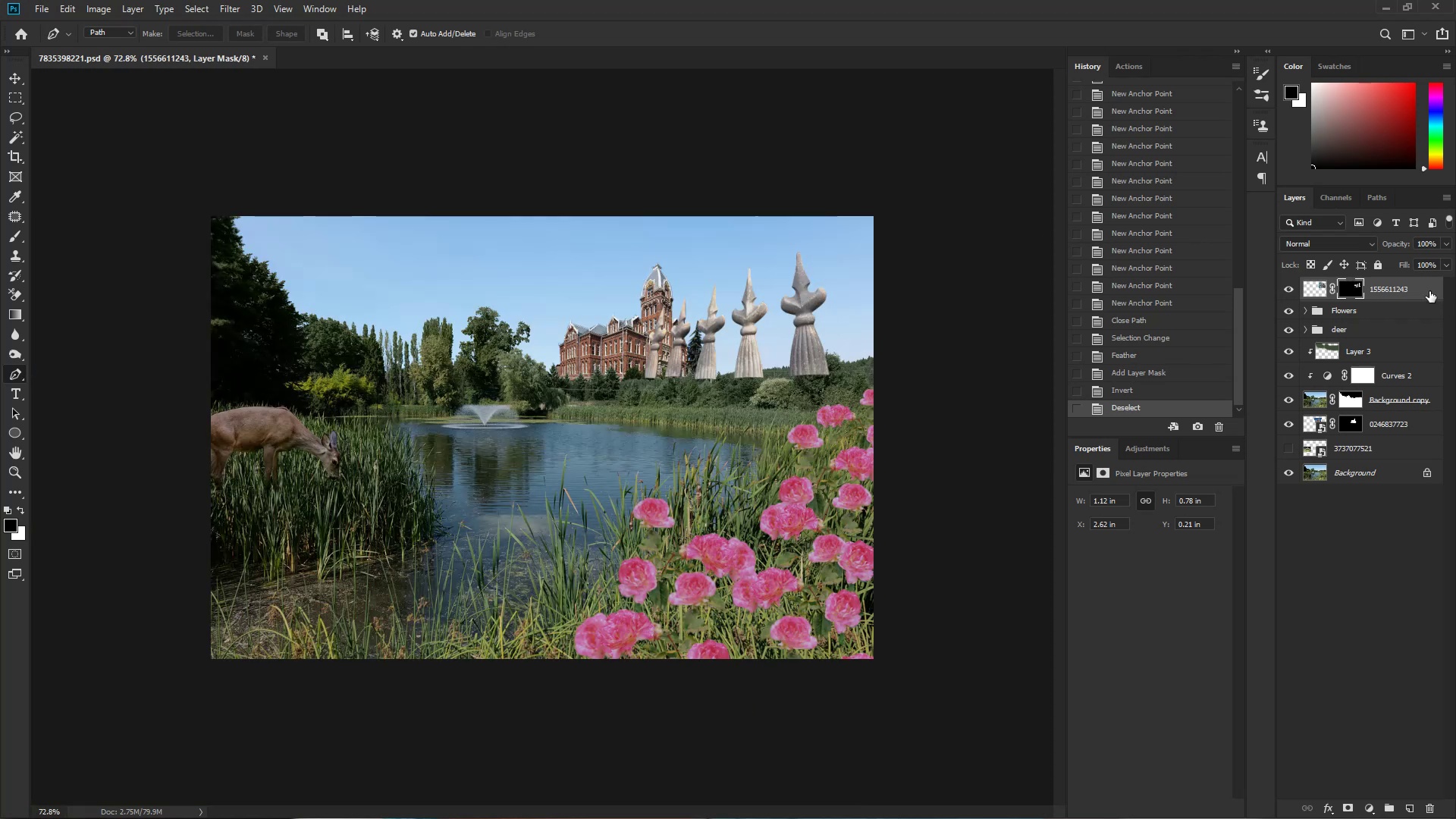 
left_click([1423, 287])
 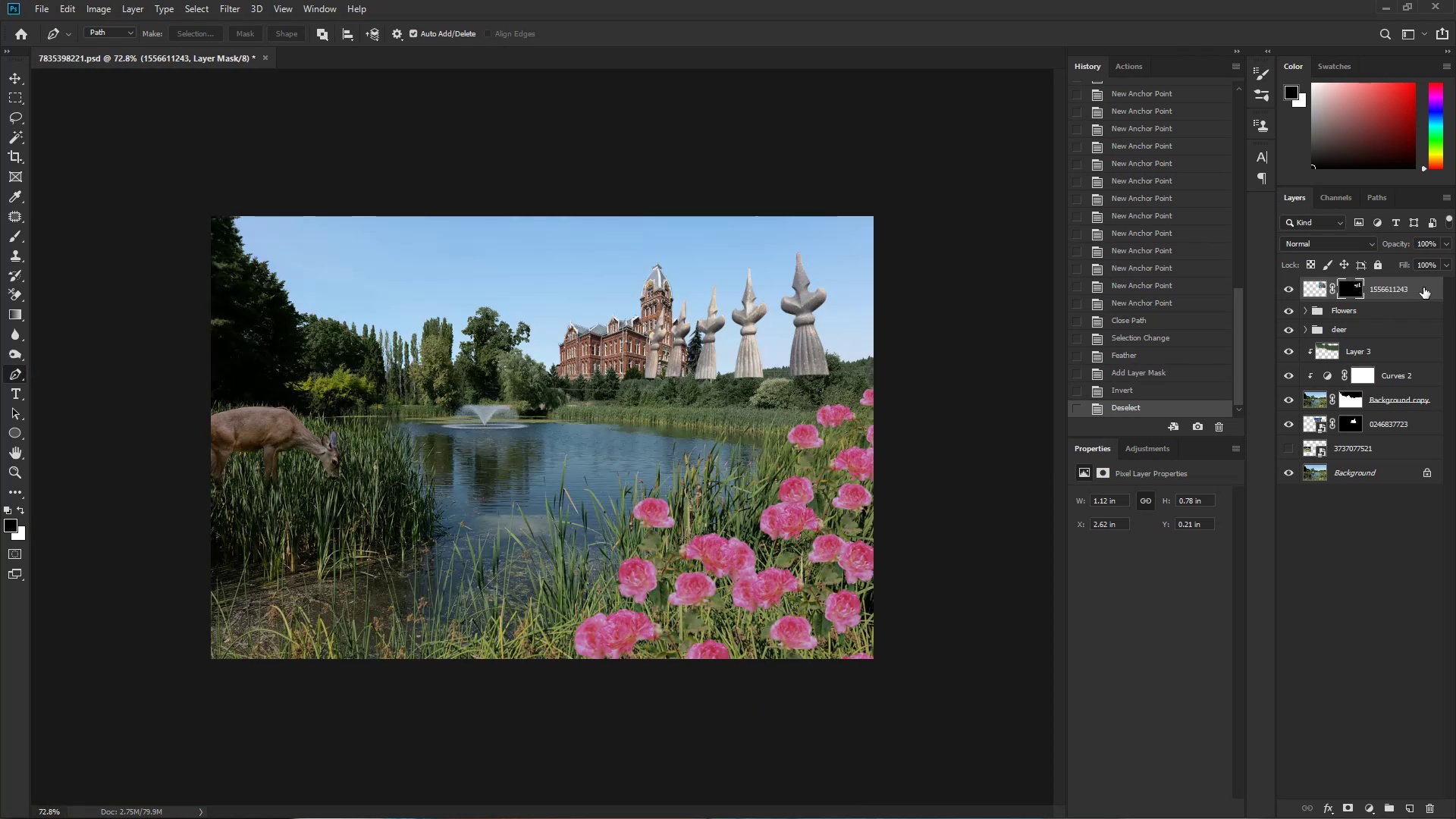 
key(Control+T)
 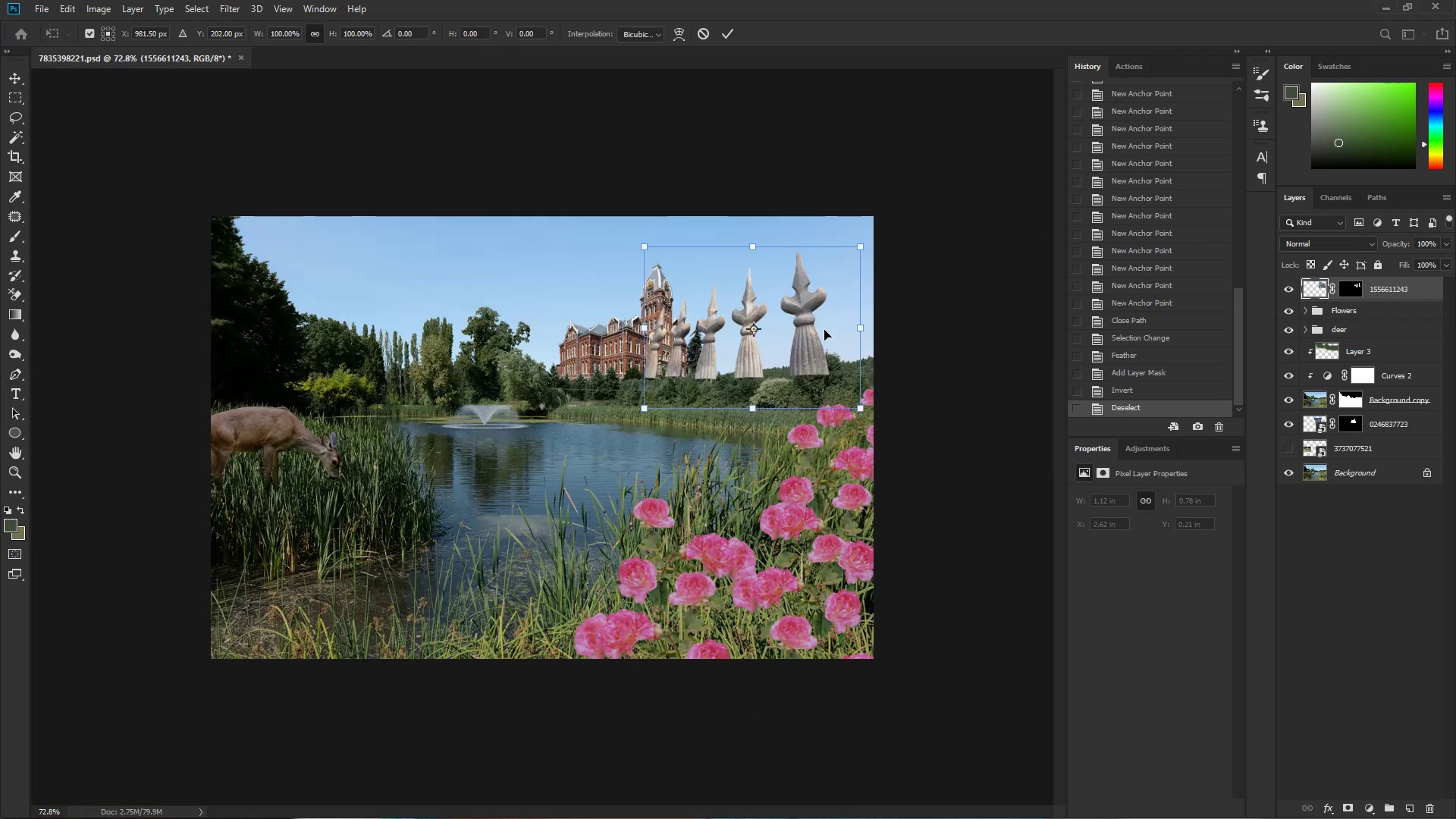 
left_click_drag(start_coordinate=[810, 334], to_coordinate=[778, 362])
 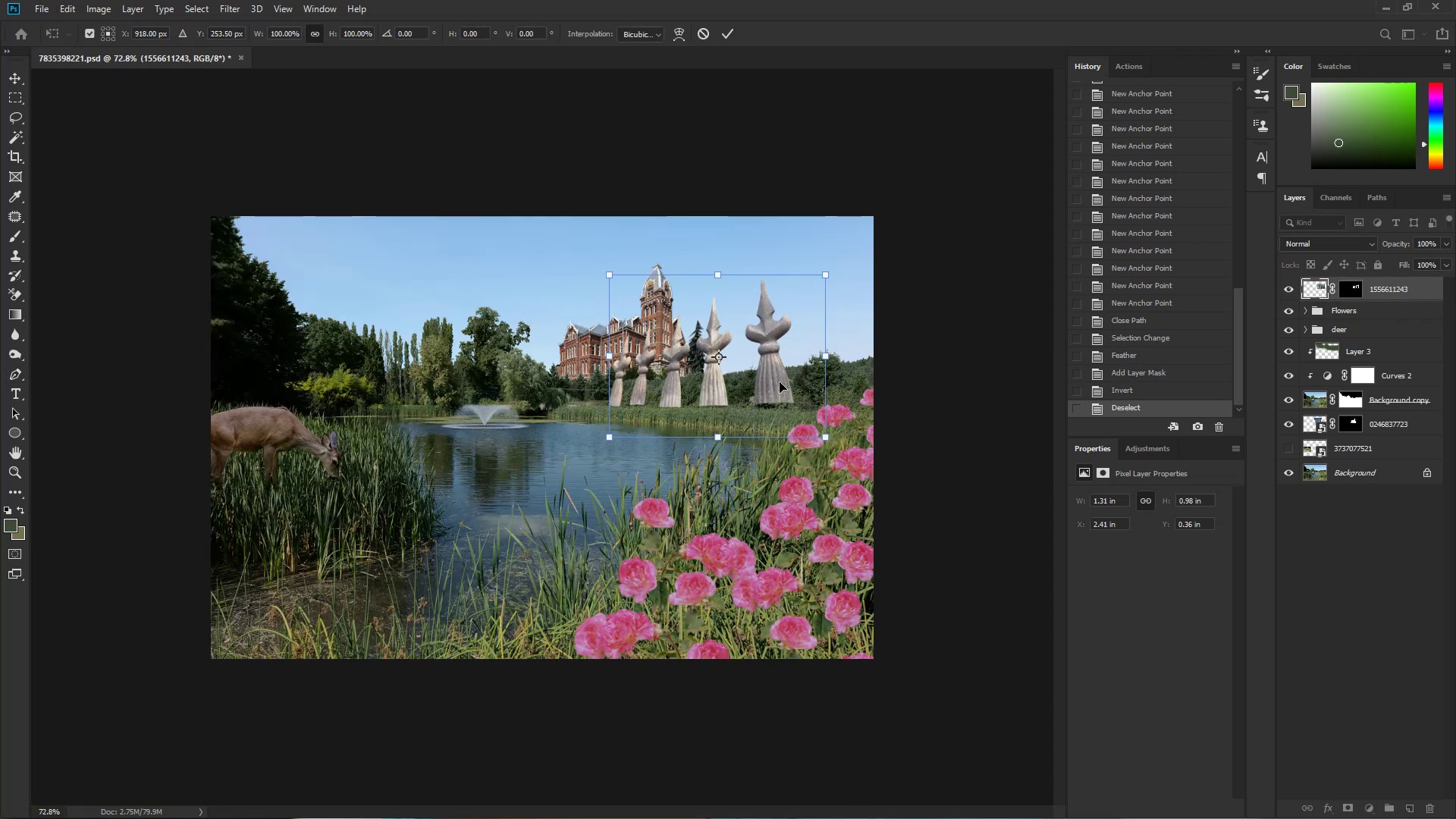 
hold_key(key=ControlLeft, duration=0.75)
 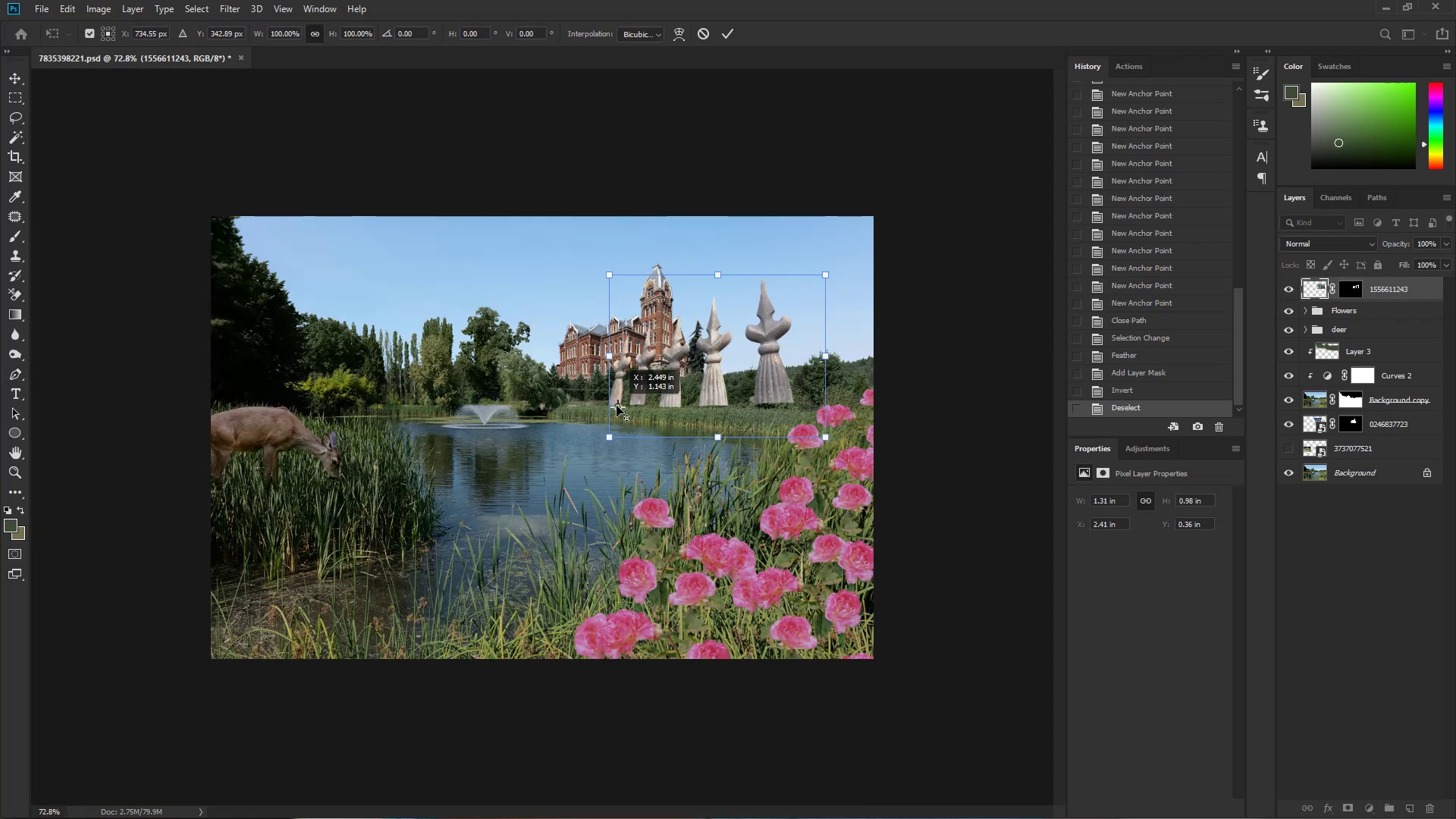 
hold_key(key=AltLeft, duration=0.66)
left_click([617, 406])
 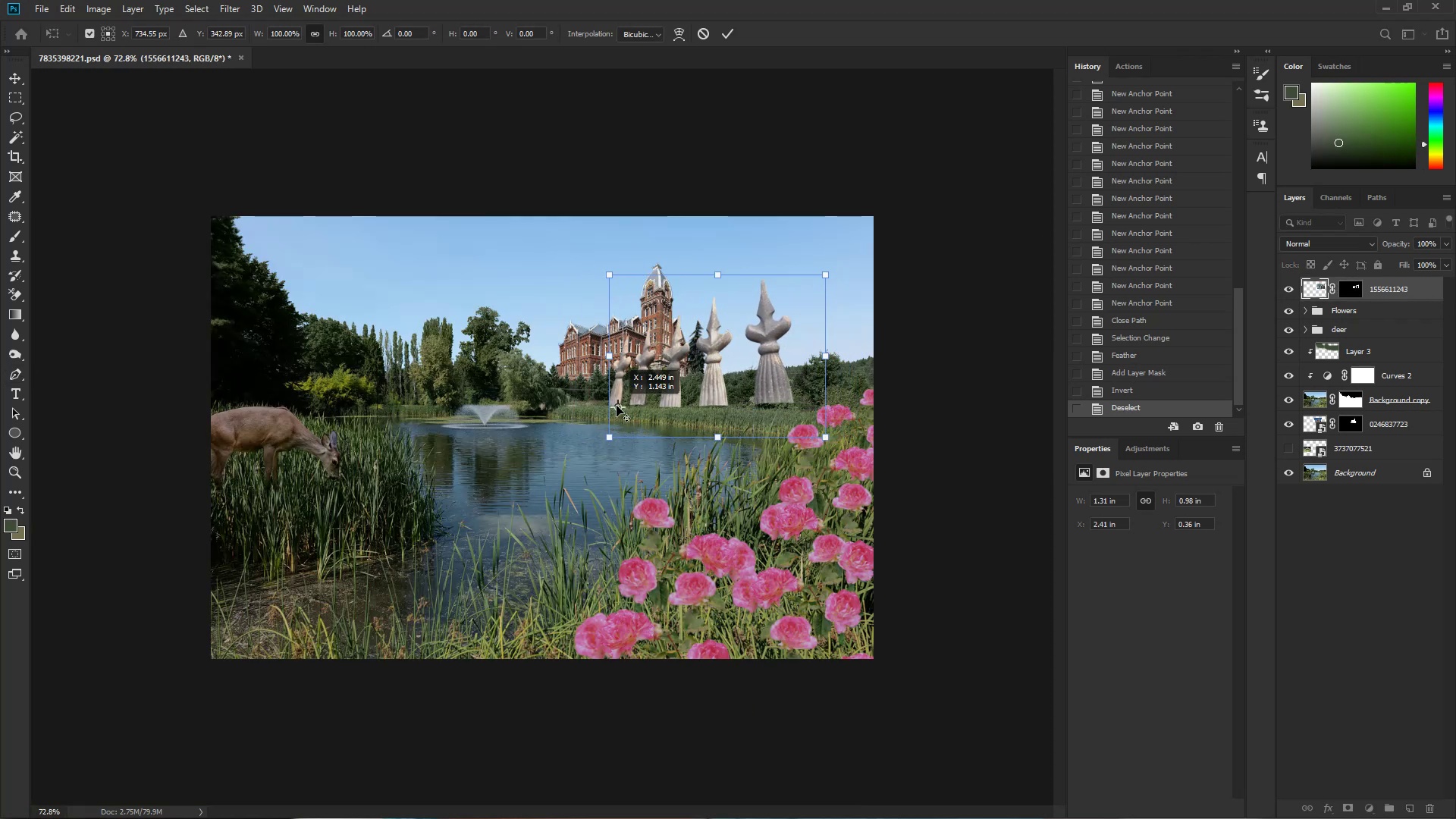 
hold_key(key=ControlLeft, duration=0.62)
 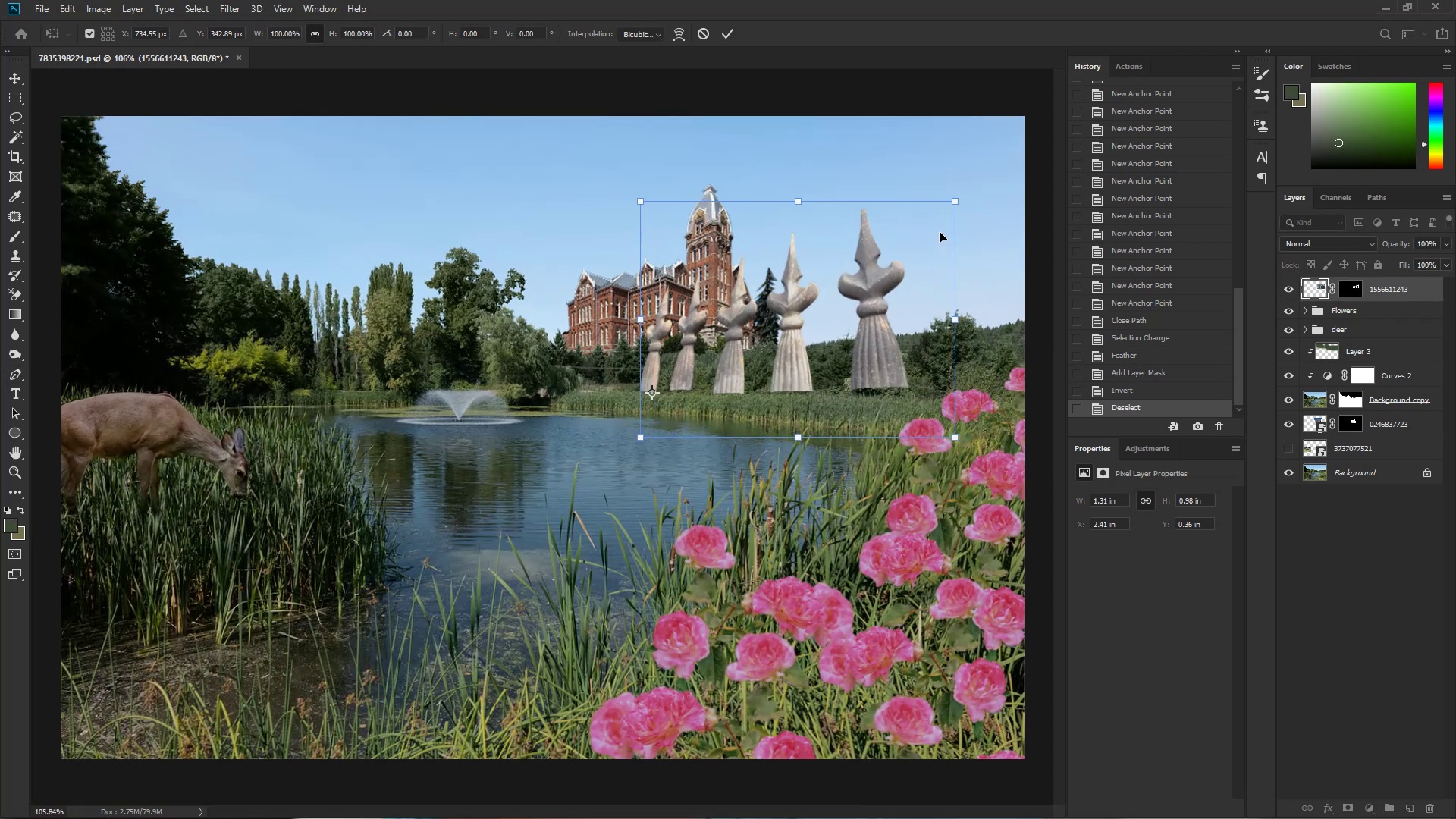 
hold_key(key=Space, duration=0.46)
 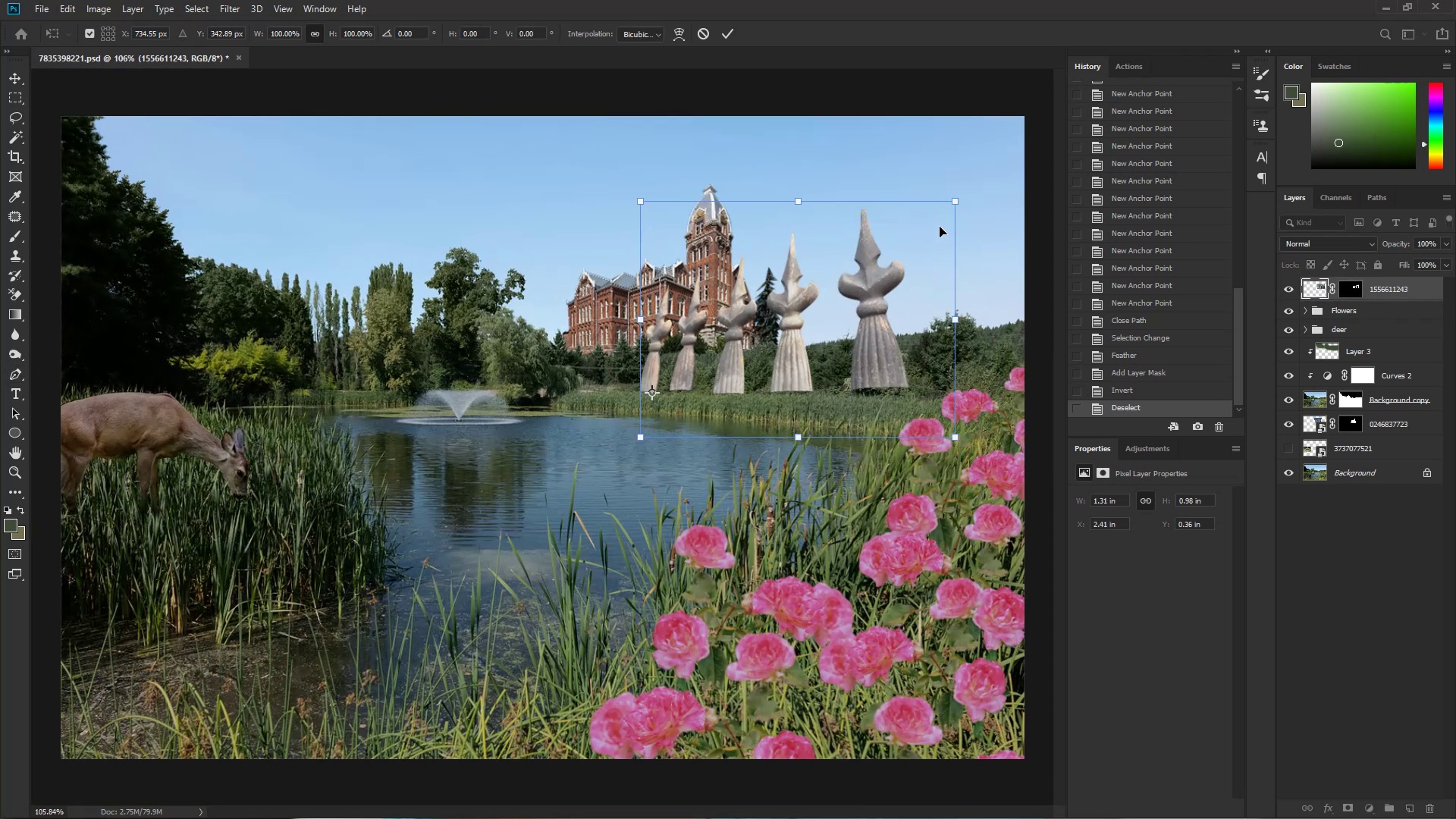 
left_click_drag(start_coordinate=[776, 395], to_coordinate=[806, 397])
 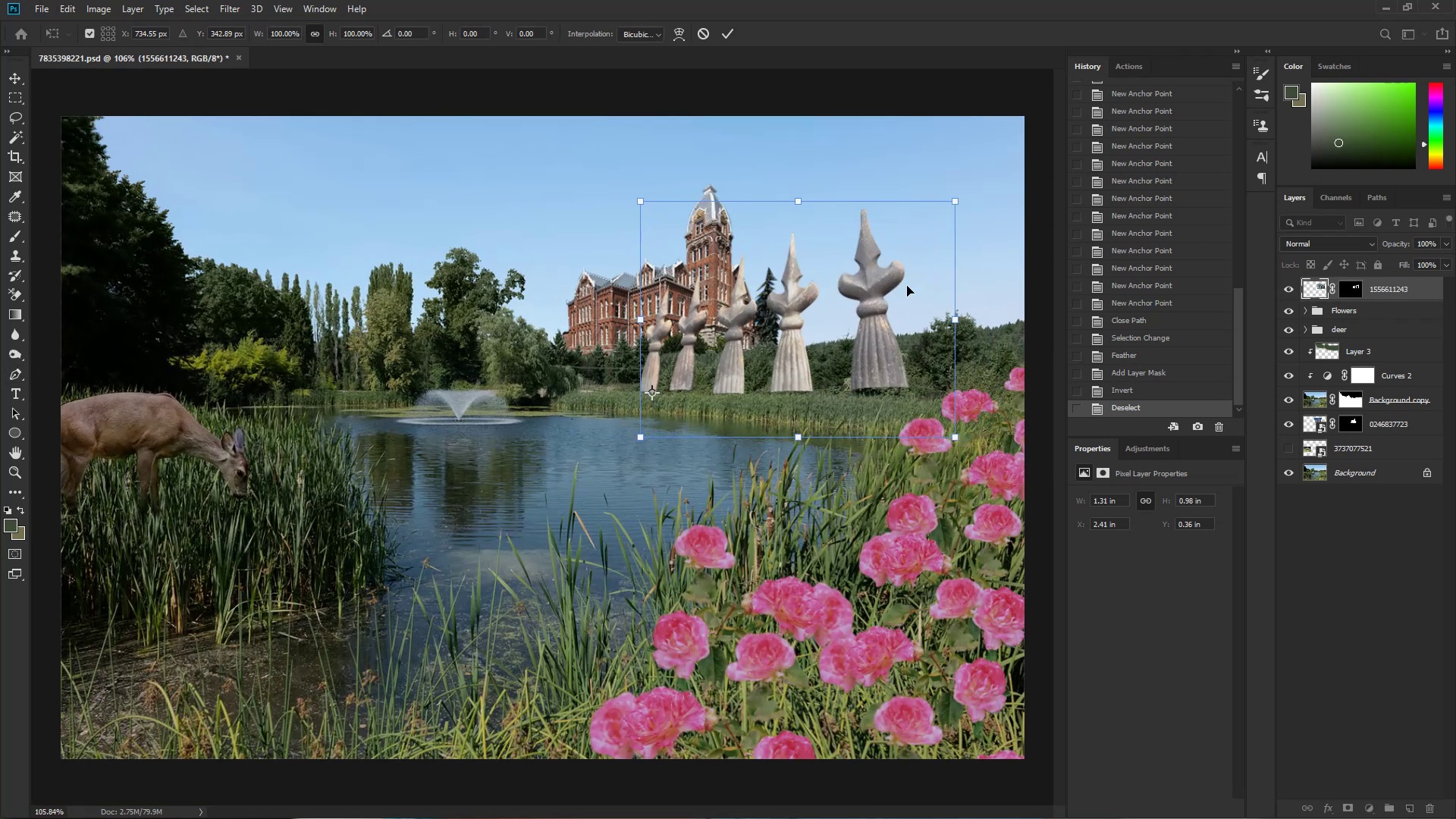 
hold_key(key=ControlLeft, duration=1.53)
left_click_drag(start_coordinate=[956, 200], to_coordinate=[969, 232])
 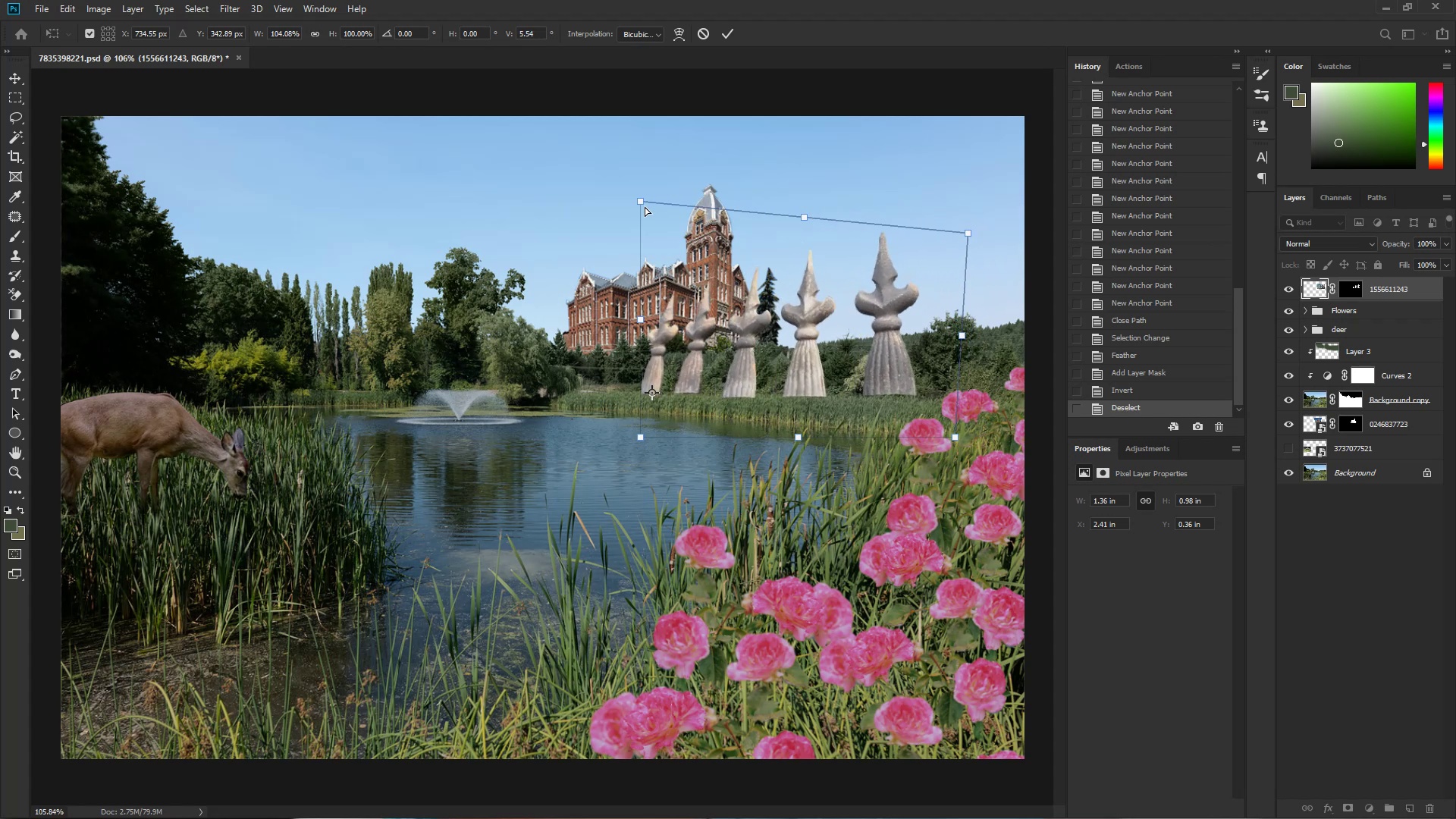 
hold_key(key=ControlLeft, duration=1.52)
 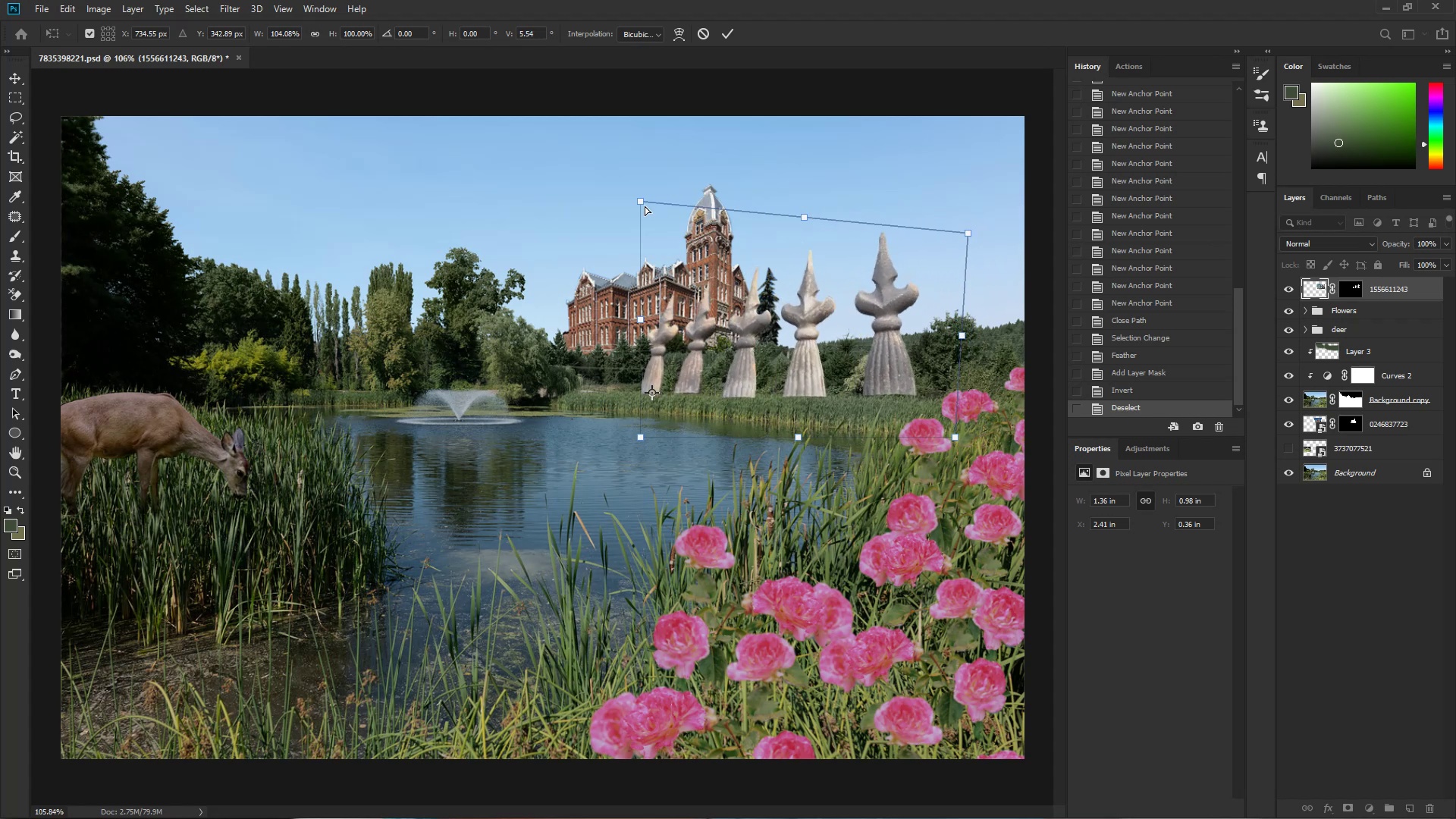 
hold_key(key=ControlLeft, duration=1.51)
left_click_drag(start_coordinate=[638, 198], to_coordinate=[590, 193])
 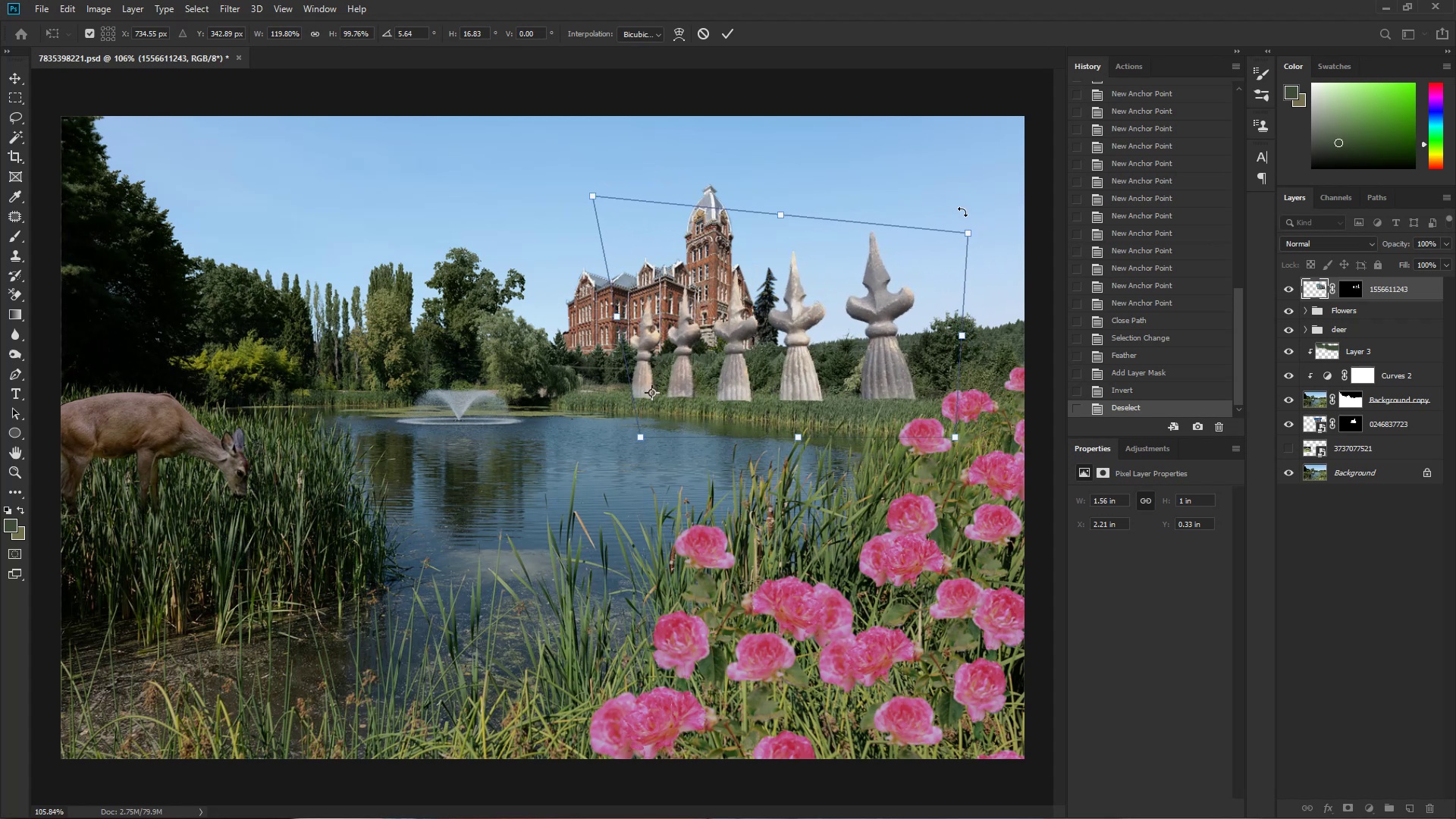 
hold_key(key=ControlLeft, duration=1.5)
left_click_drag(start_coordinate=[965, 230], to_coordinate=[1018, 228])
 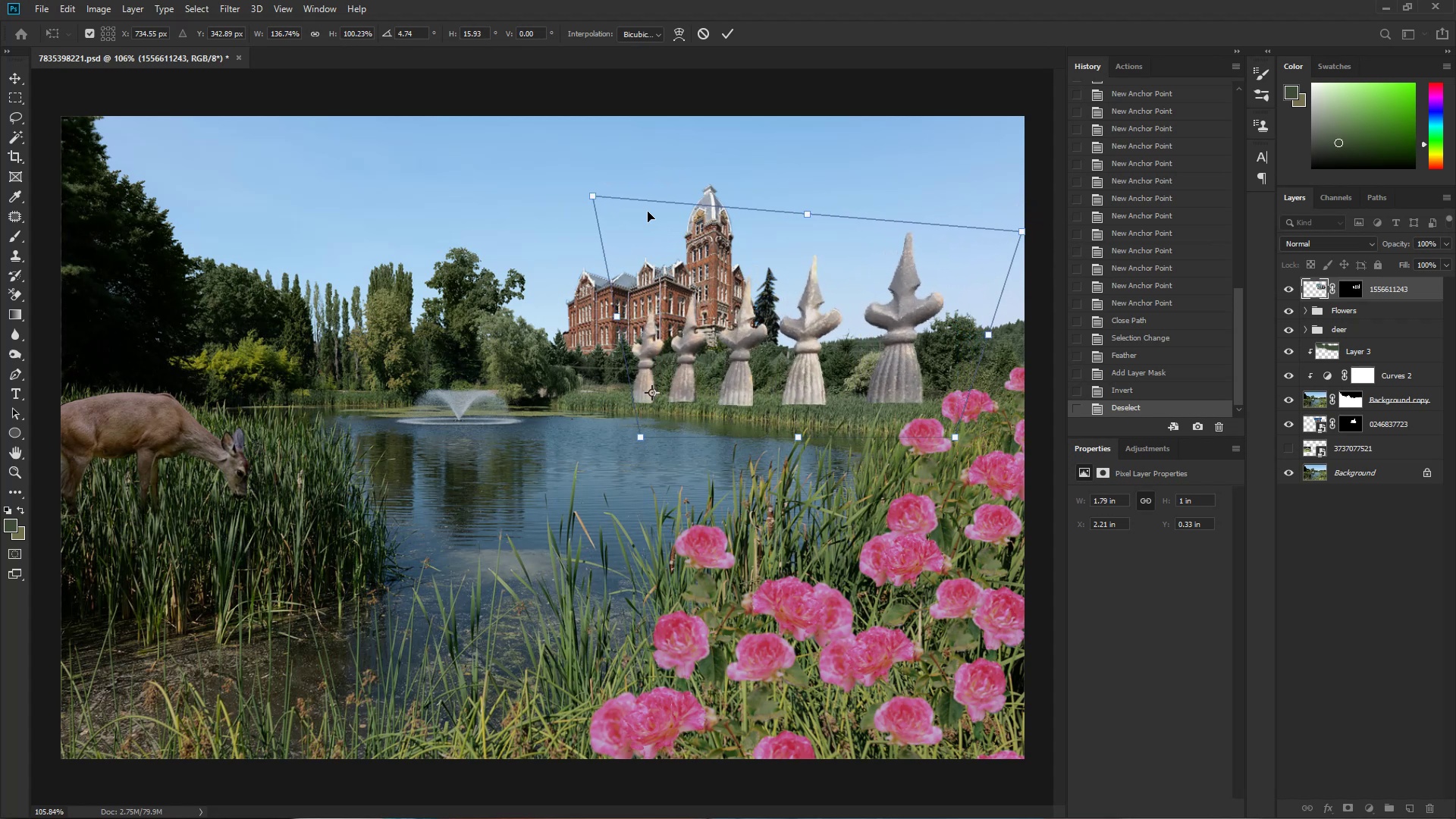 
hold_key(key=ControlLeft, duration=1.51)
 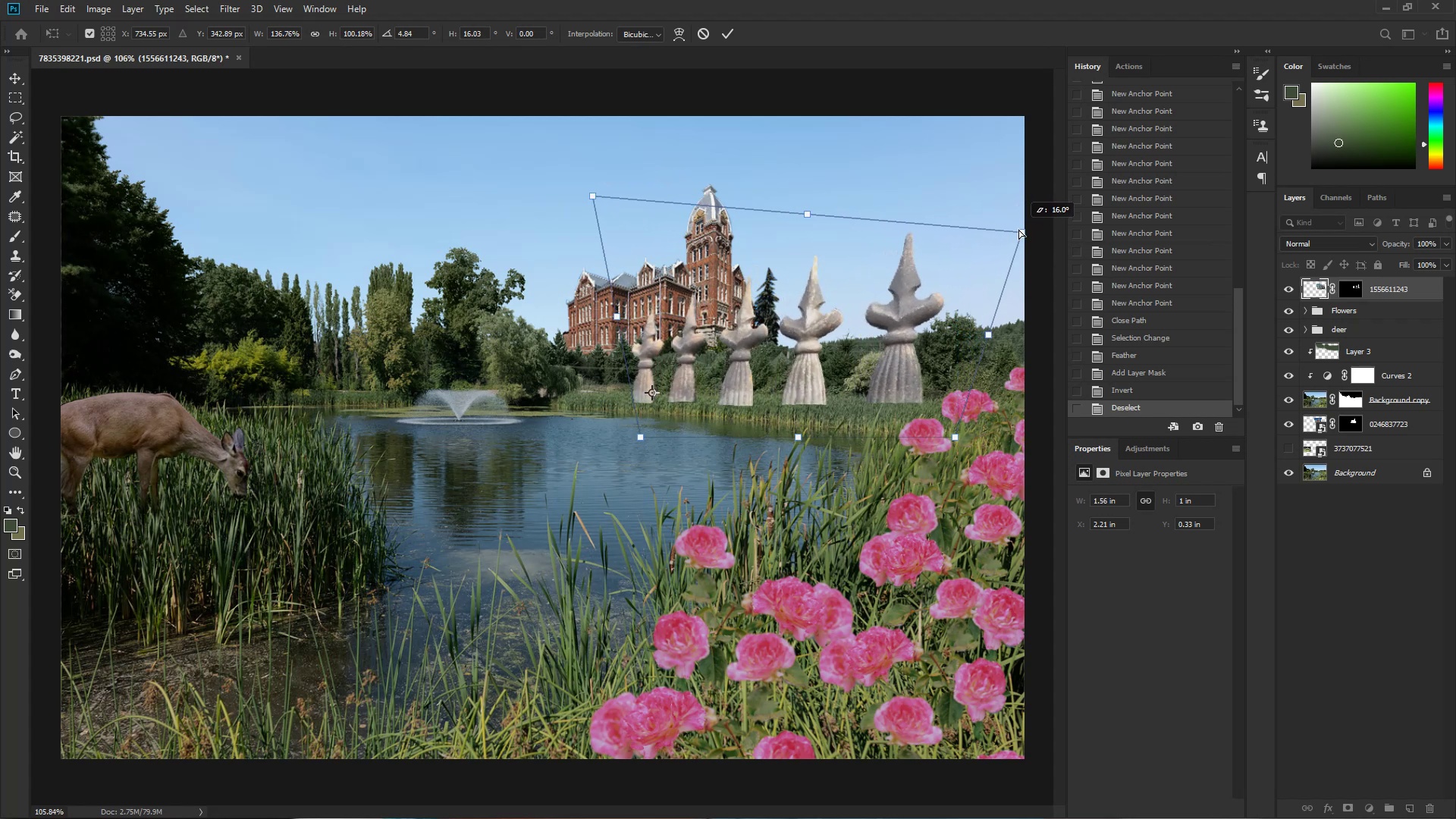 
hold_key(key=ControlLeft, duration=1.53)
 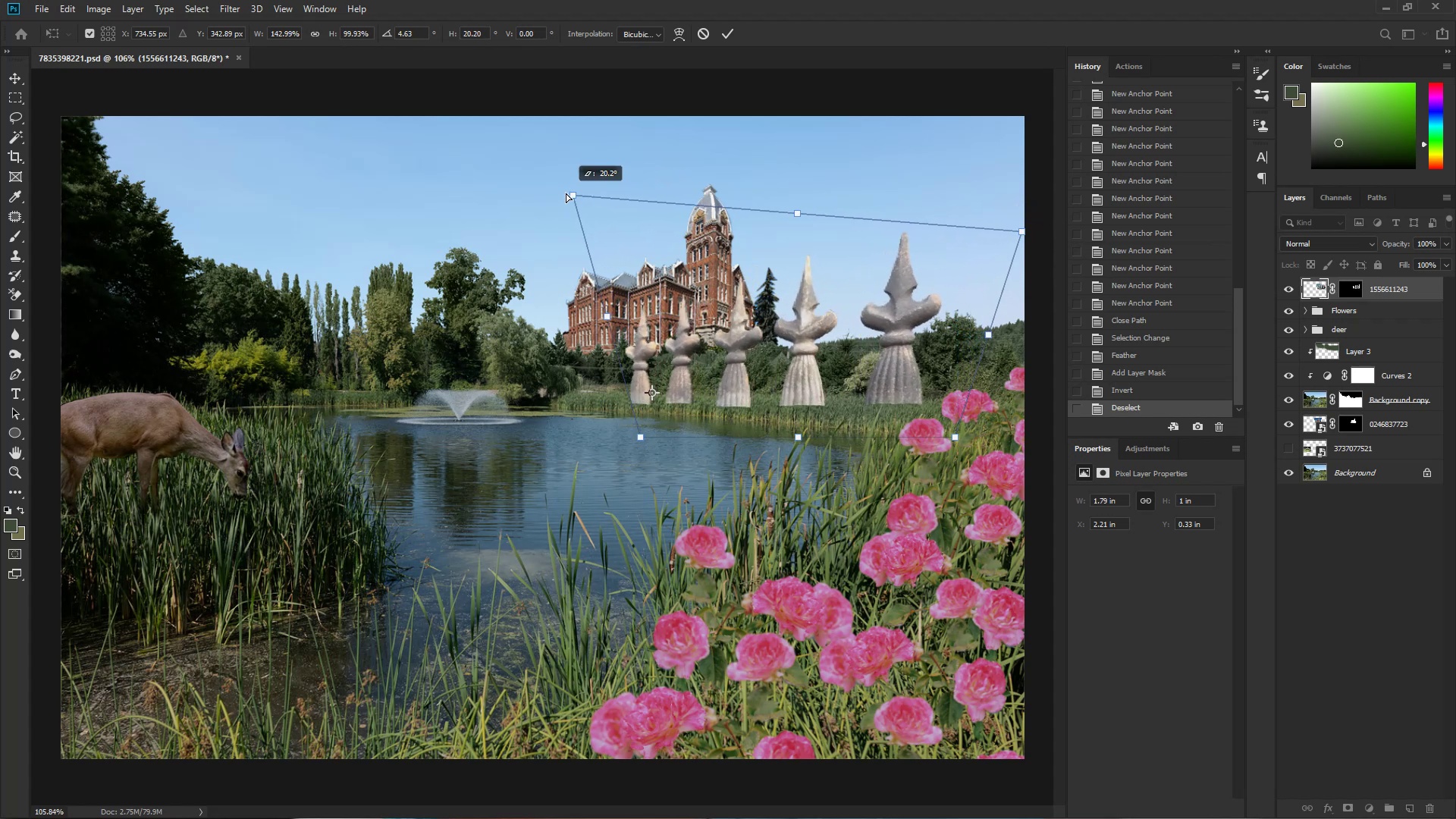 
hold_key(key=ControlLeft, duration=1.42)
left_click_drag(start_coordinate=[588, 195], to_coordinate=[556, 190])
 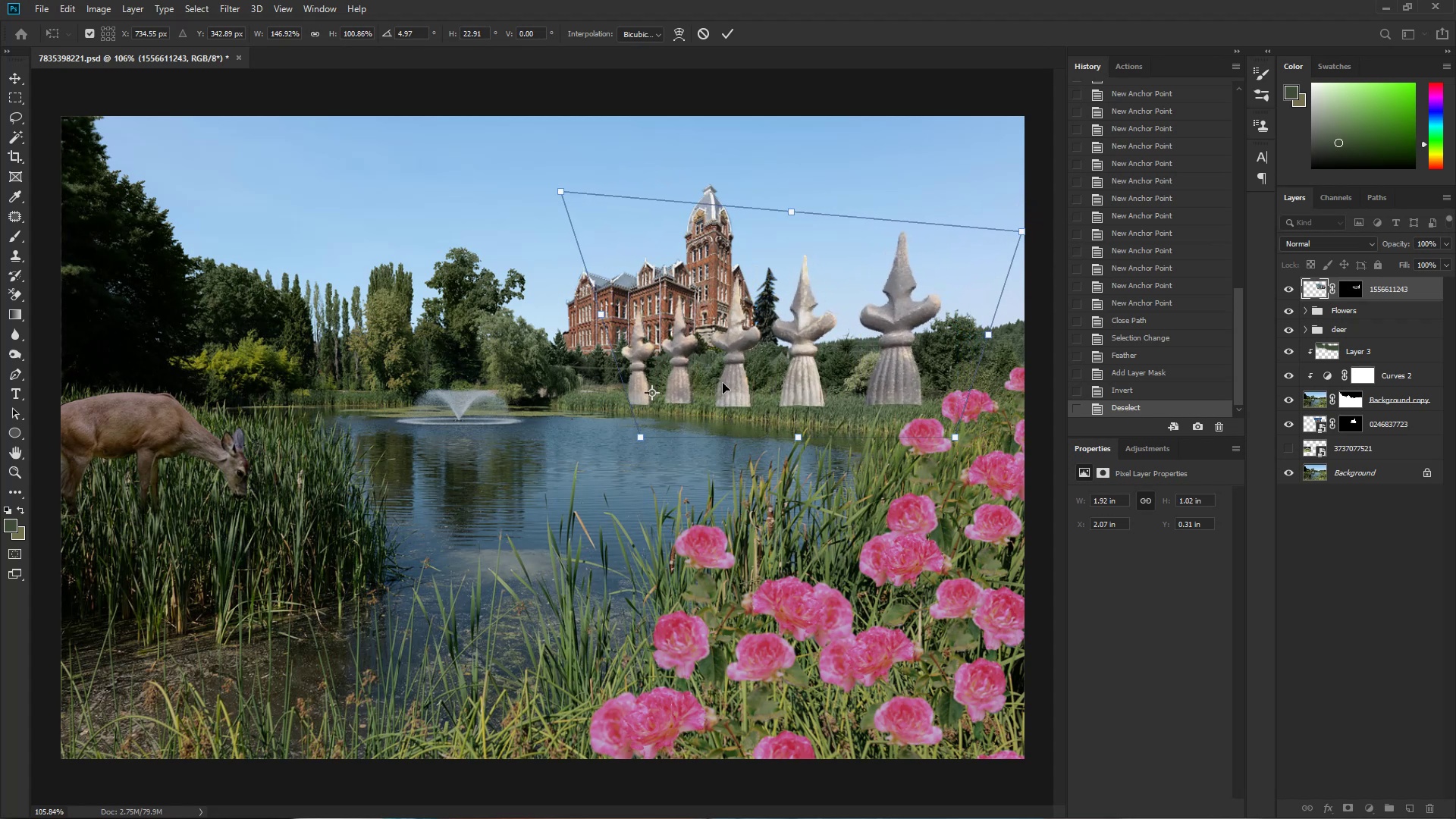 
left_click_drag(start_coordinate=[738, 396], to_coordinate=[739, 384])
 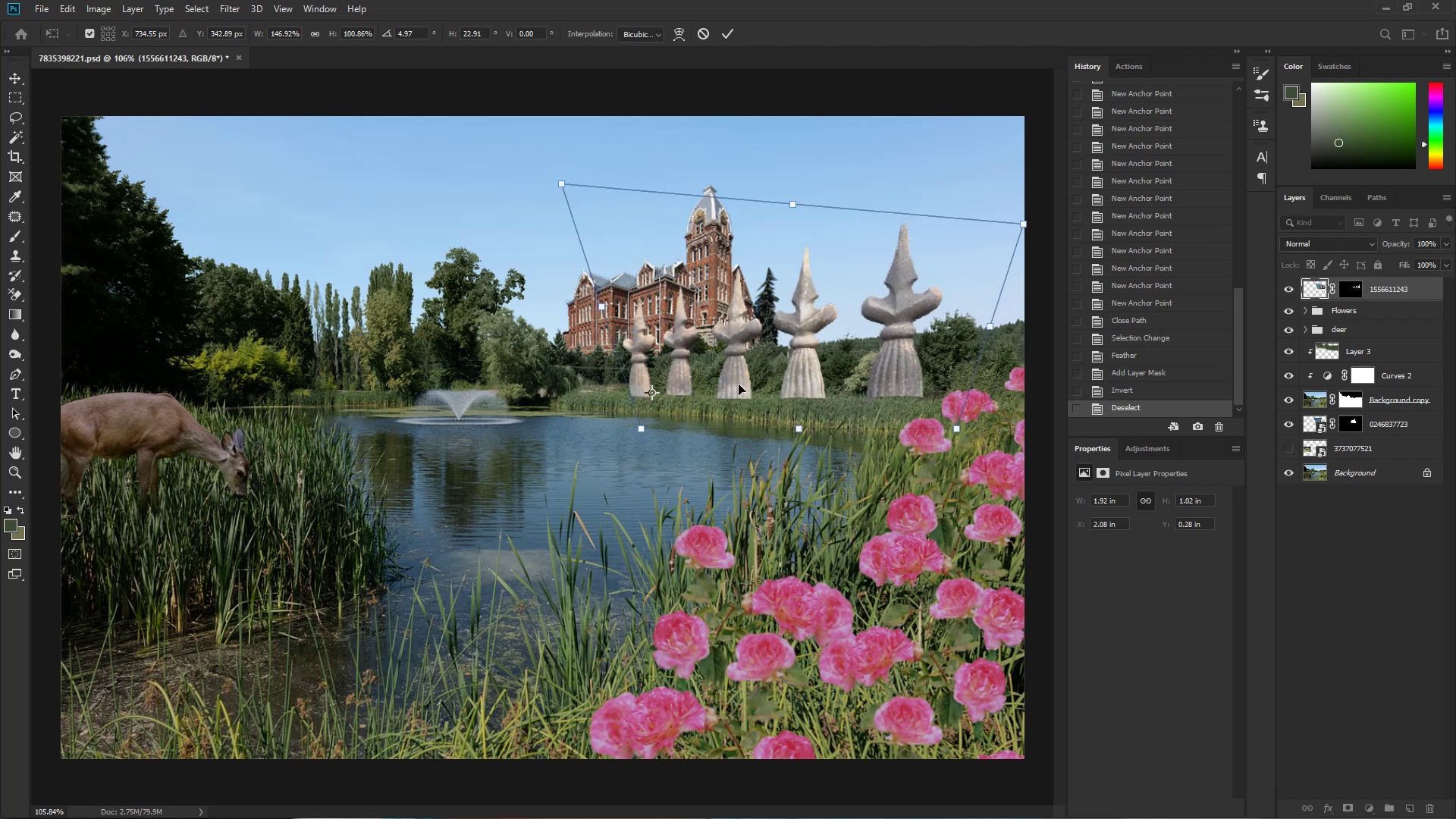 
key(ArrowUp)
 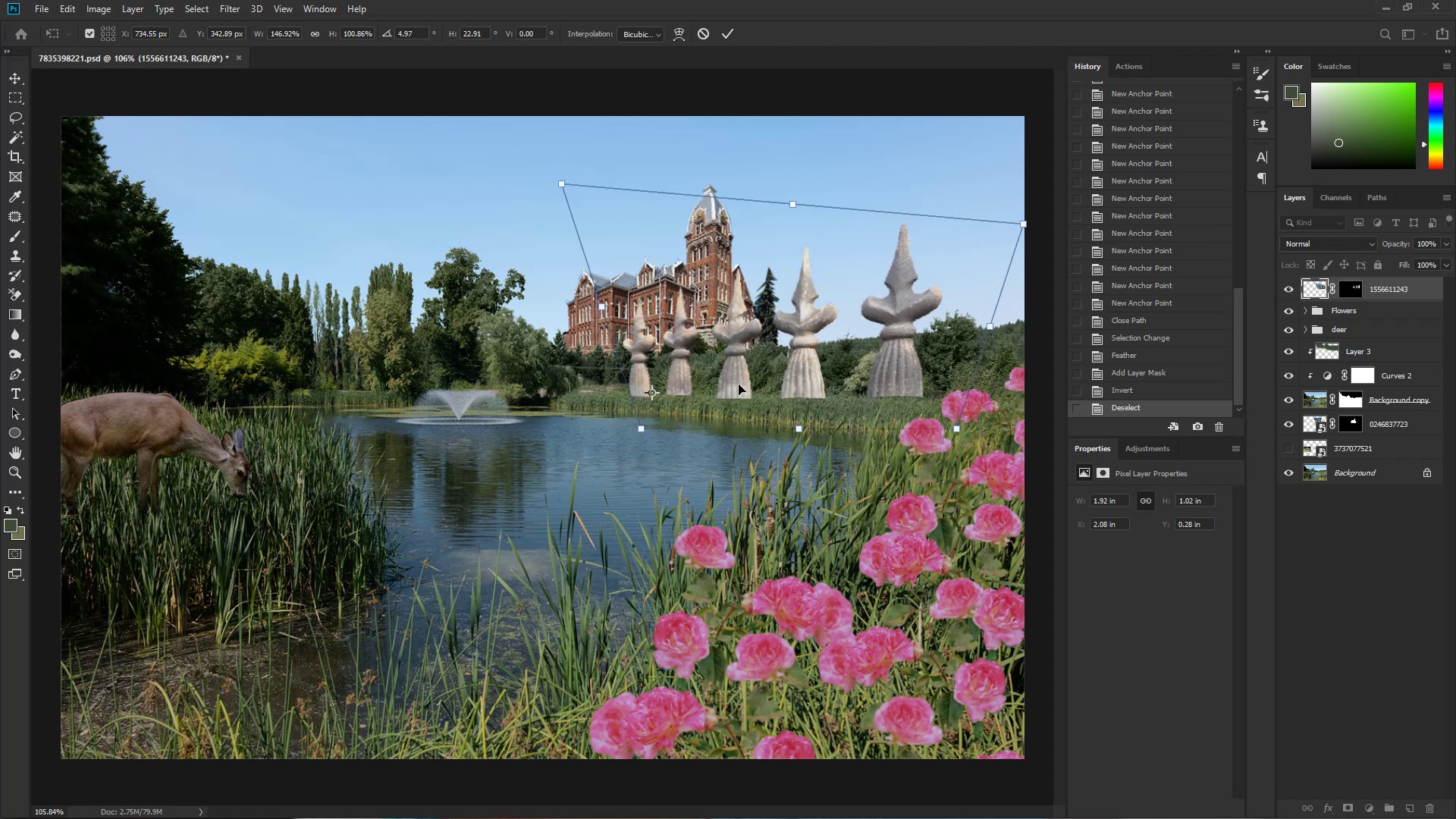 
key(ArrowUp)
 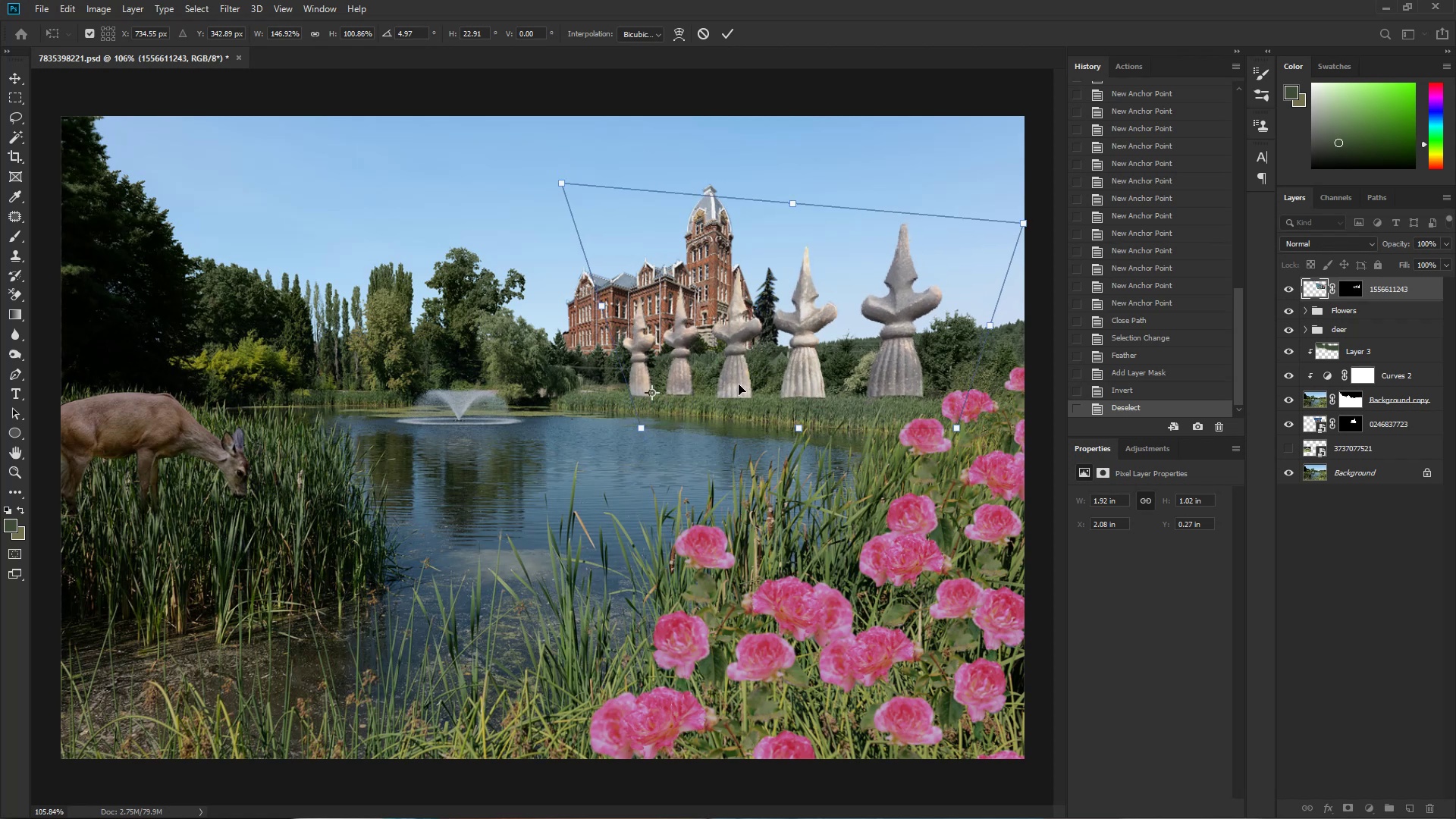 
key(ArrowUp)
 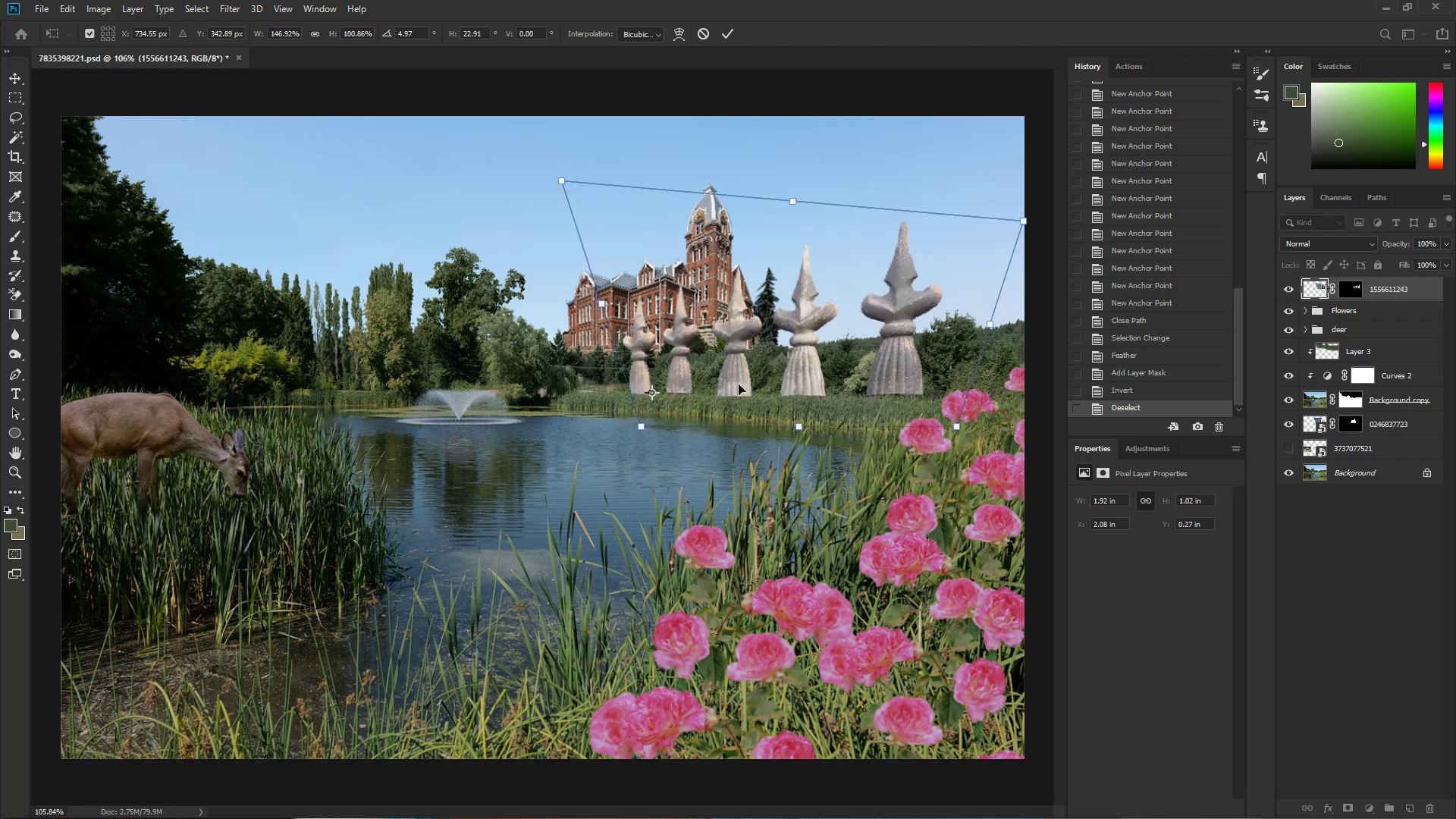 
key(ArrowDown)
 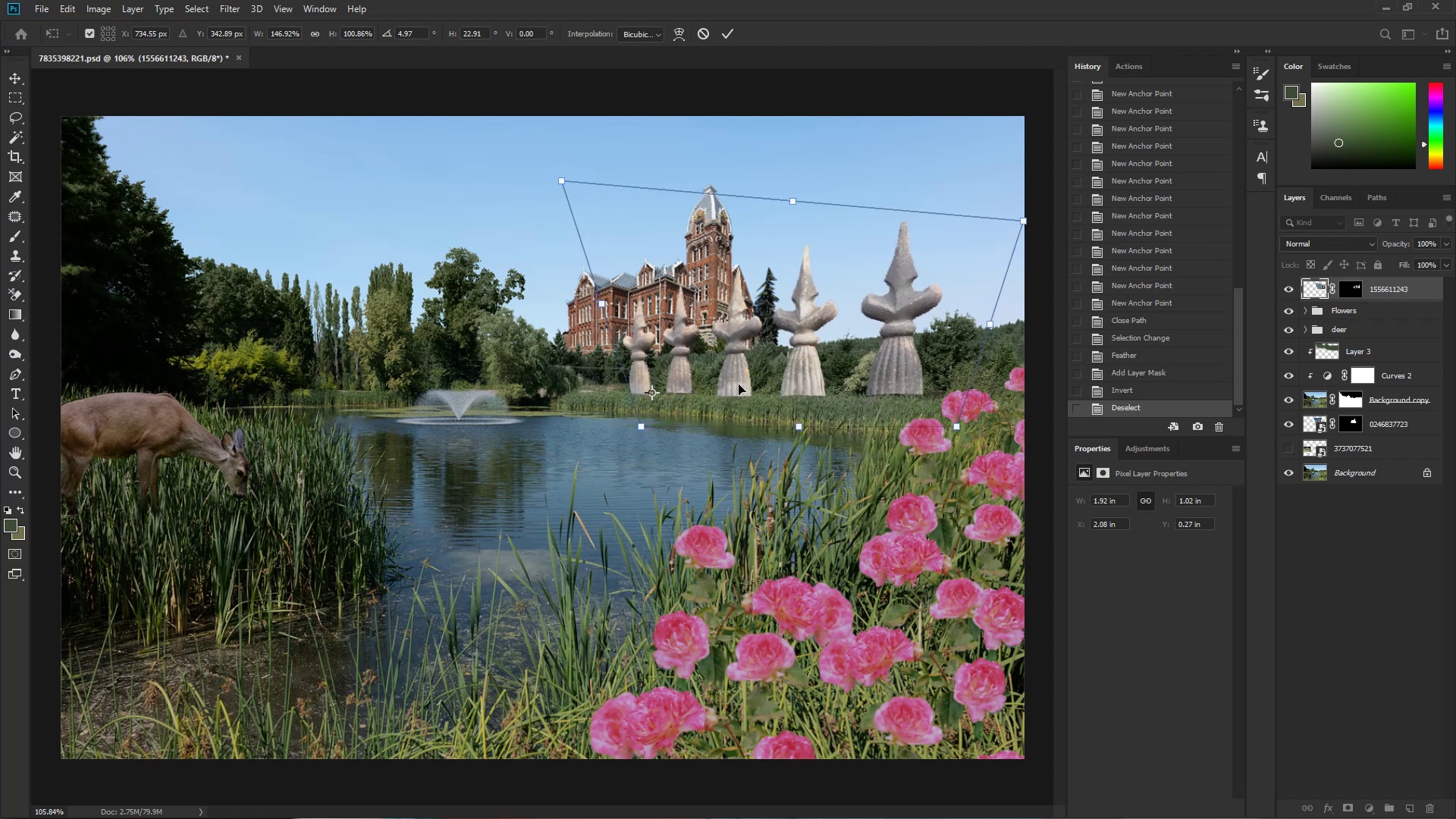 
key(ArrowDown)
 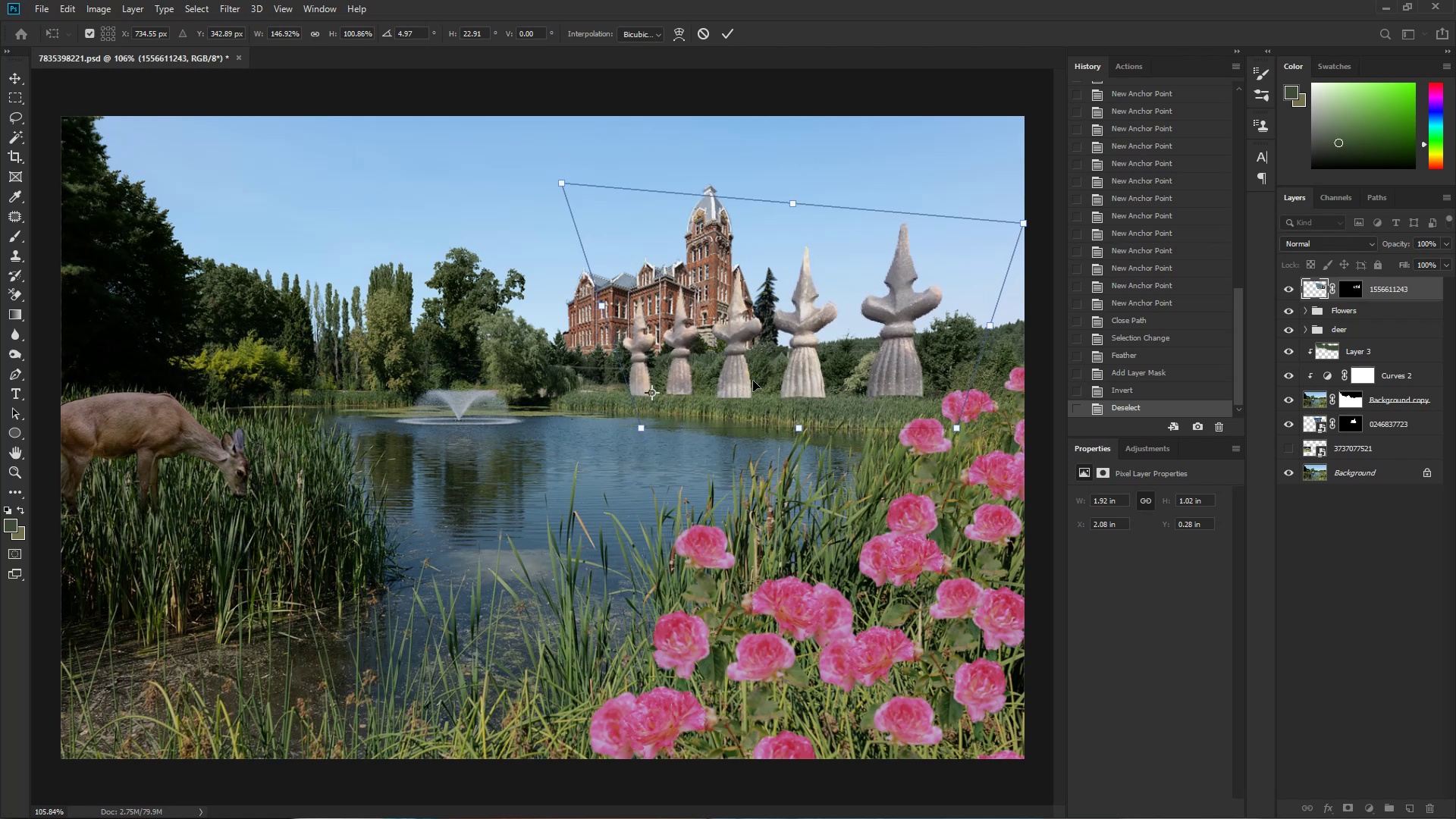 
hold_key(key=AltLeft, duration=1.02)
 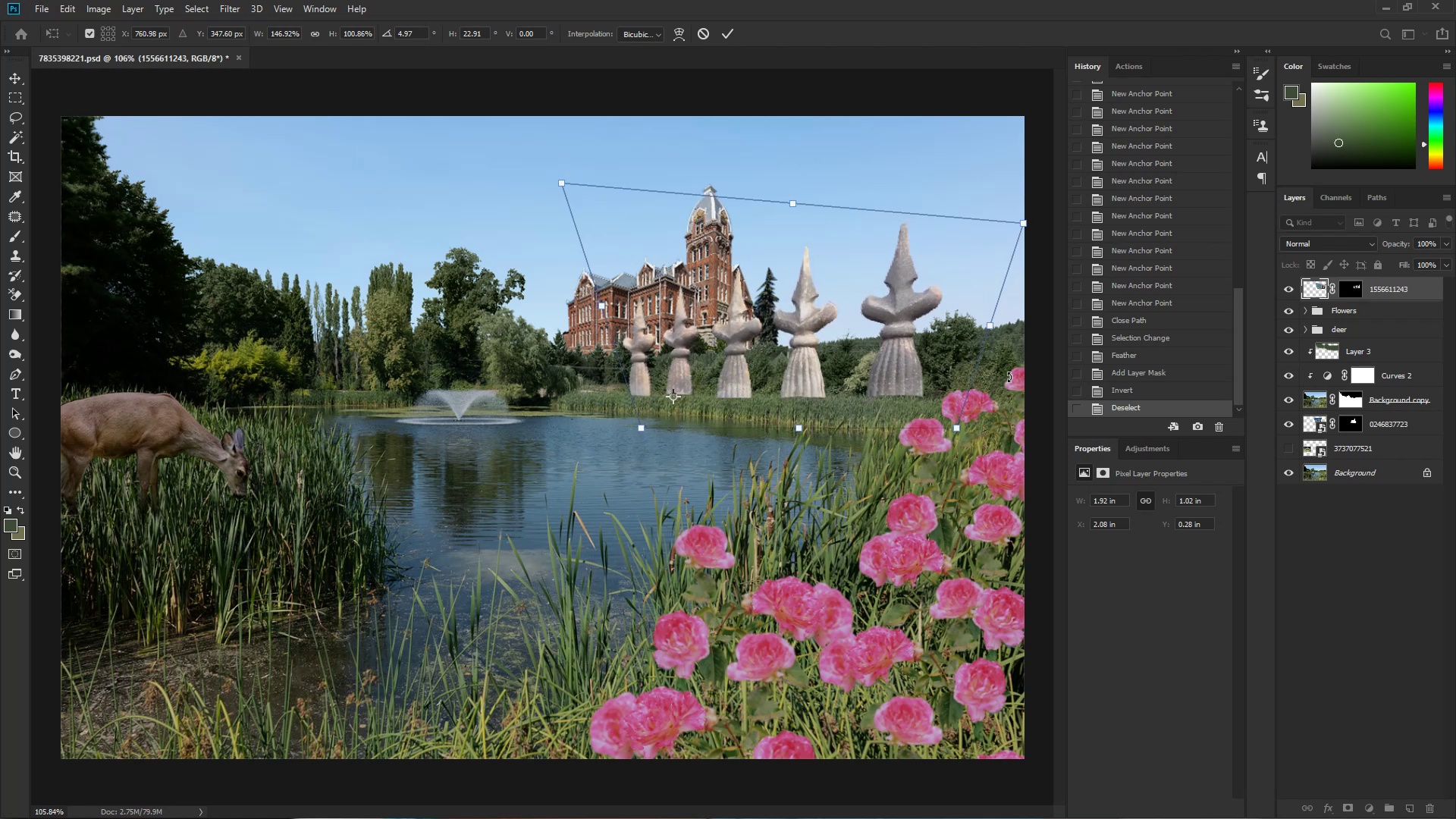 
left_click_drag(start_coordinate=[1006, 370], to_coordinate=[1009, 377])
 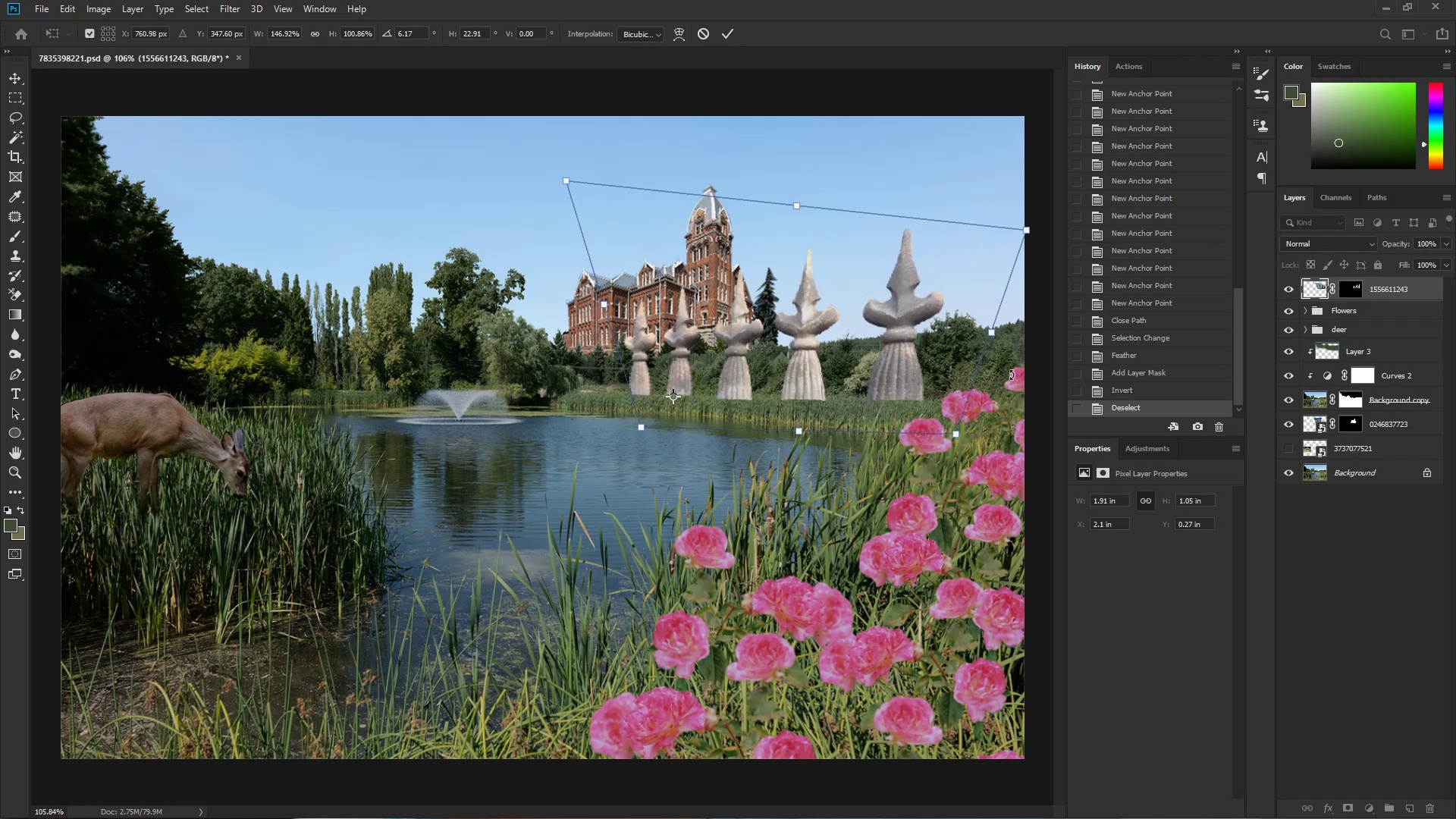 
key(NumpadEnter)
 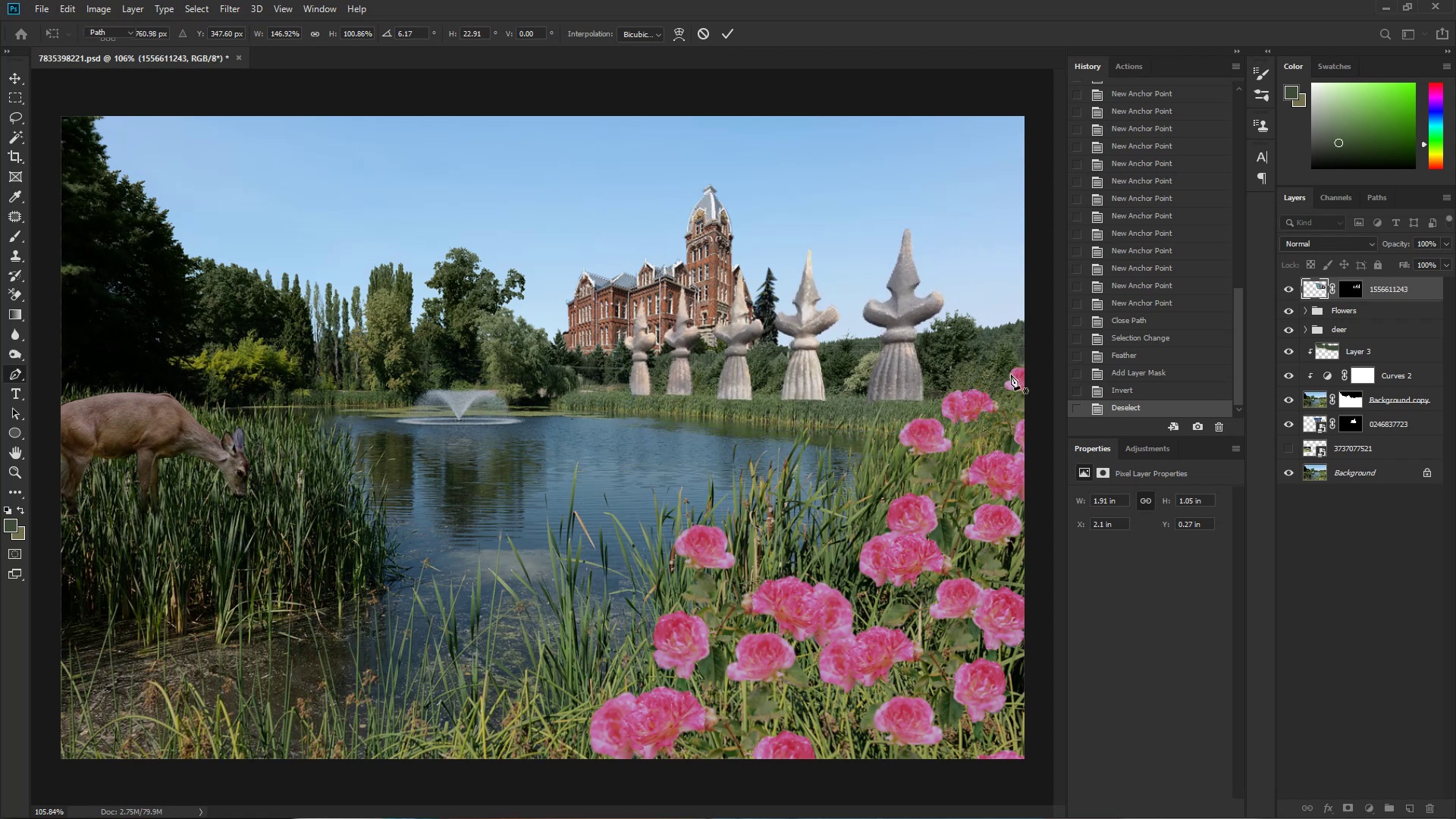 
hold_key(key=ControlLeft, duration=2.57)
 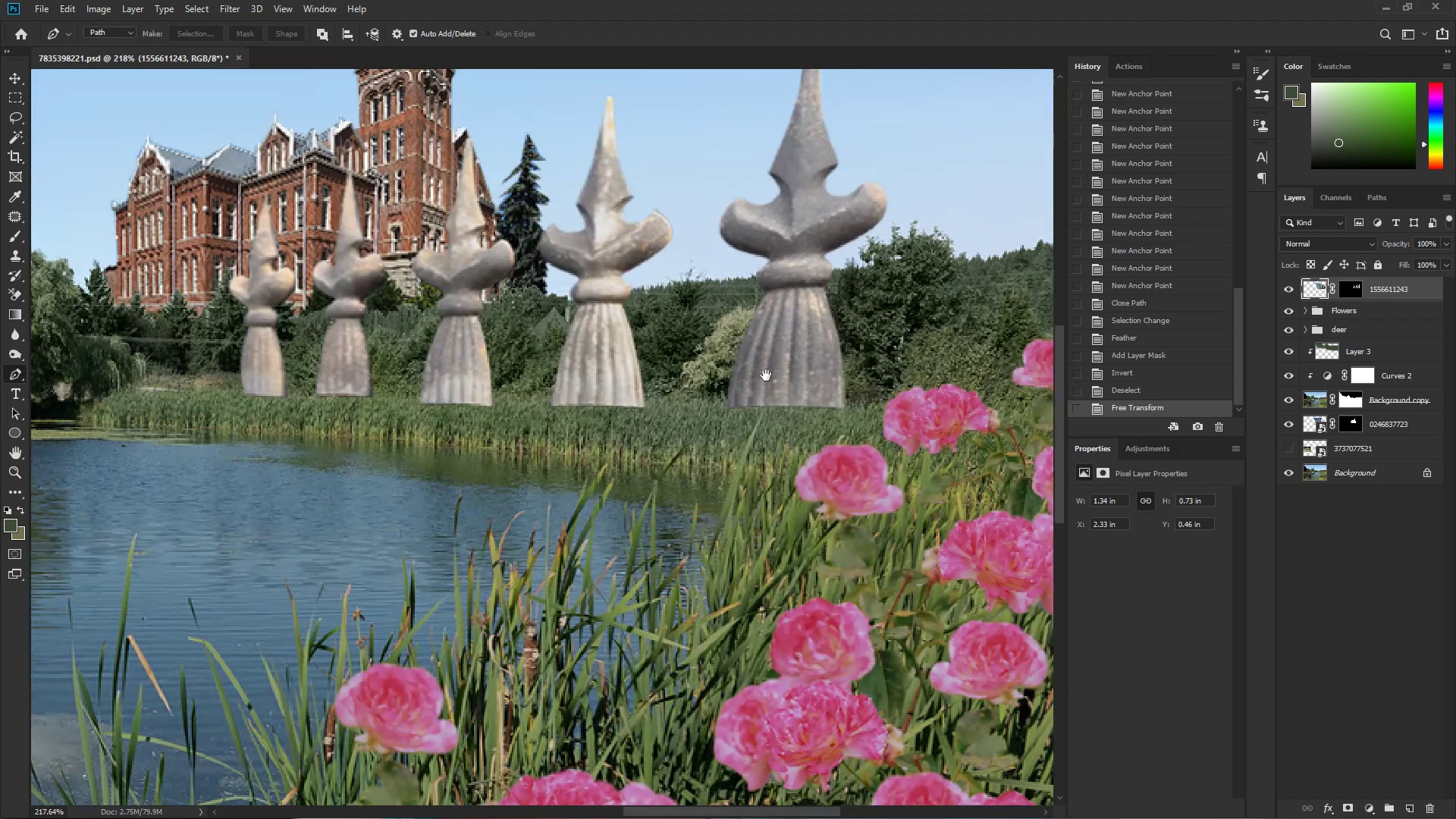 
hold_key(key=Space, duration=1.52)
 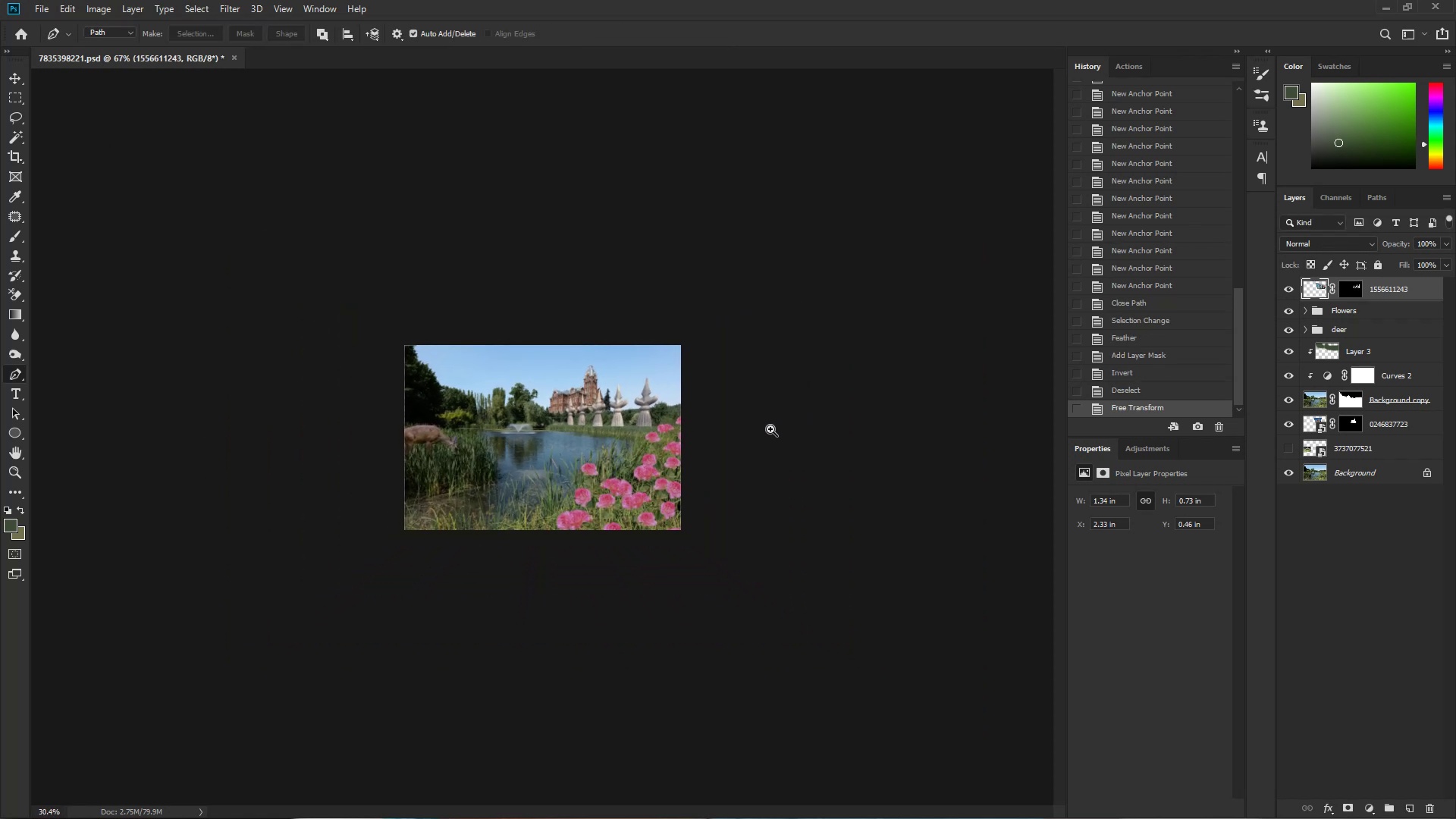 
left_click_drag(start_coordinate=[846, 354], to_coordinate=[811, 370])
 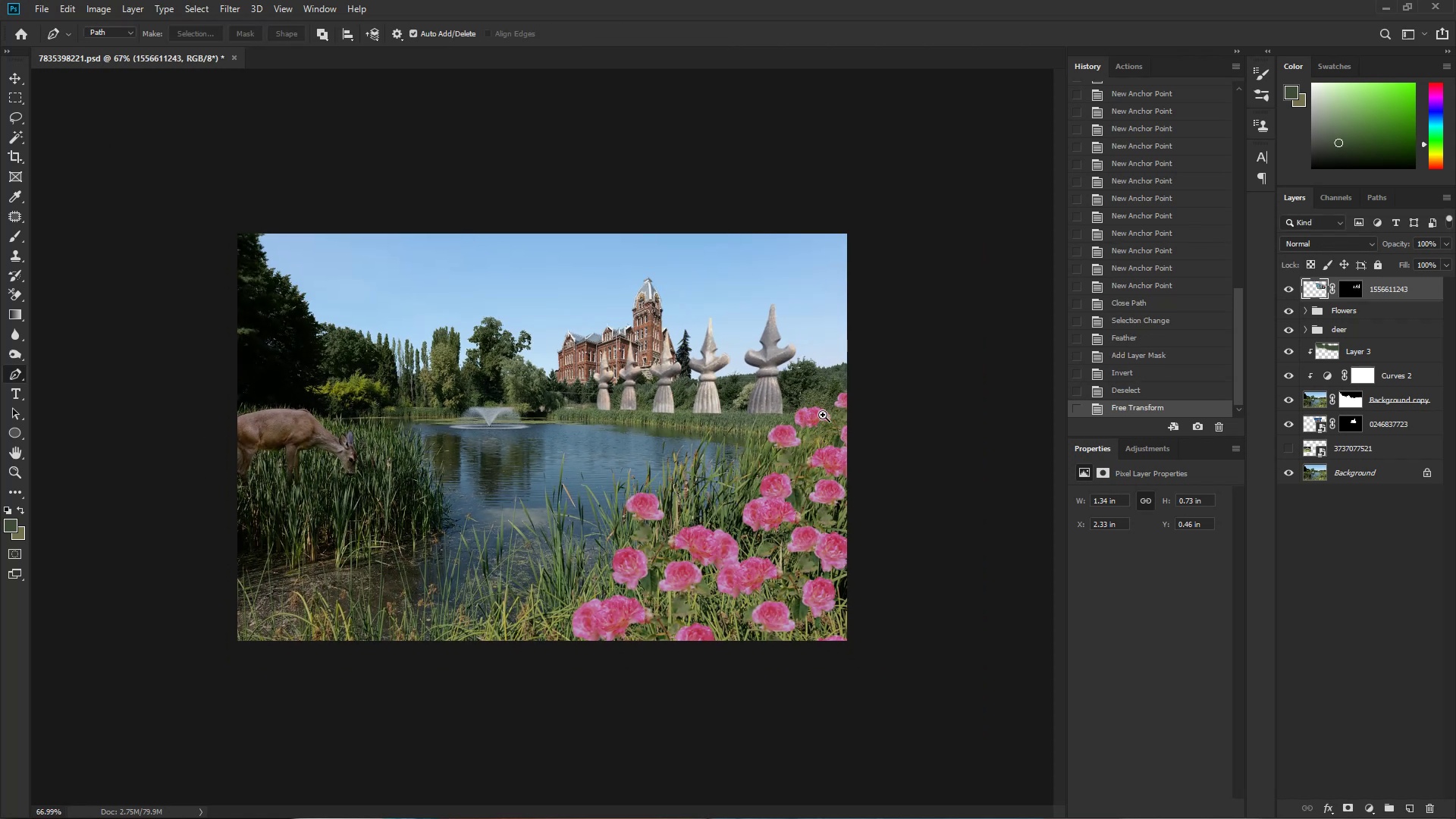 
left_click_drag(start_coordinate=[823, 416], to_coordinate=[878, 419])
 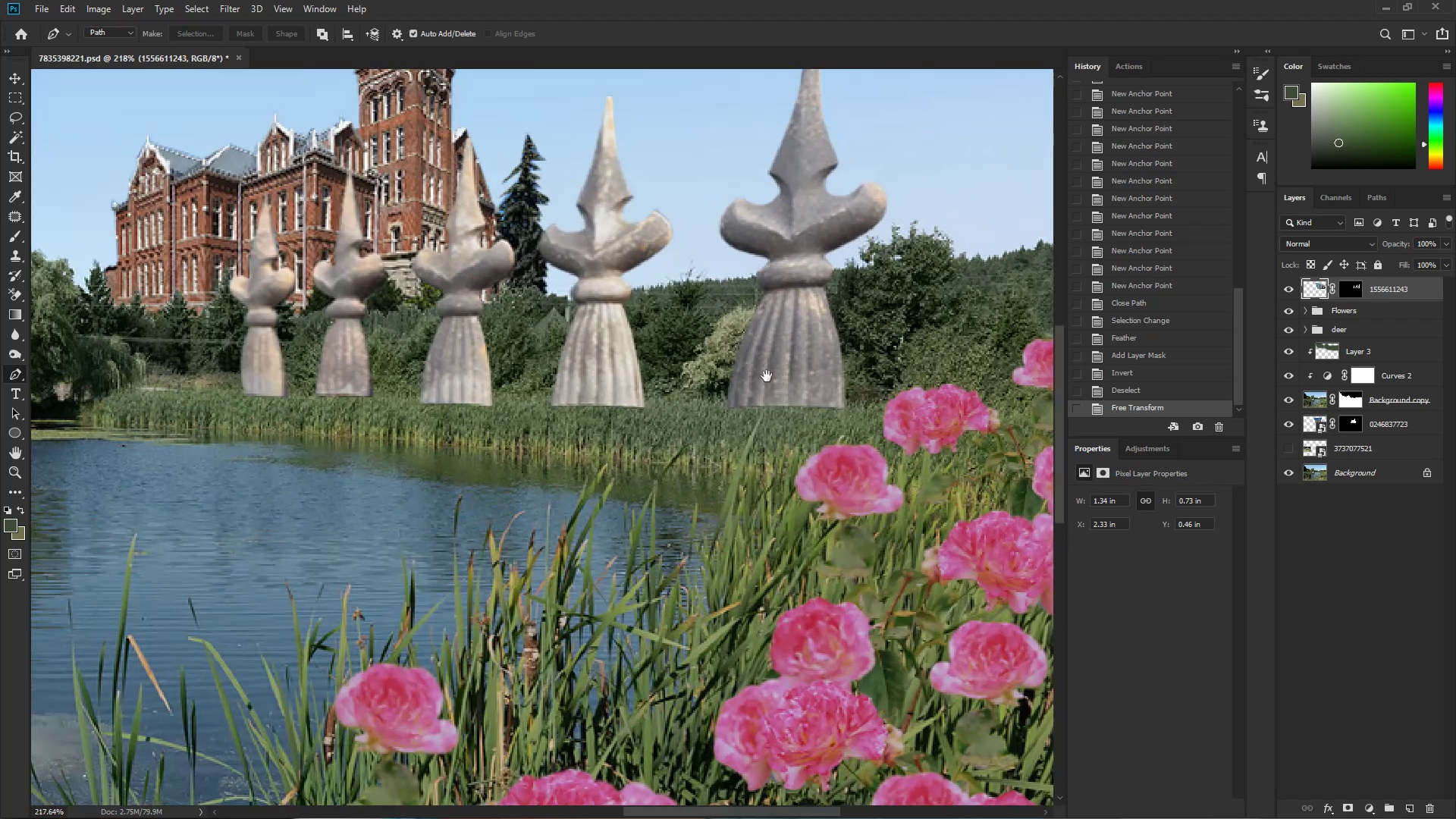 
hold_key(key=Space, duration=1.51)
 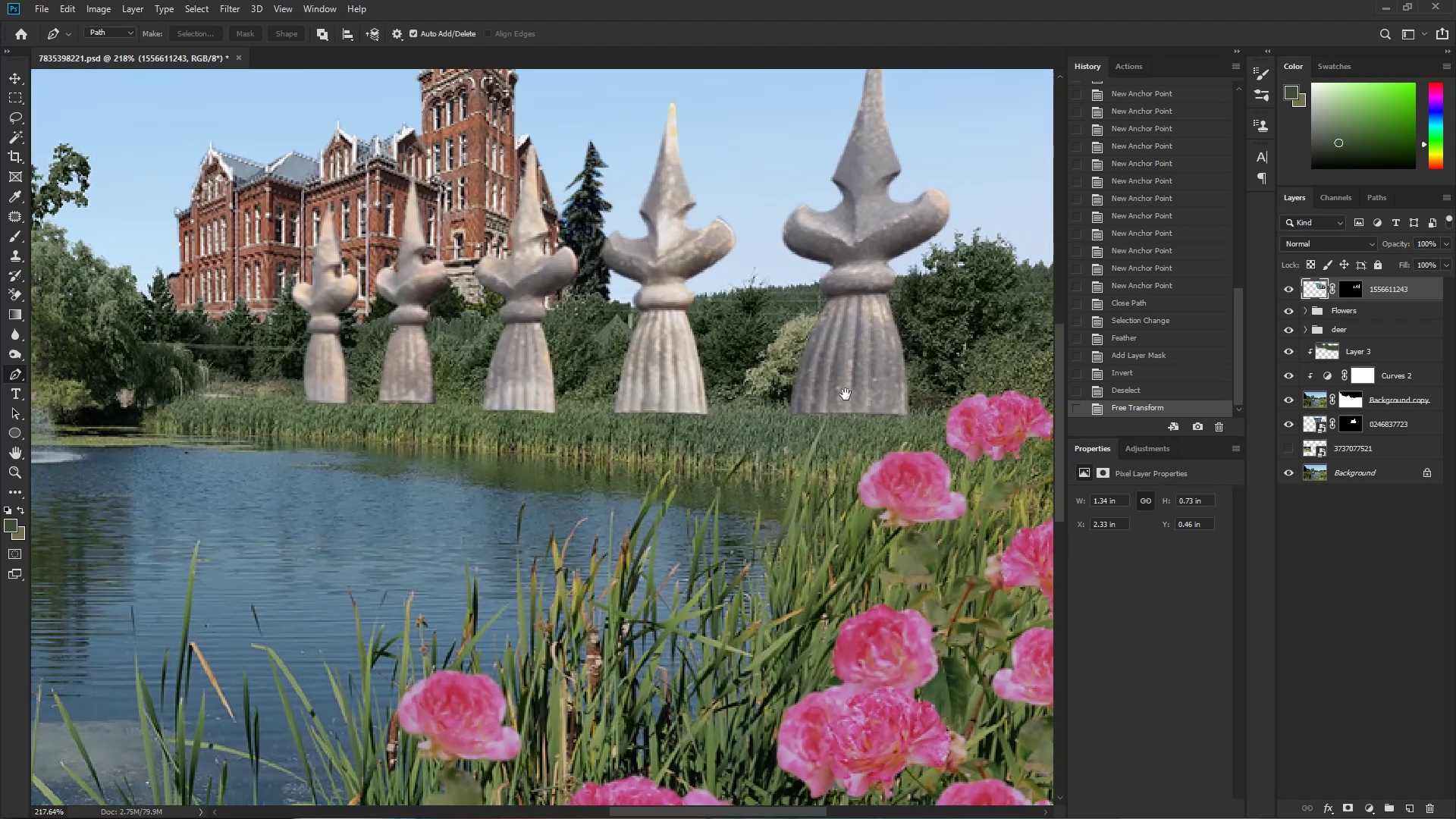 
hold_key(key=Space, duration=1.28)
 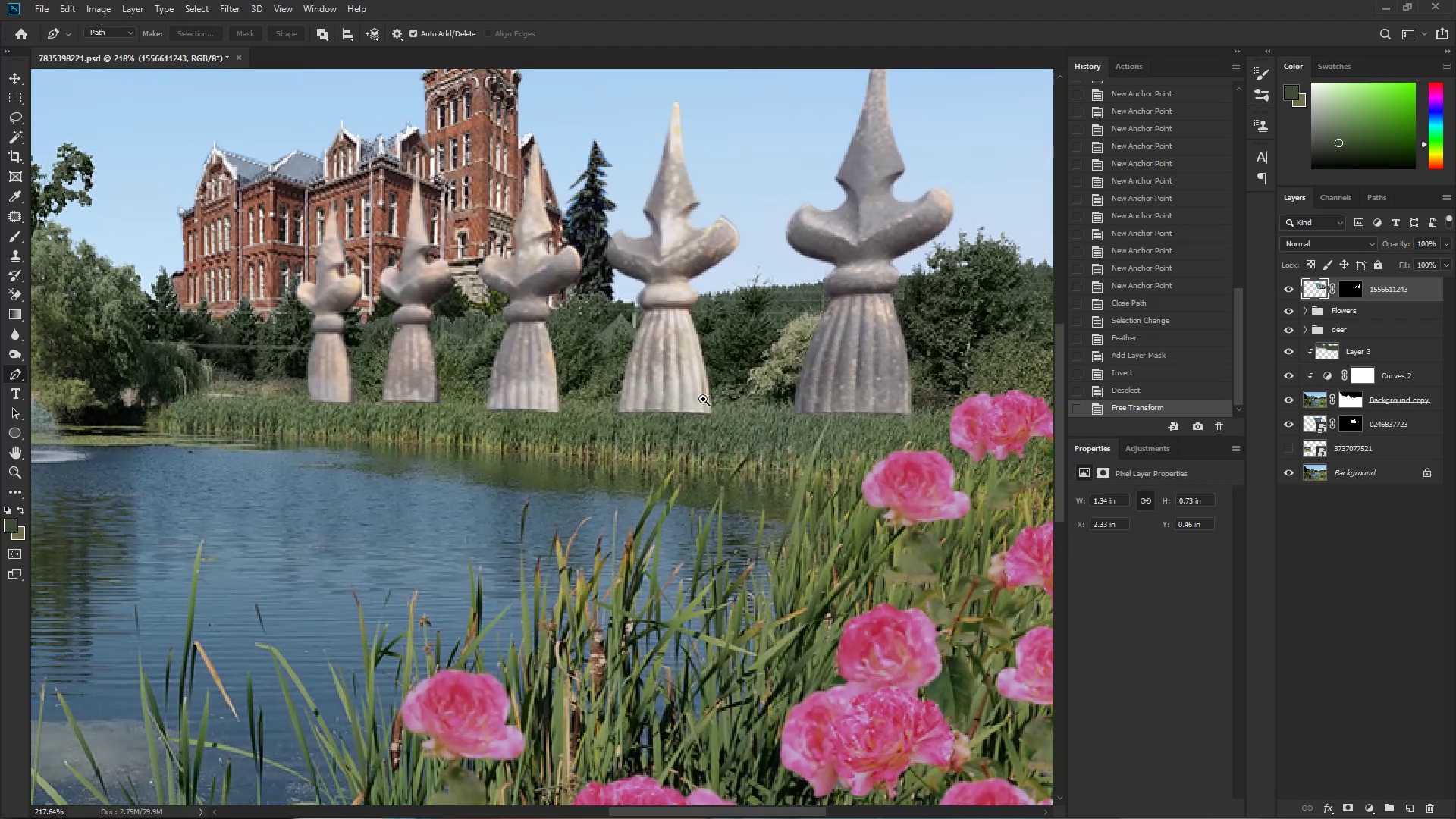 
left_click_drag(start_coordinate=[782, 388], to_coordinate=[849, 394])
 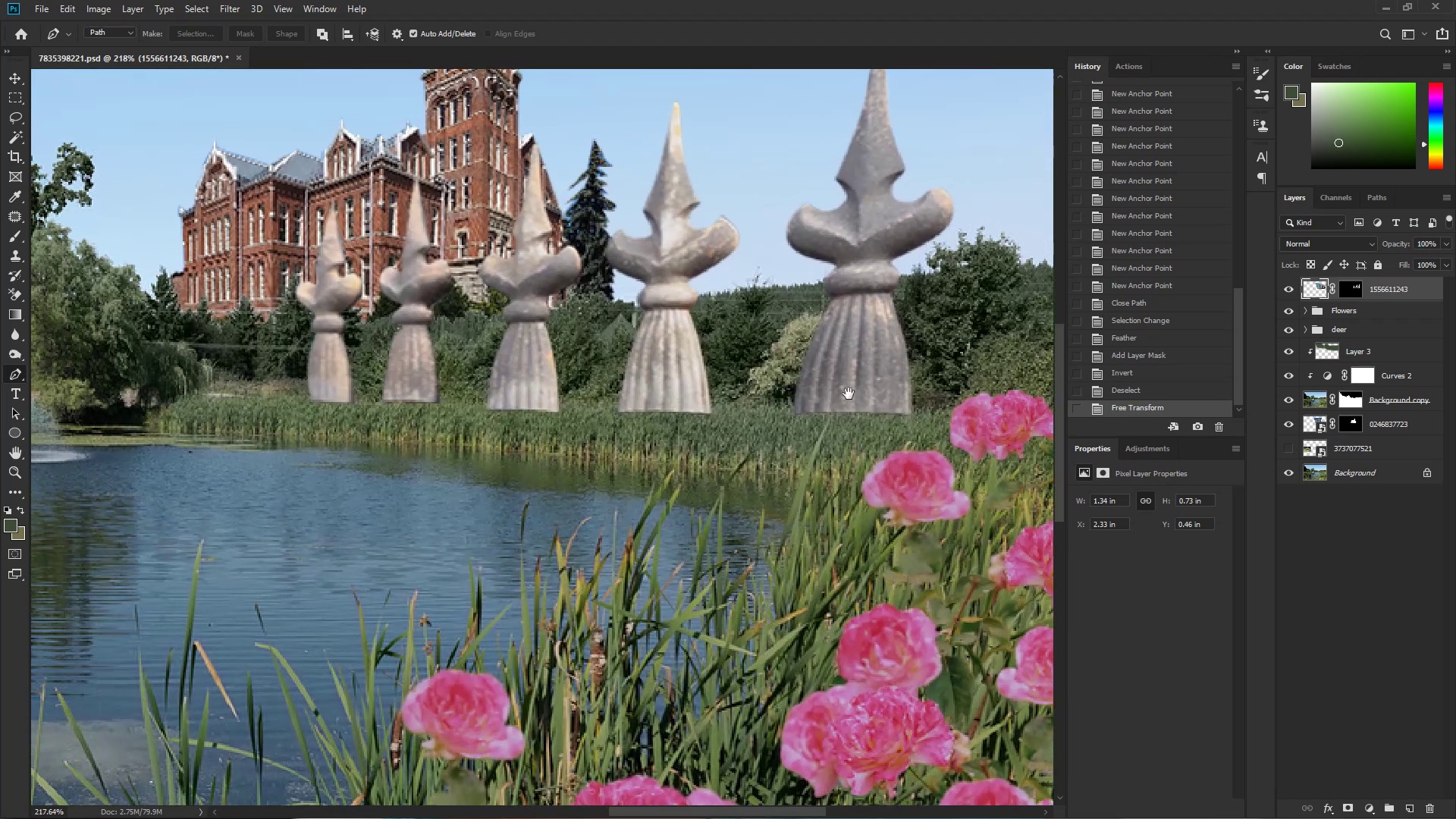 
hold_key(key=ControlLeft, duration=1.05)
 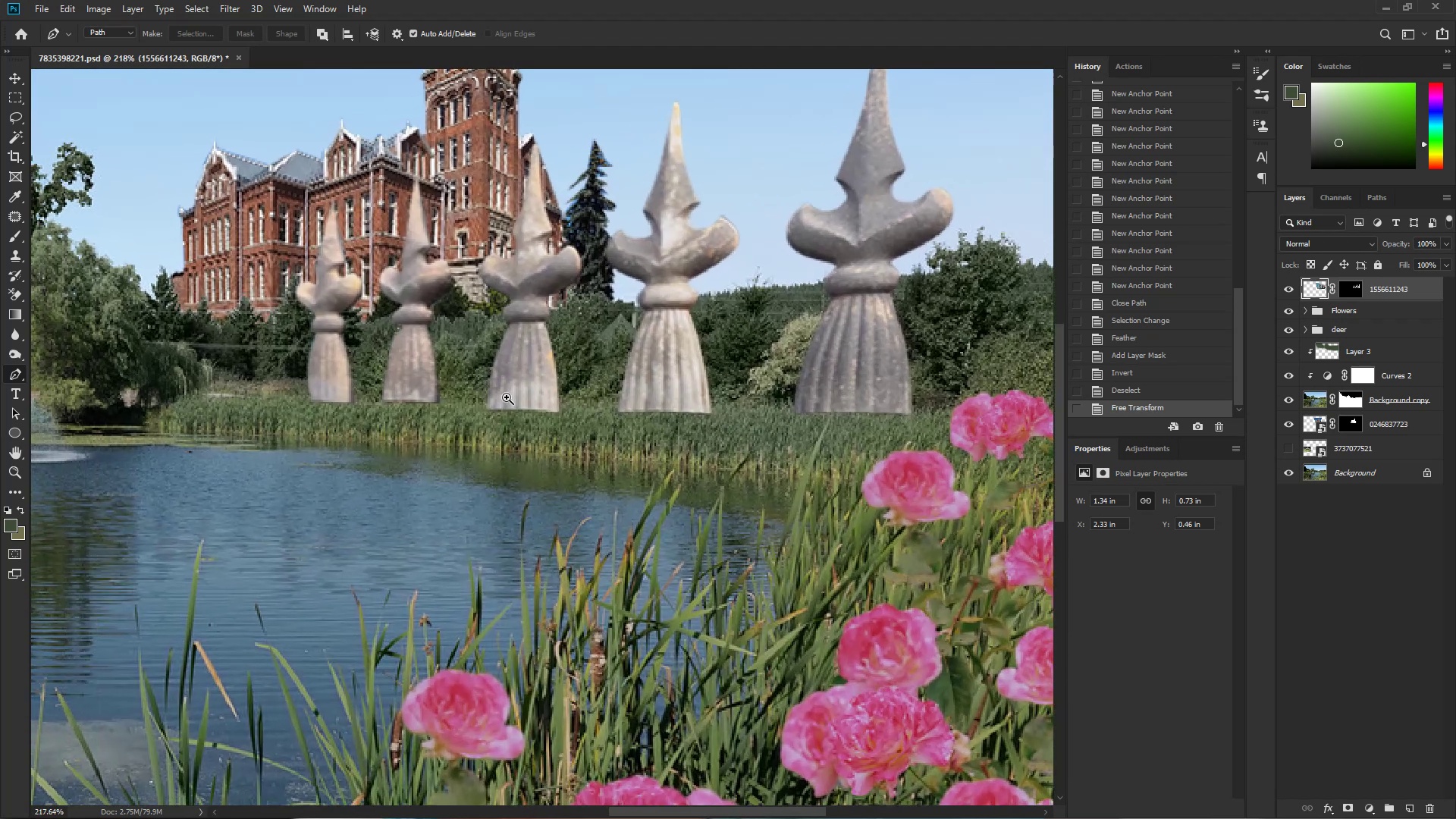 
hold_key(key=Space, duration=2.1)
 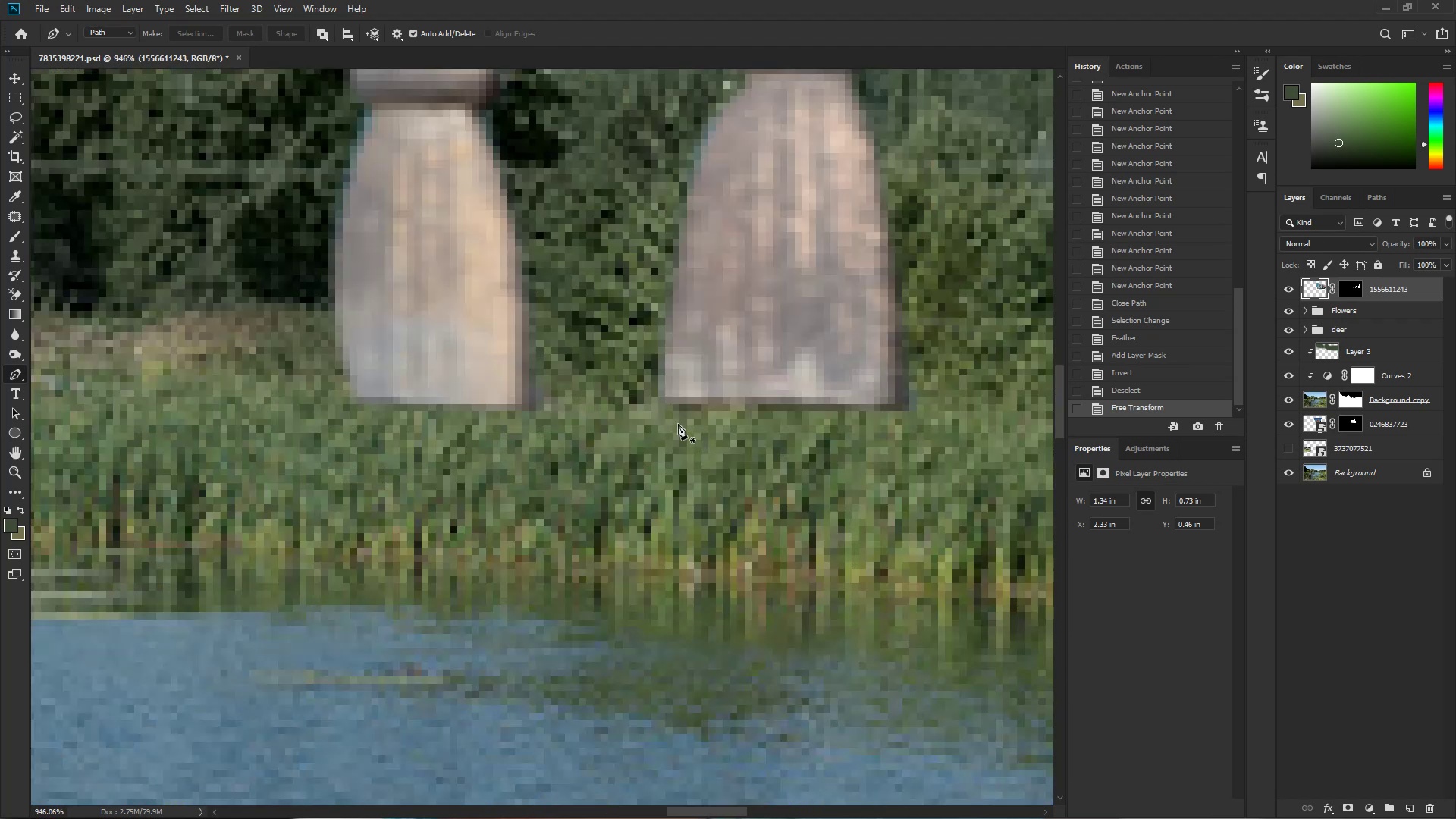 
key(Control+ControlLeft)
 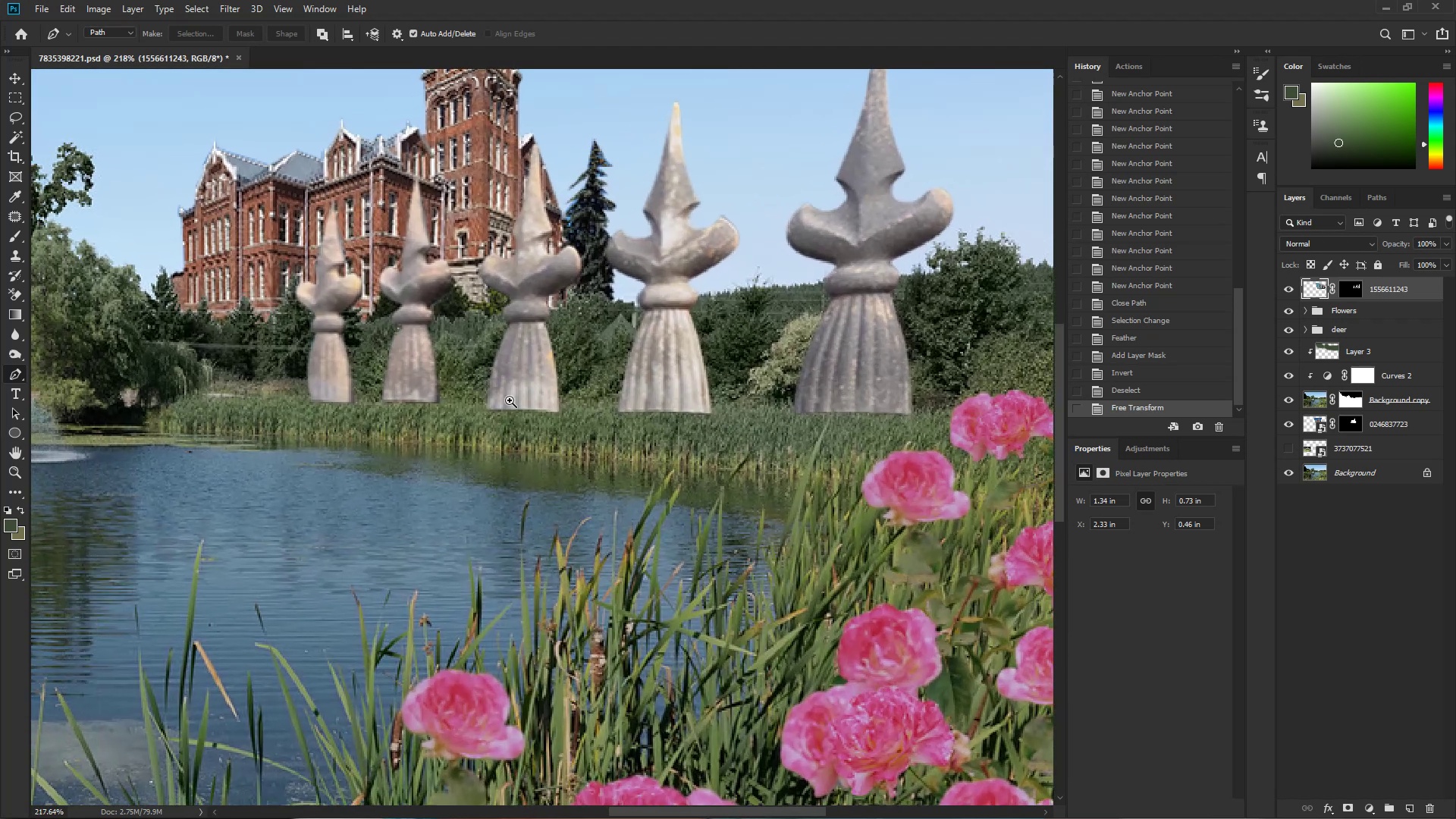 
left_click_drag(start_coordinate=[503, 397], to_coordinate=[540, 397])
 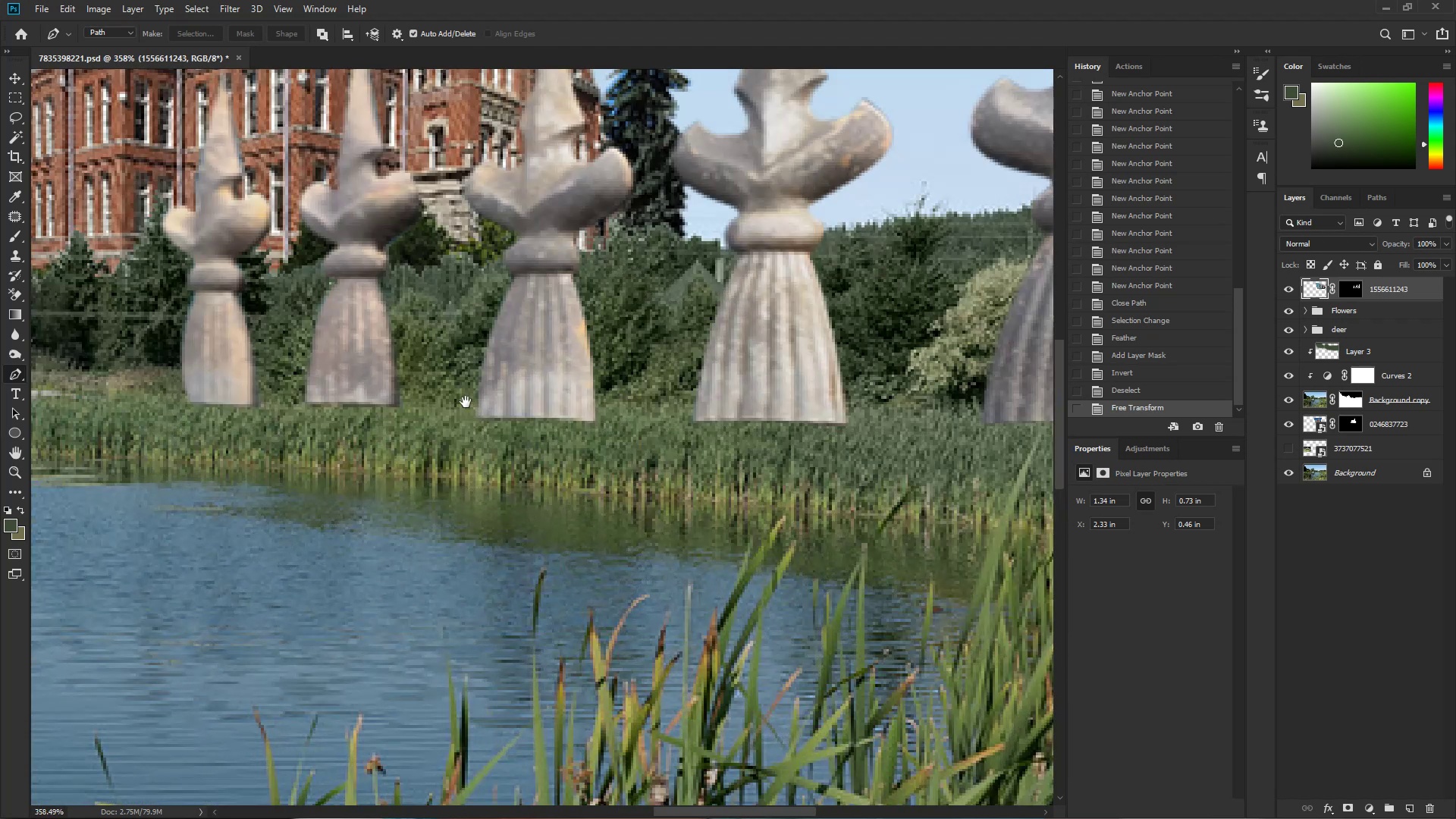 
left_click_drag(start_coordinate=[399, 401], to_coordinate=[670, 403])
 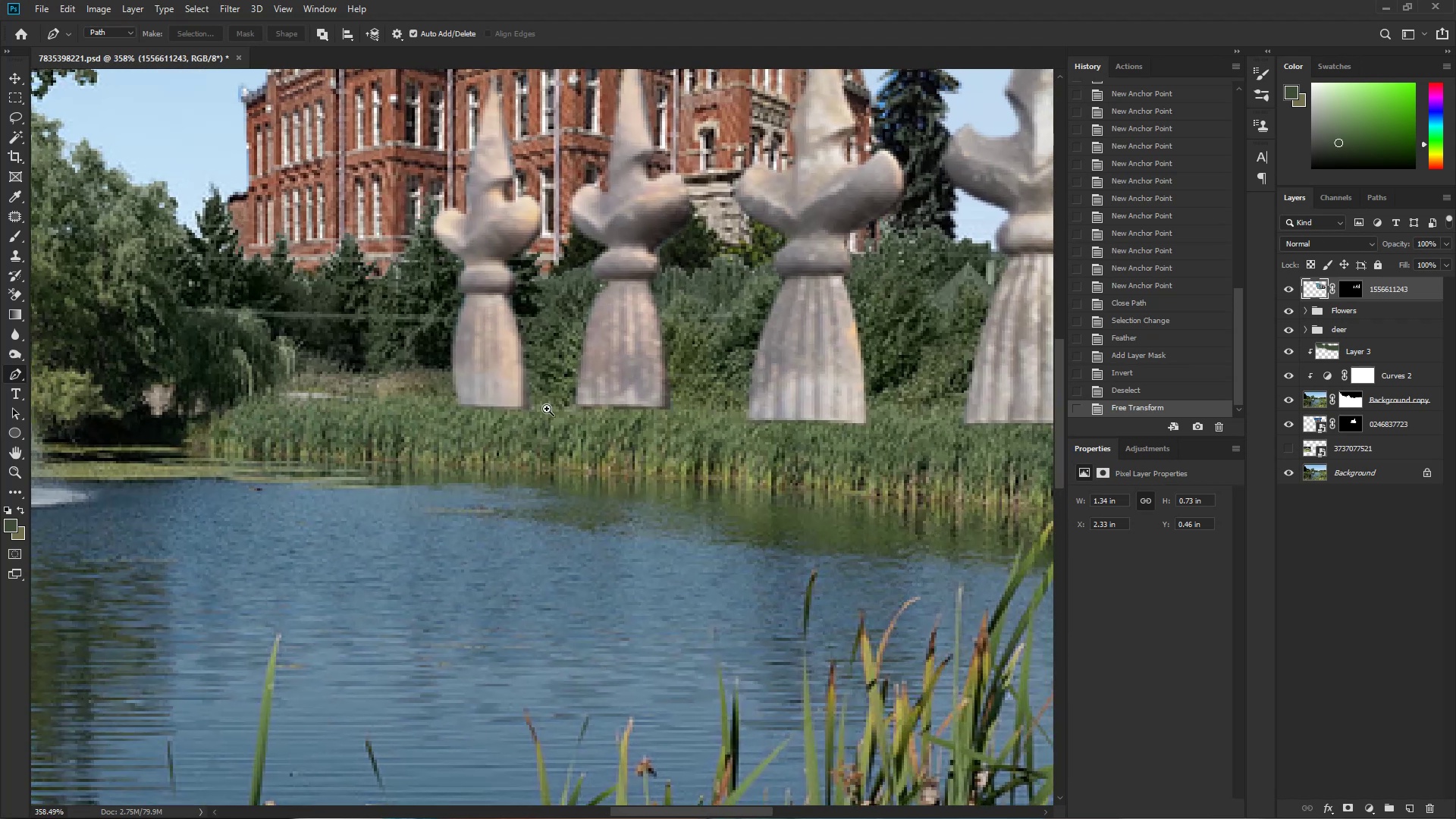 
hold_key(key=ControlLeft, duration=0.72)
left_click_drag(start_coordinate=[524, 409], to_coordinate=[588, 411])
 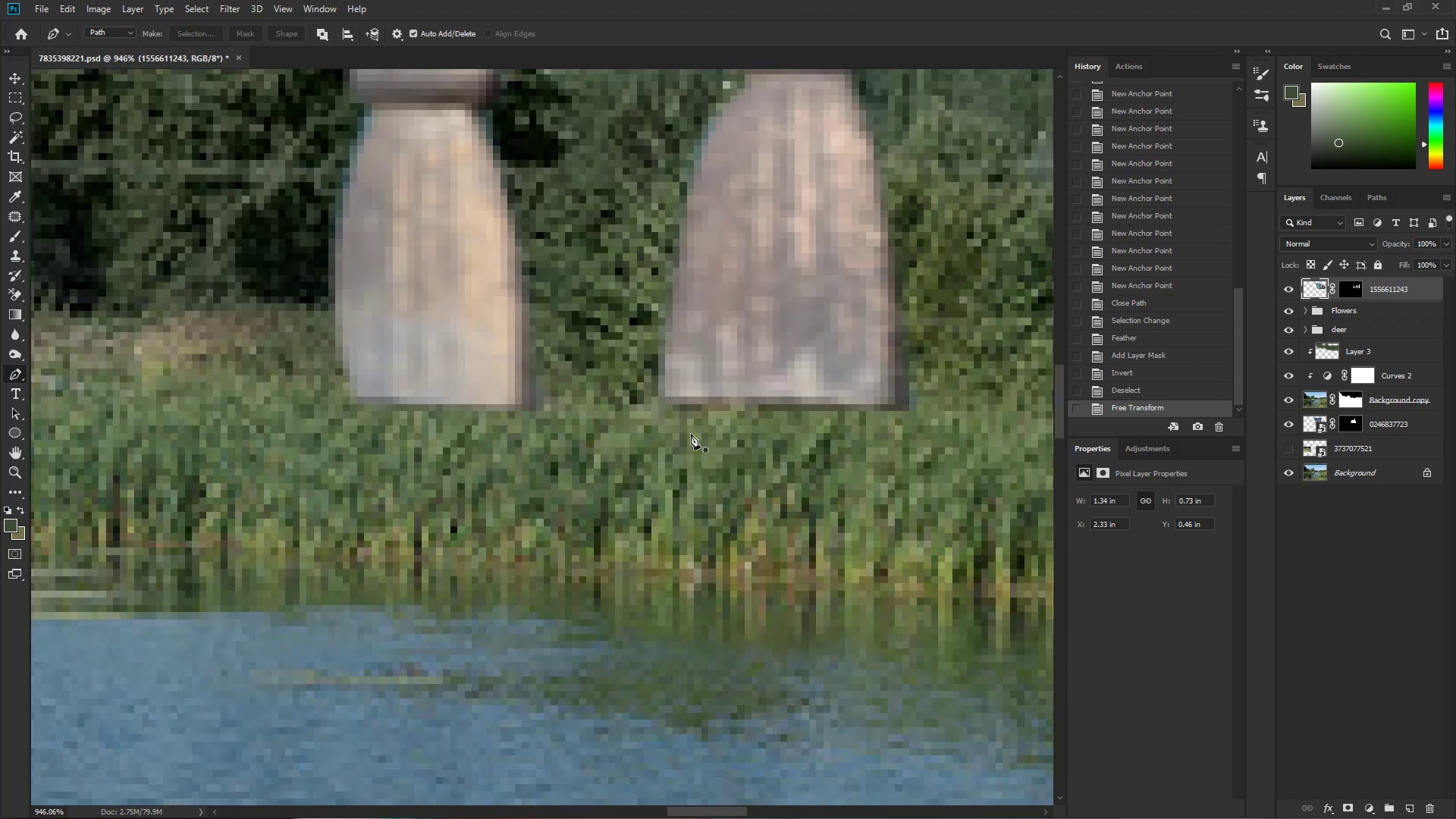 
key(L)
 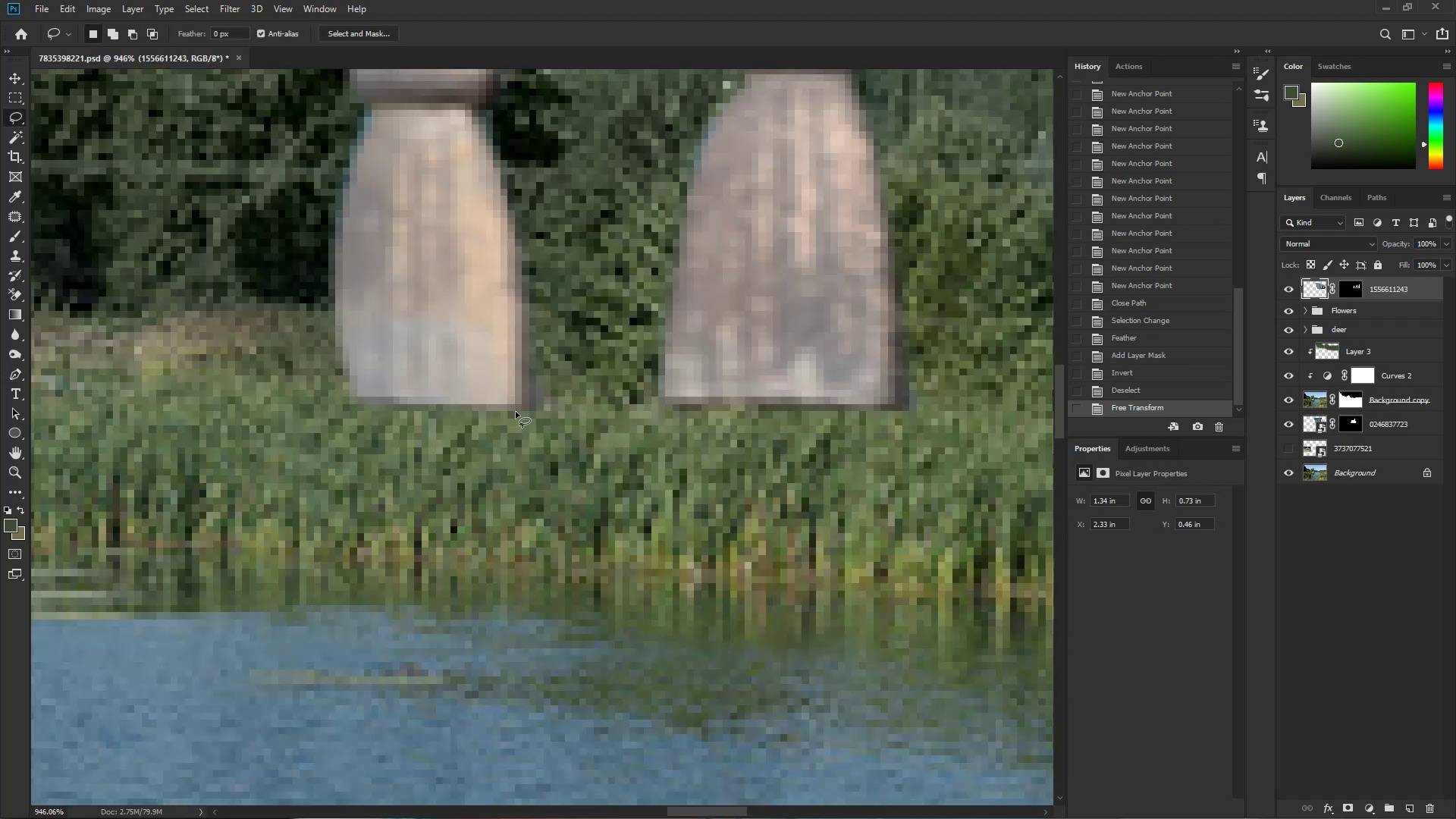 
hold_key(key=Space, duration=0.92)
 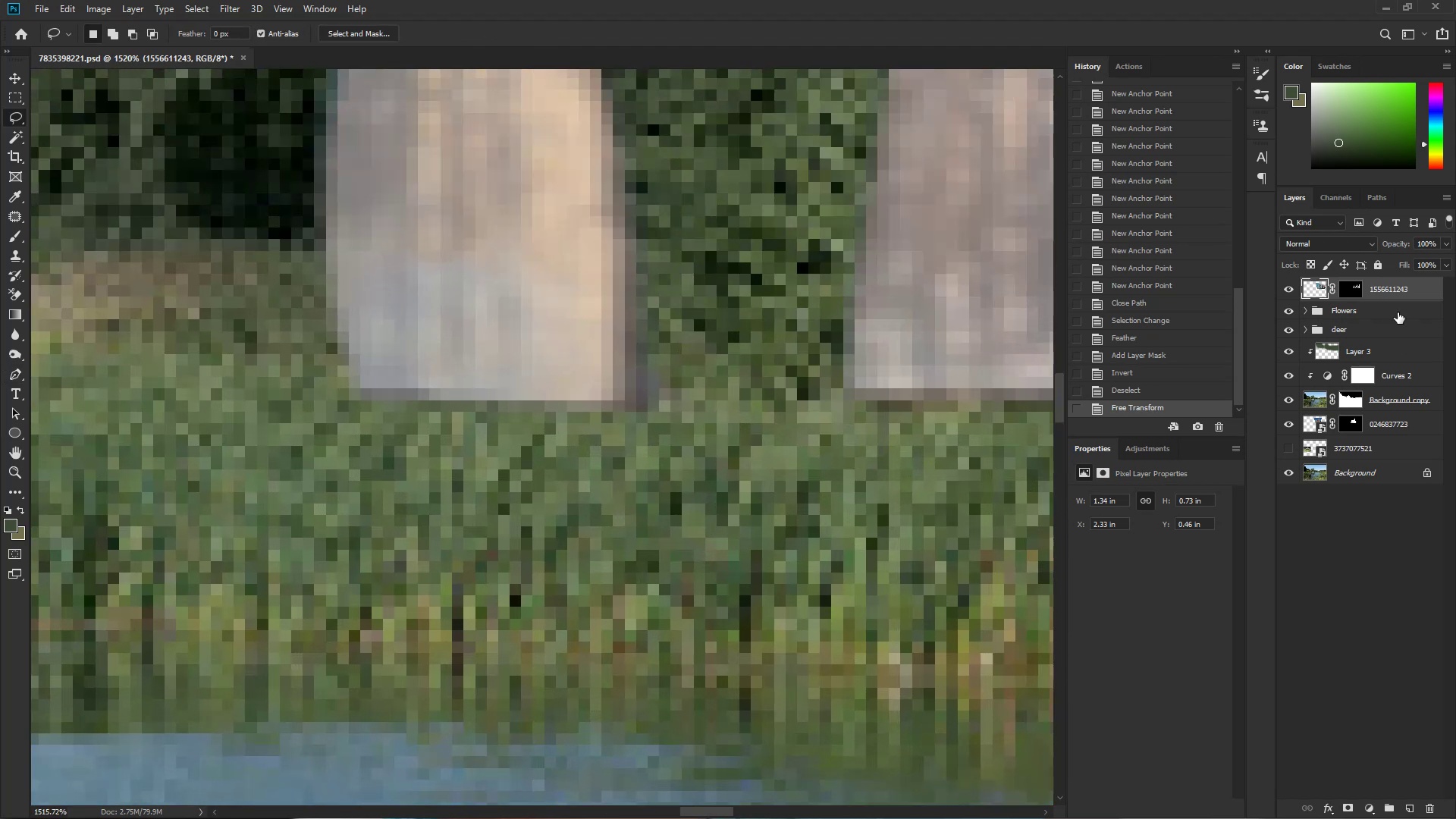 
left_click_drag(start_coordinate=[323, 403], to_coordinate=[334, 397])
 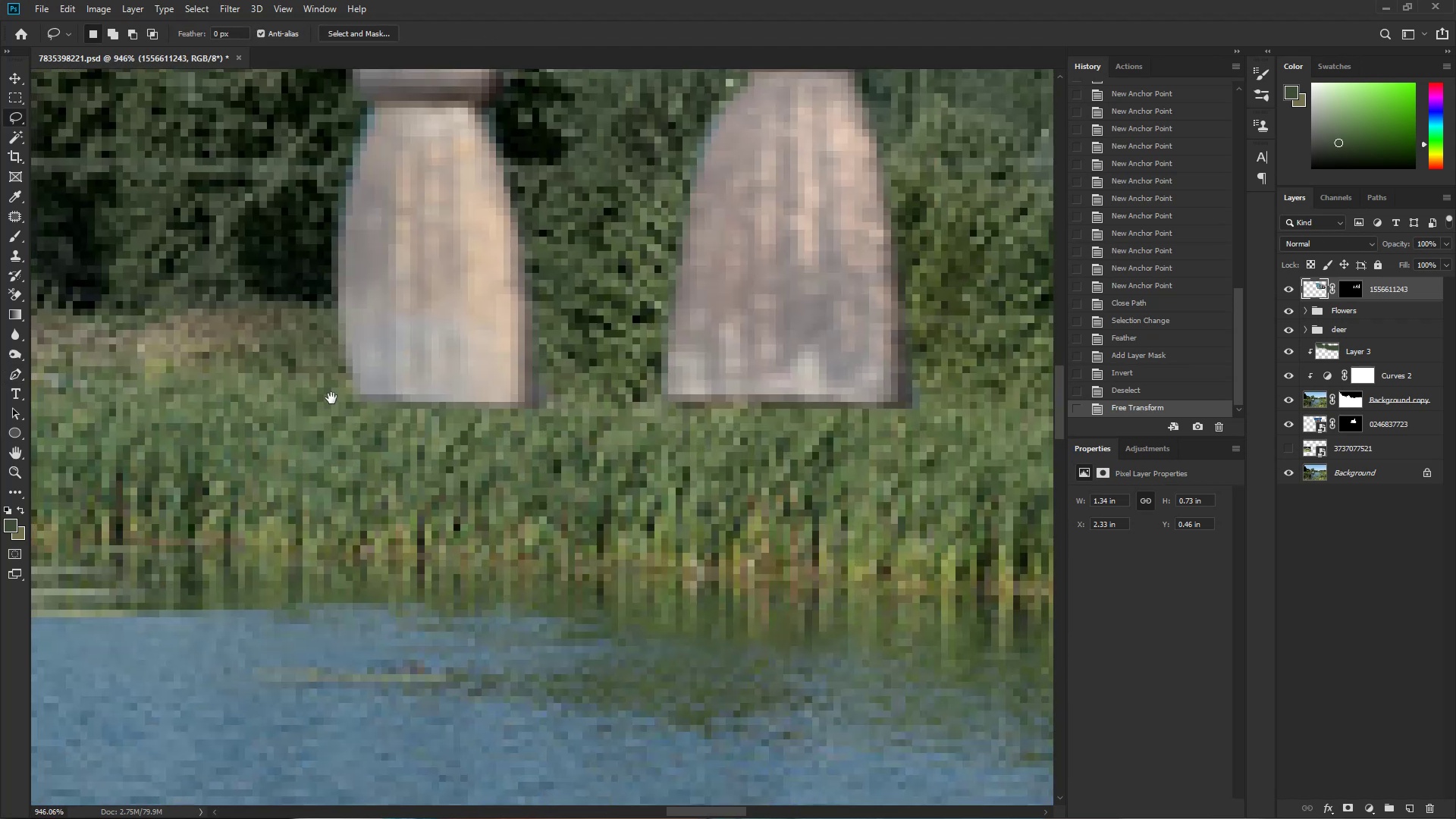 
hold_key(key=ControlLeft, duration=0.53)
left_click_drag(start_coordinate=[382, 394], to_coordinate=[418, 394])
 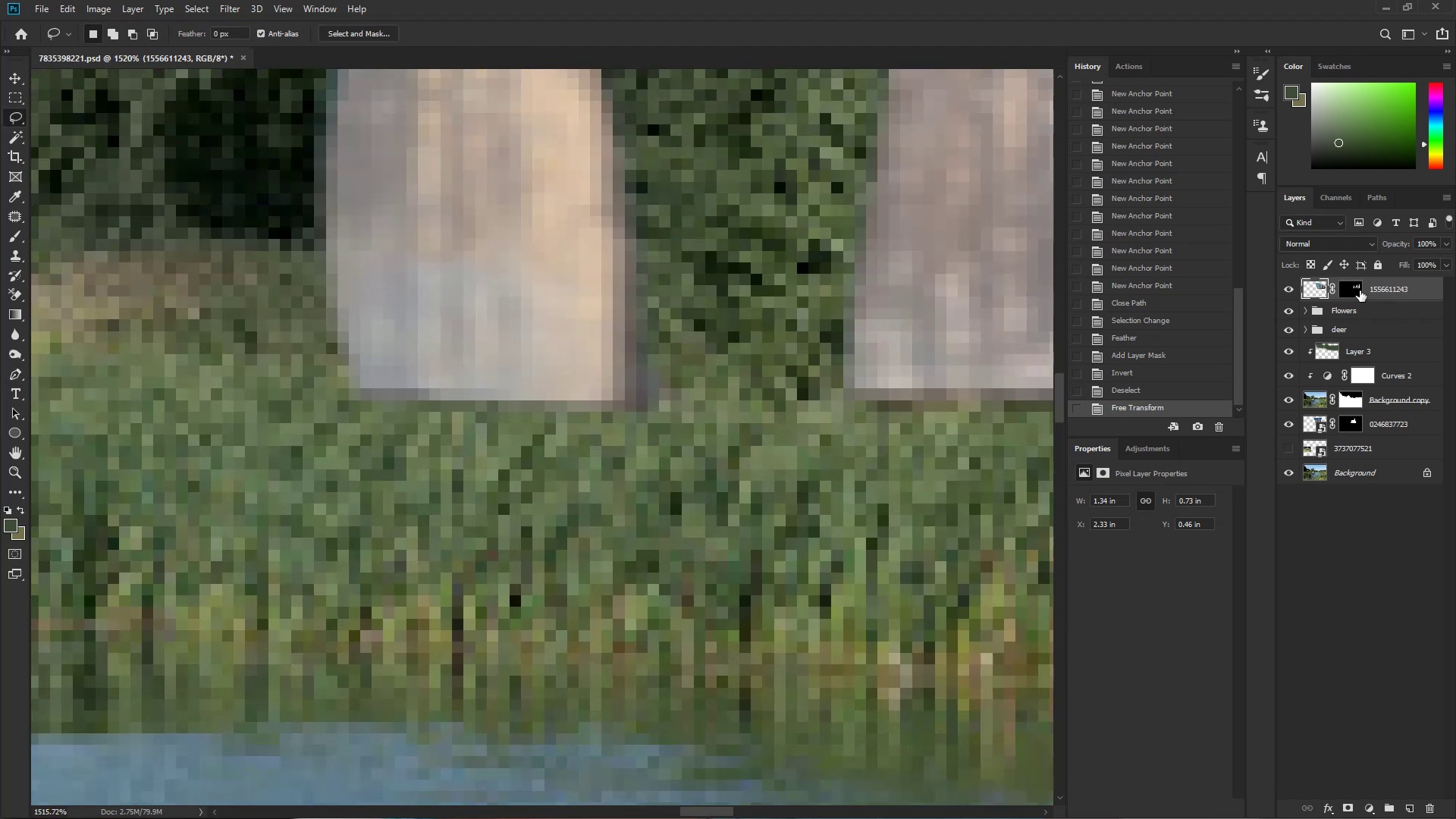 
hold_key(key=Space, duration=0.42)
 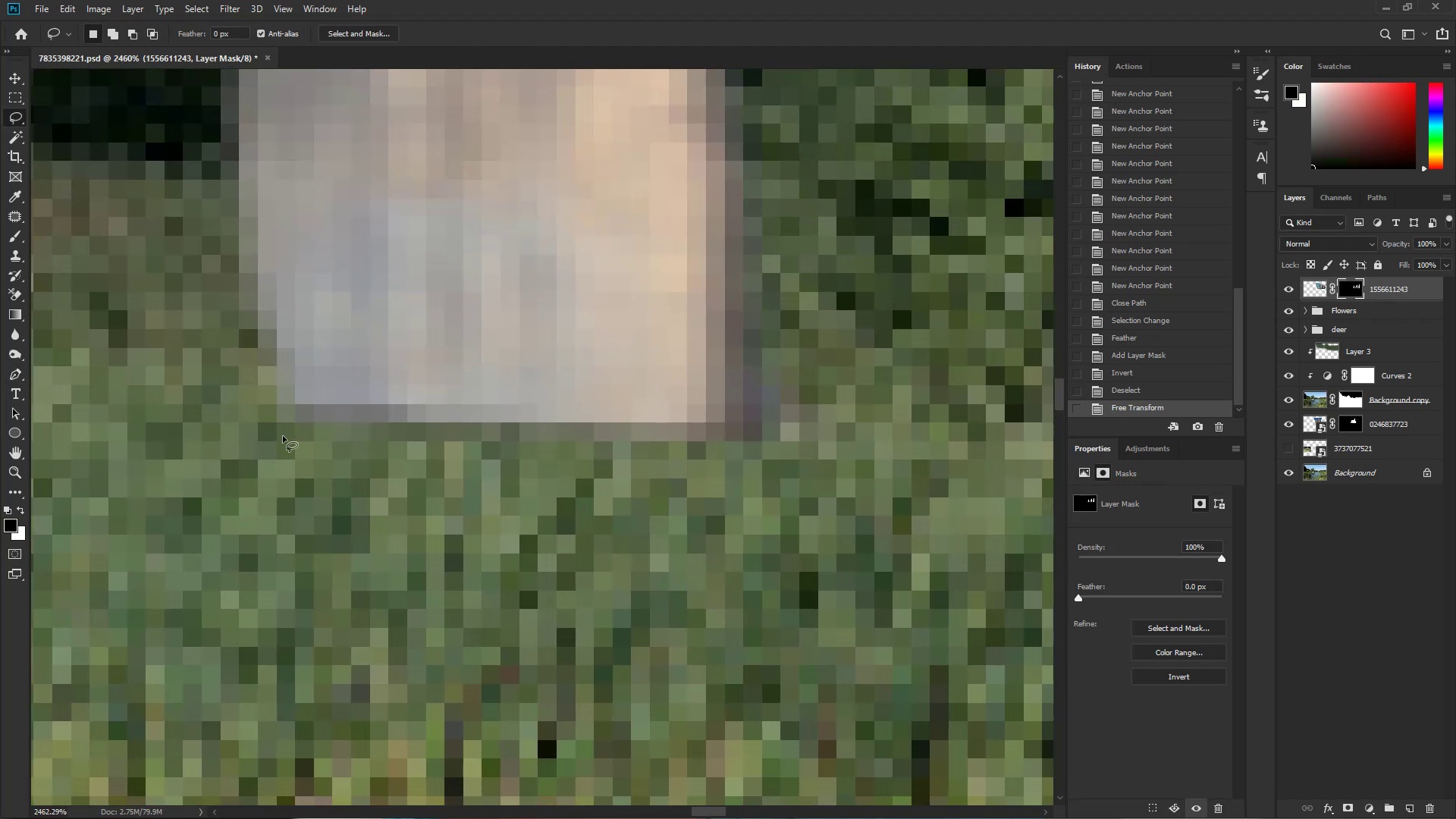 
hold_key(key=ControlLeft, duration=0.39)
left_click_drag(start_coordinate=[464, 366], to_coordinate=[502, 375])
 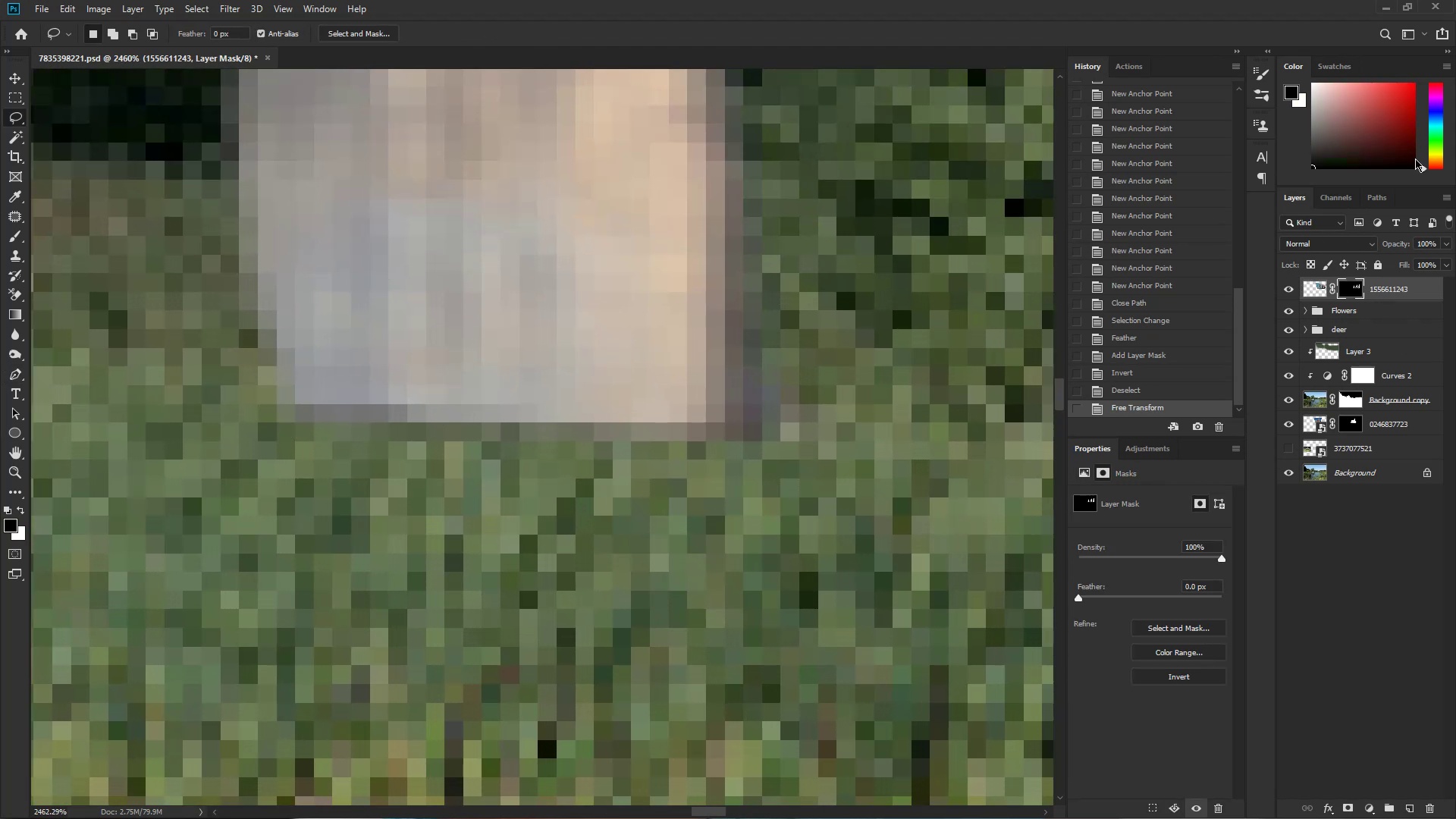 
left_click([1372, 202])
 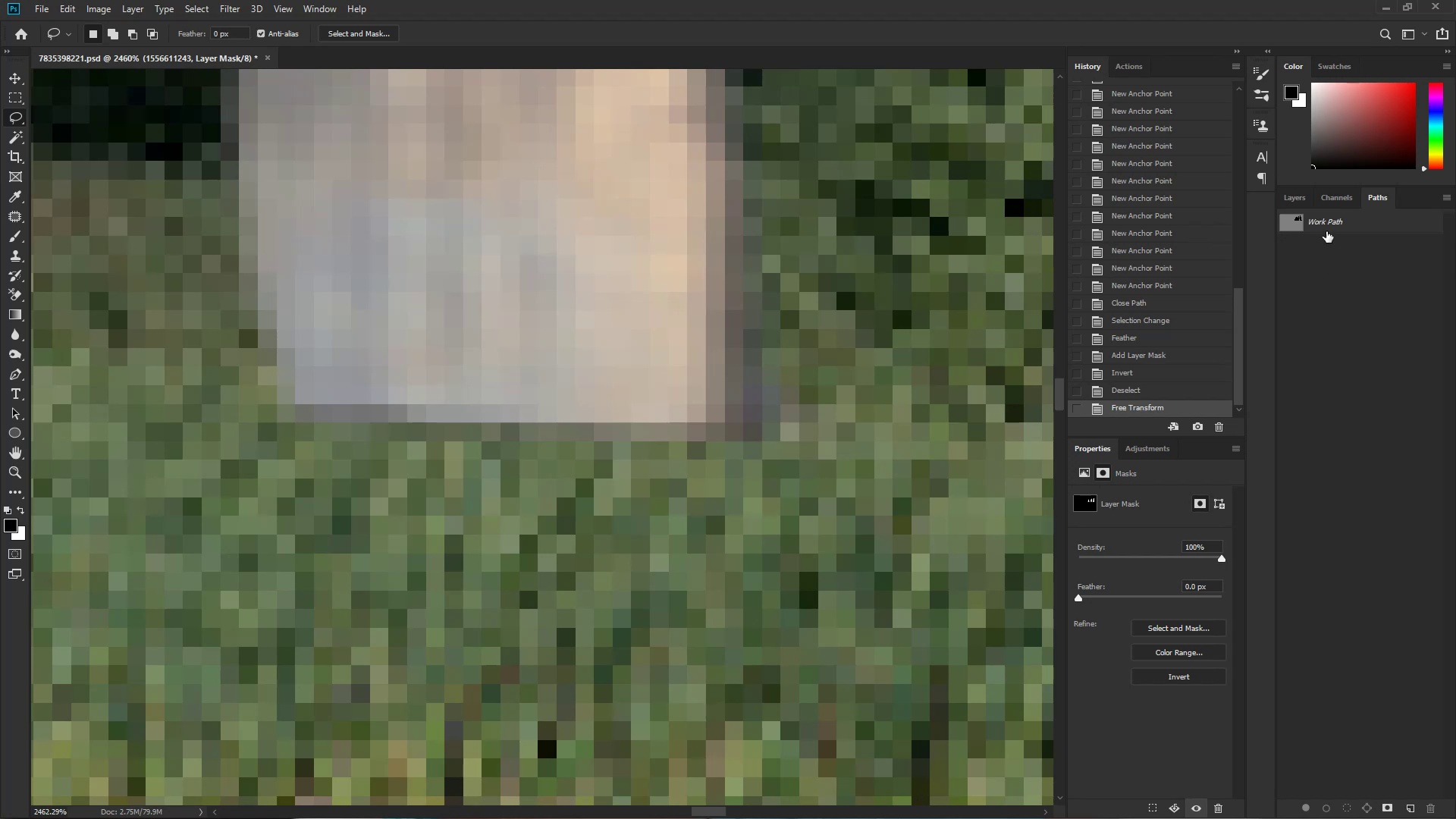 
double_click([1326, 228])
 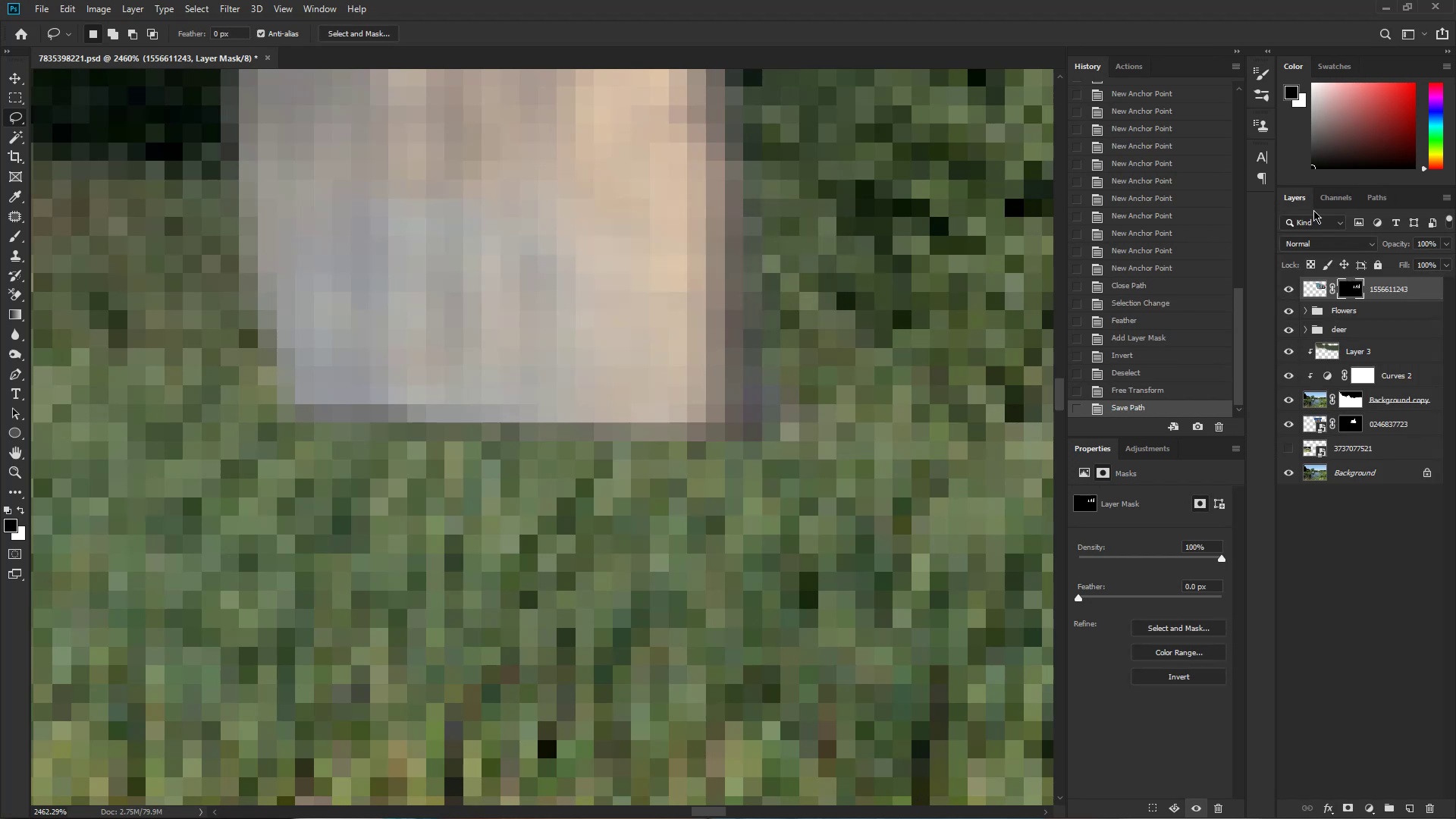 
left_click([1394, 289])
 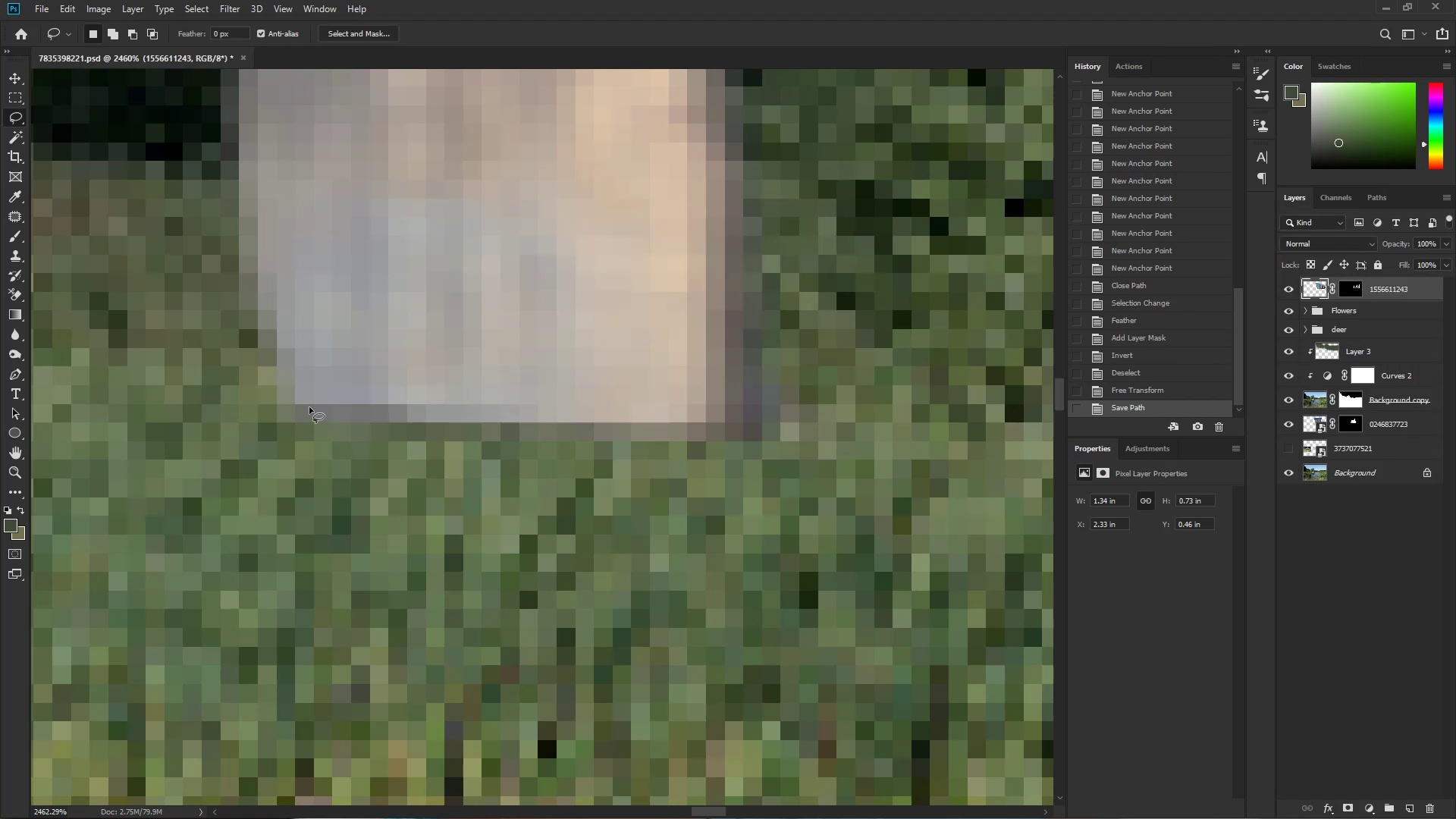 
left_click_drag(start_coordinate=[293, 419], to_coordinate=[189, 533])
 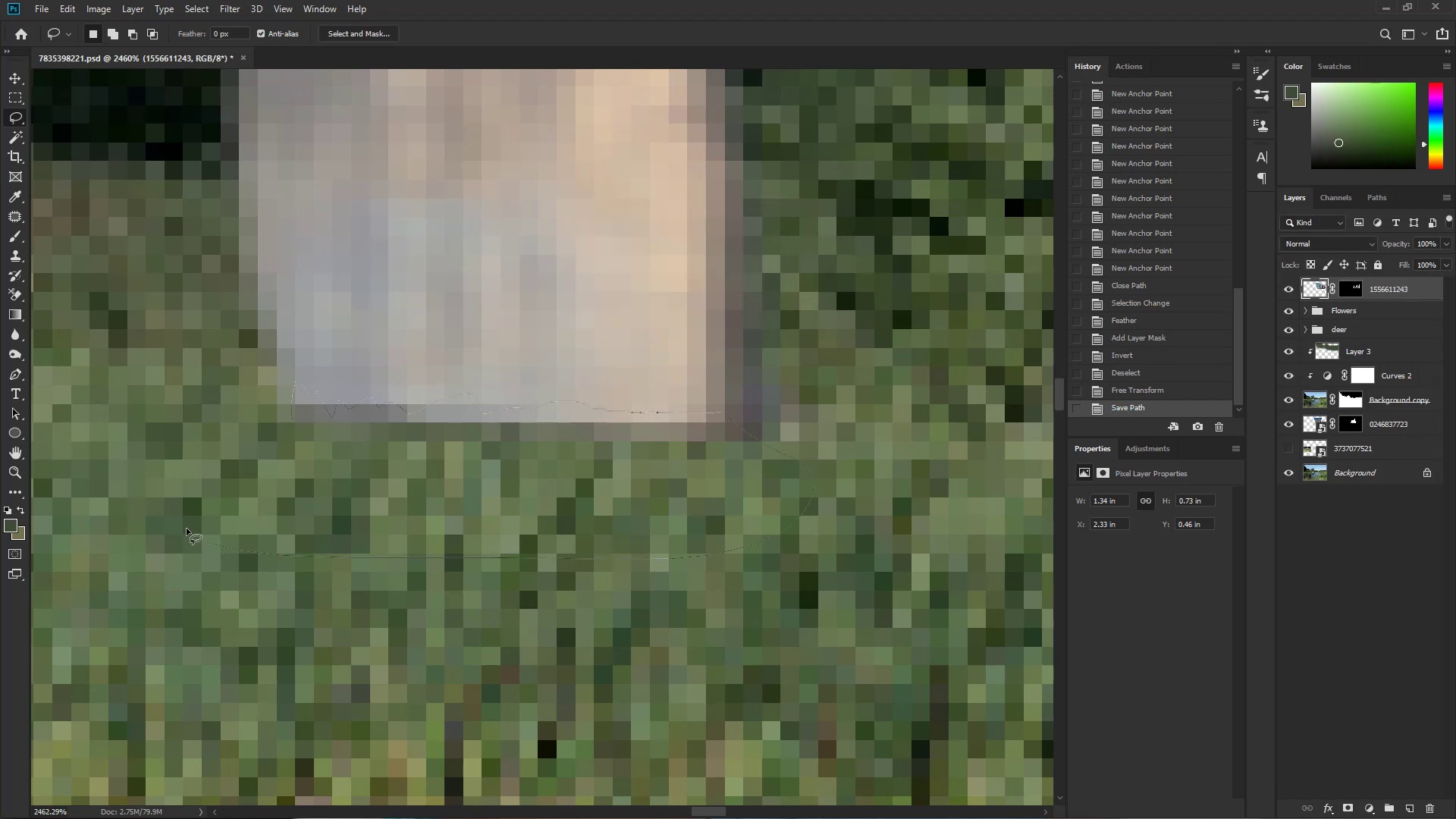 
key(Space)
 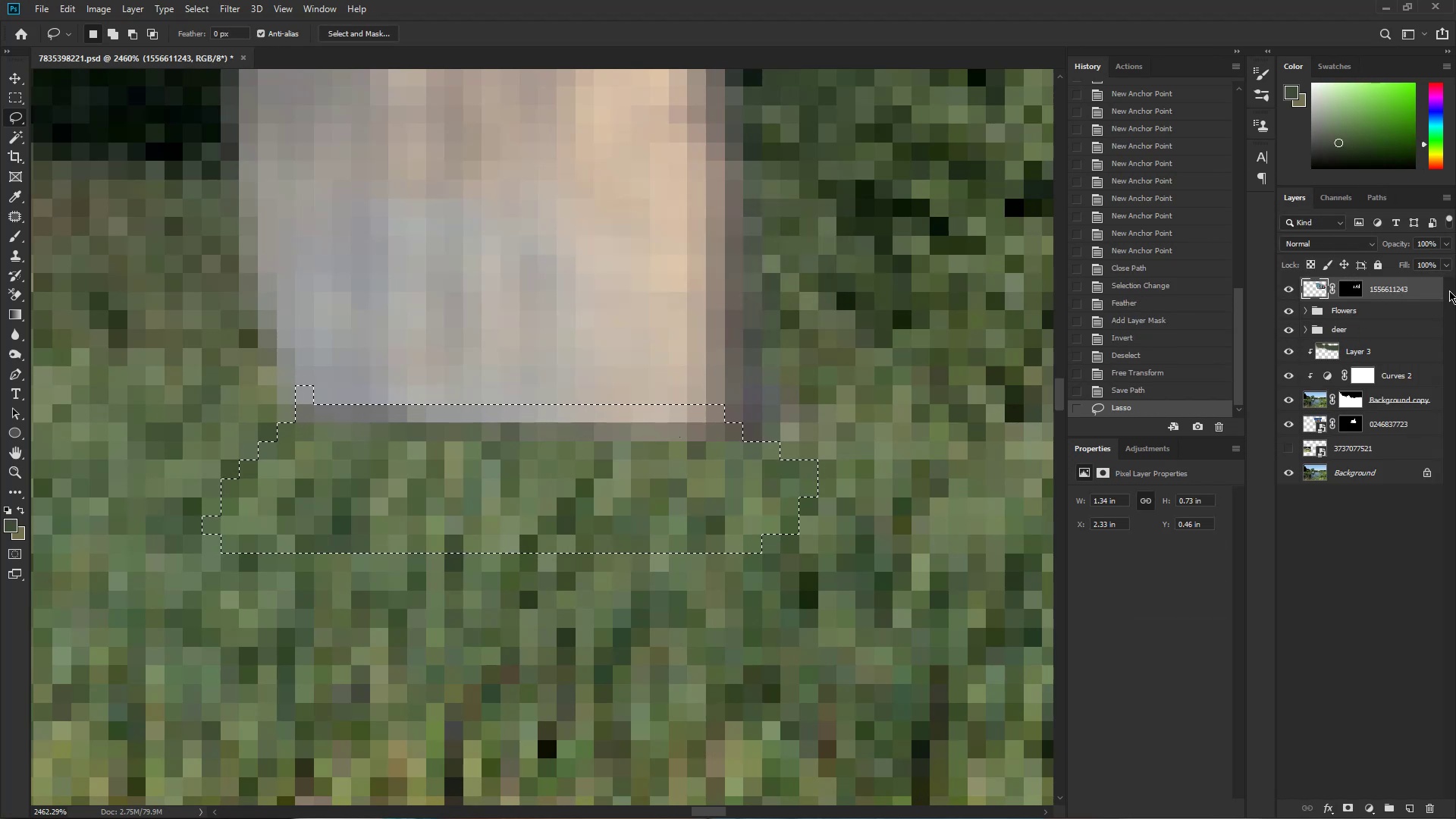 
left_click([1355, 283])
 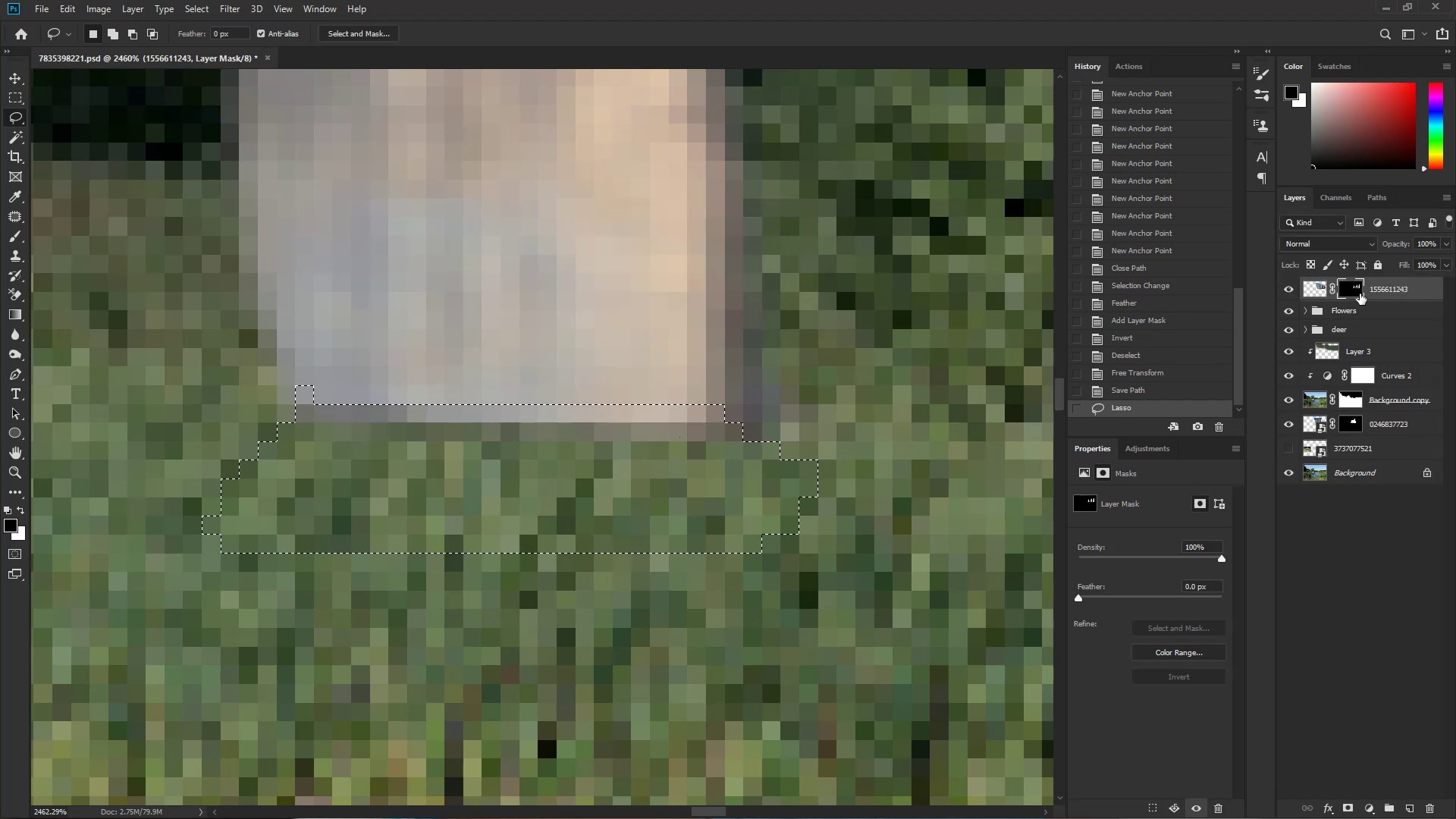 
key(Delete)
 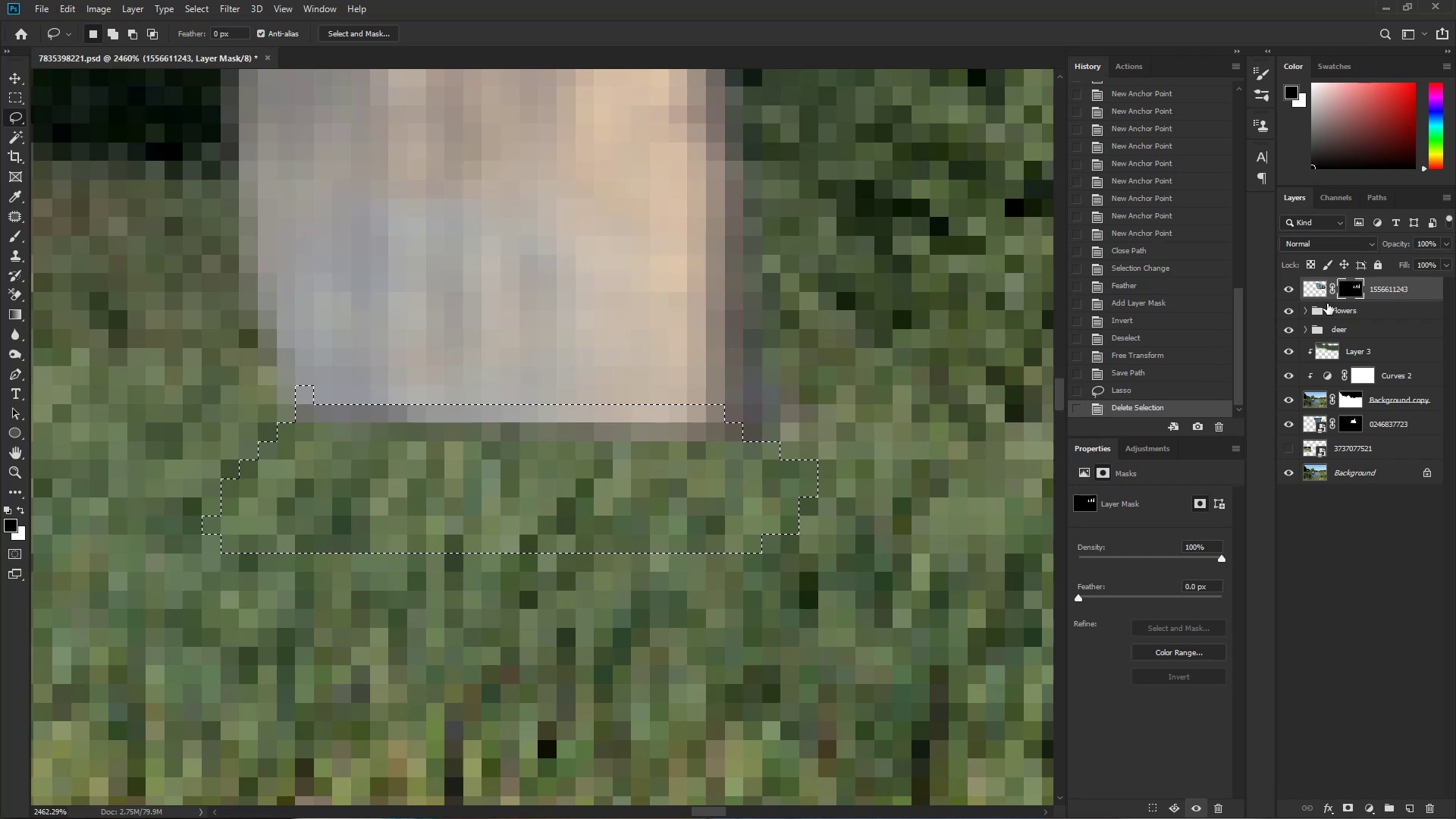 
left_click([1357, 290])
 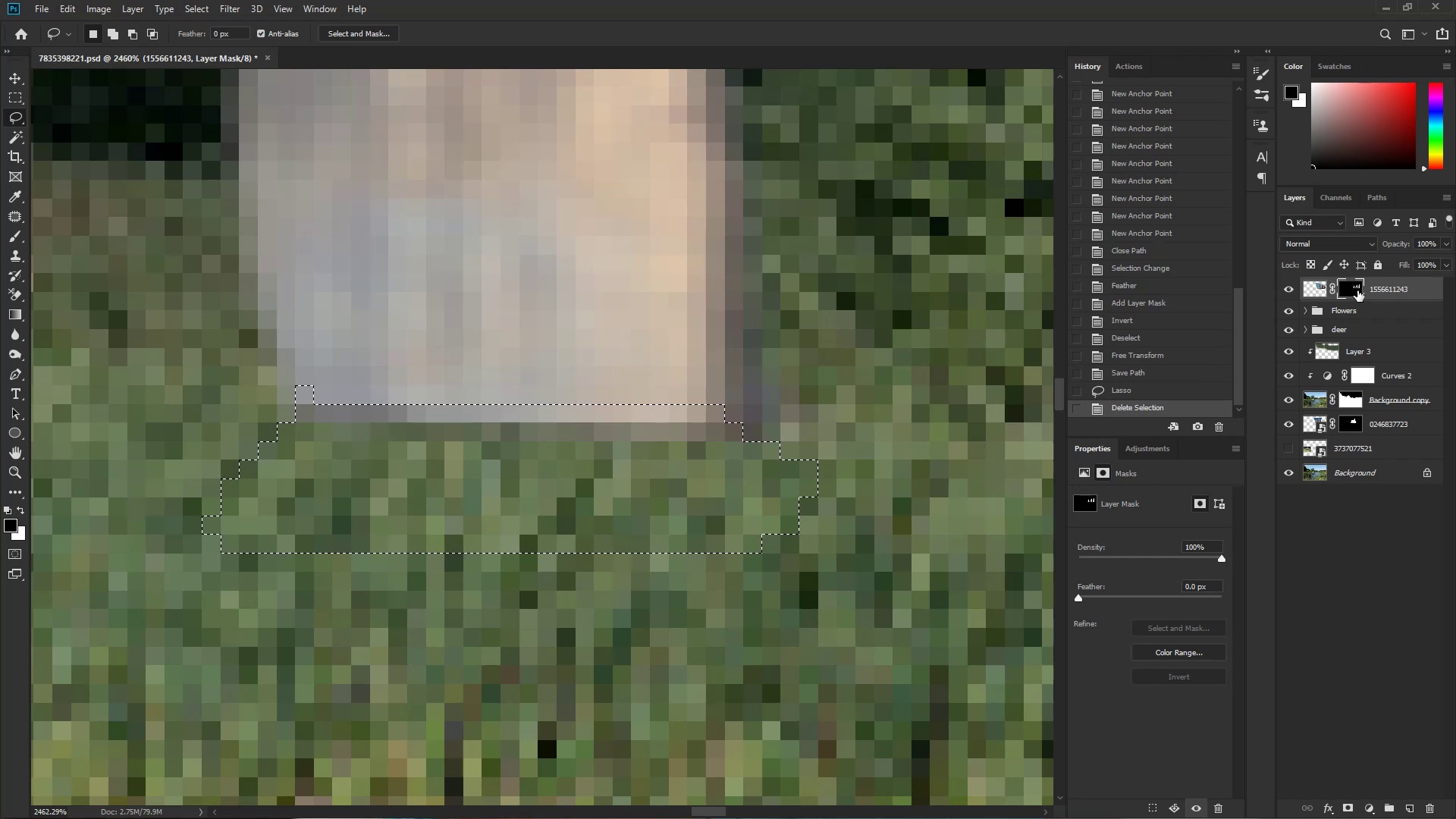 
key(Delete)
 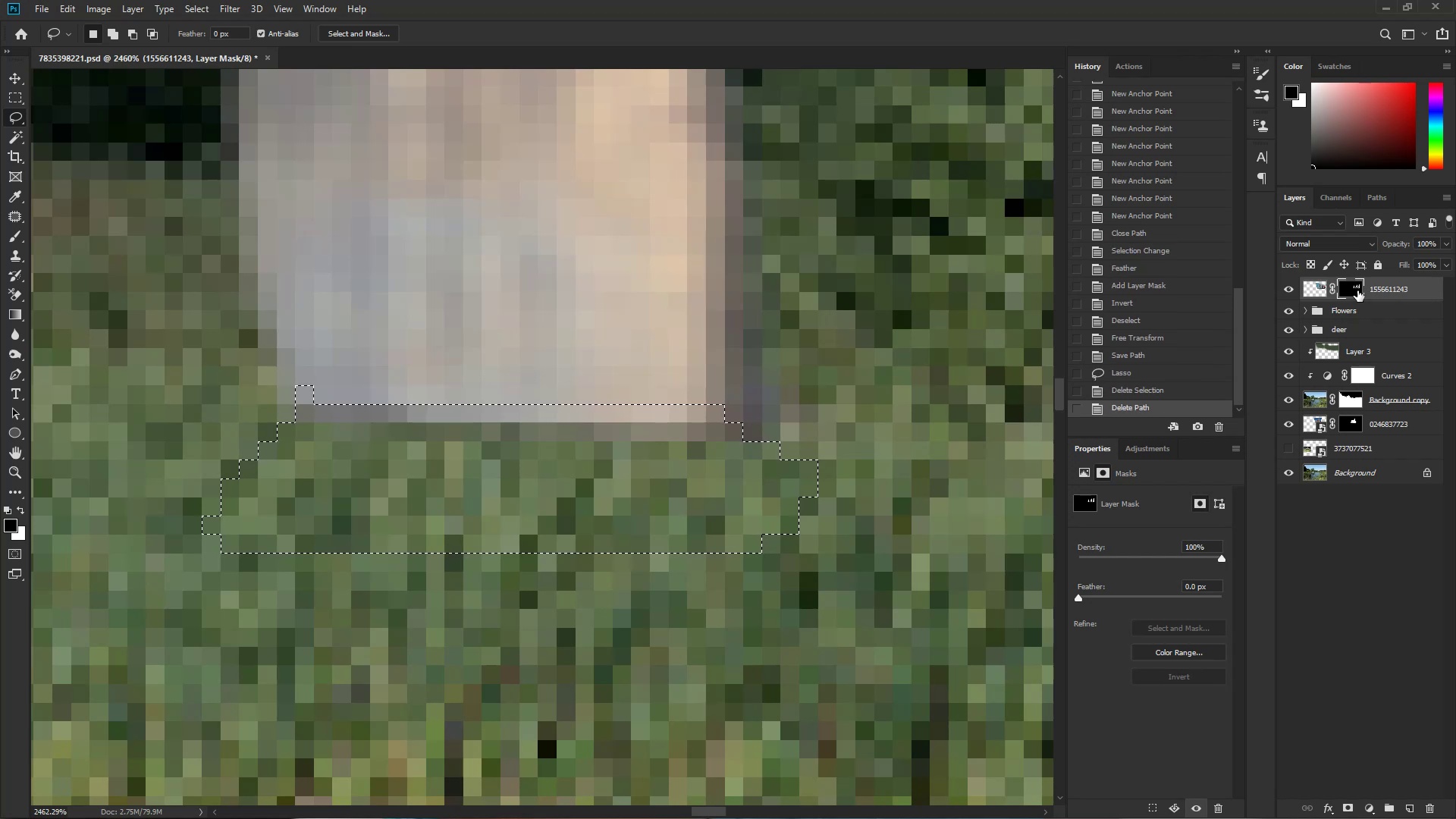 
key(Alt+Delete)
 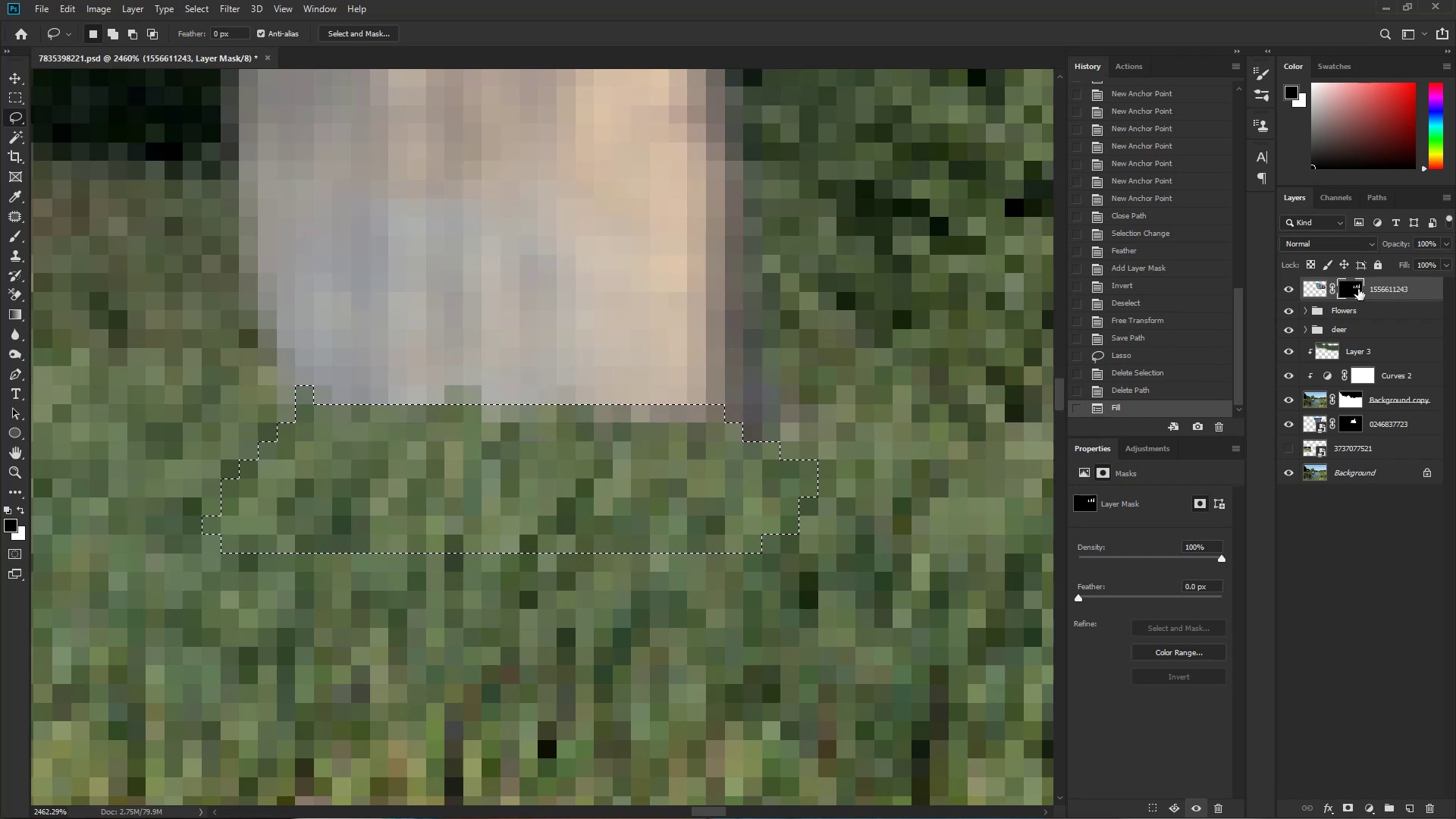 
key(Alt+Delete)
 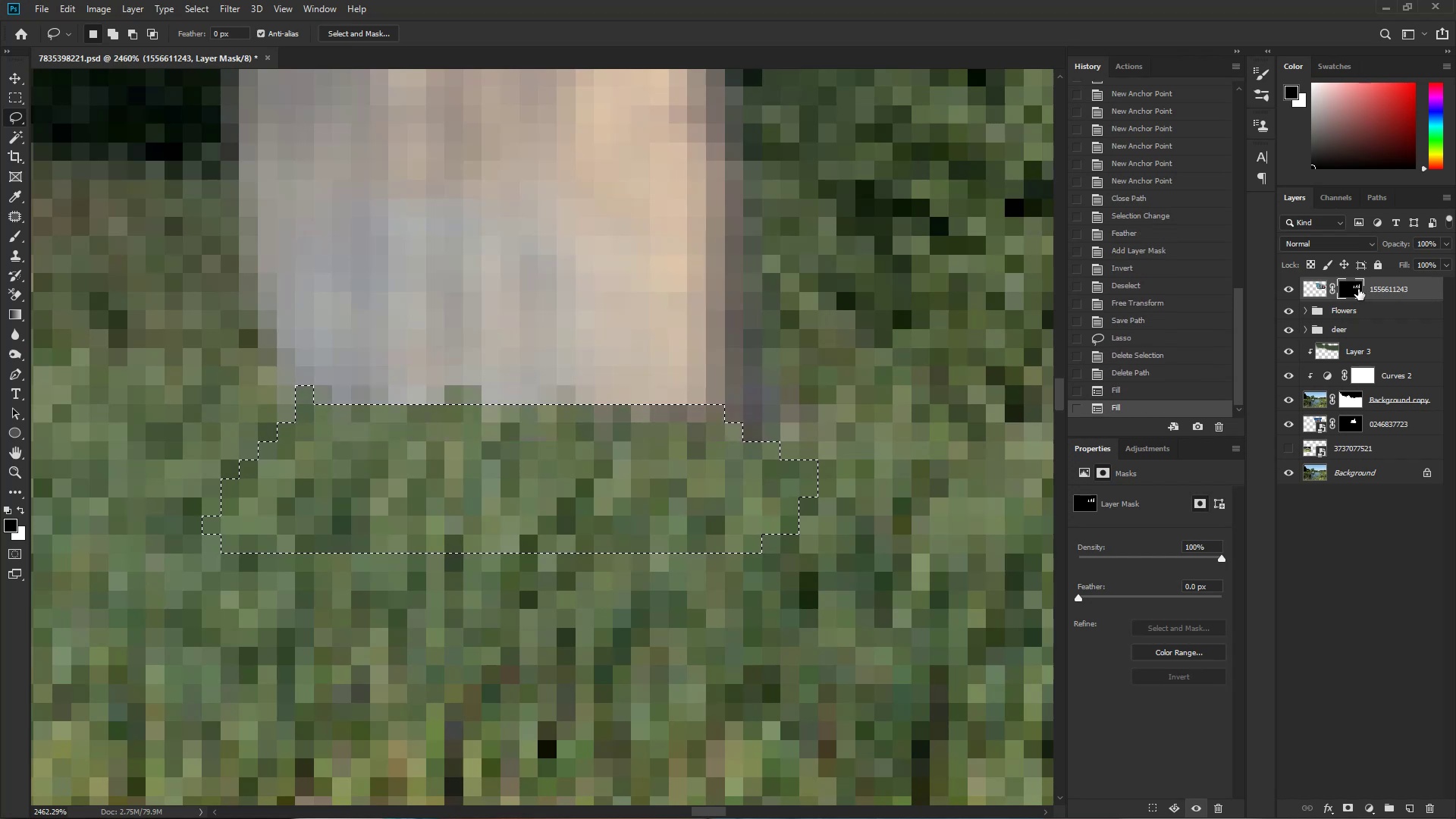 
key(Alt+Delete)
 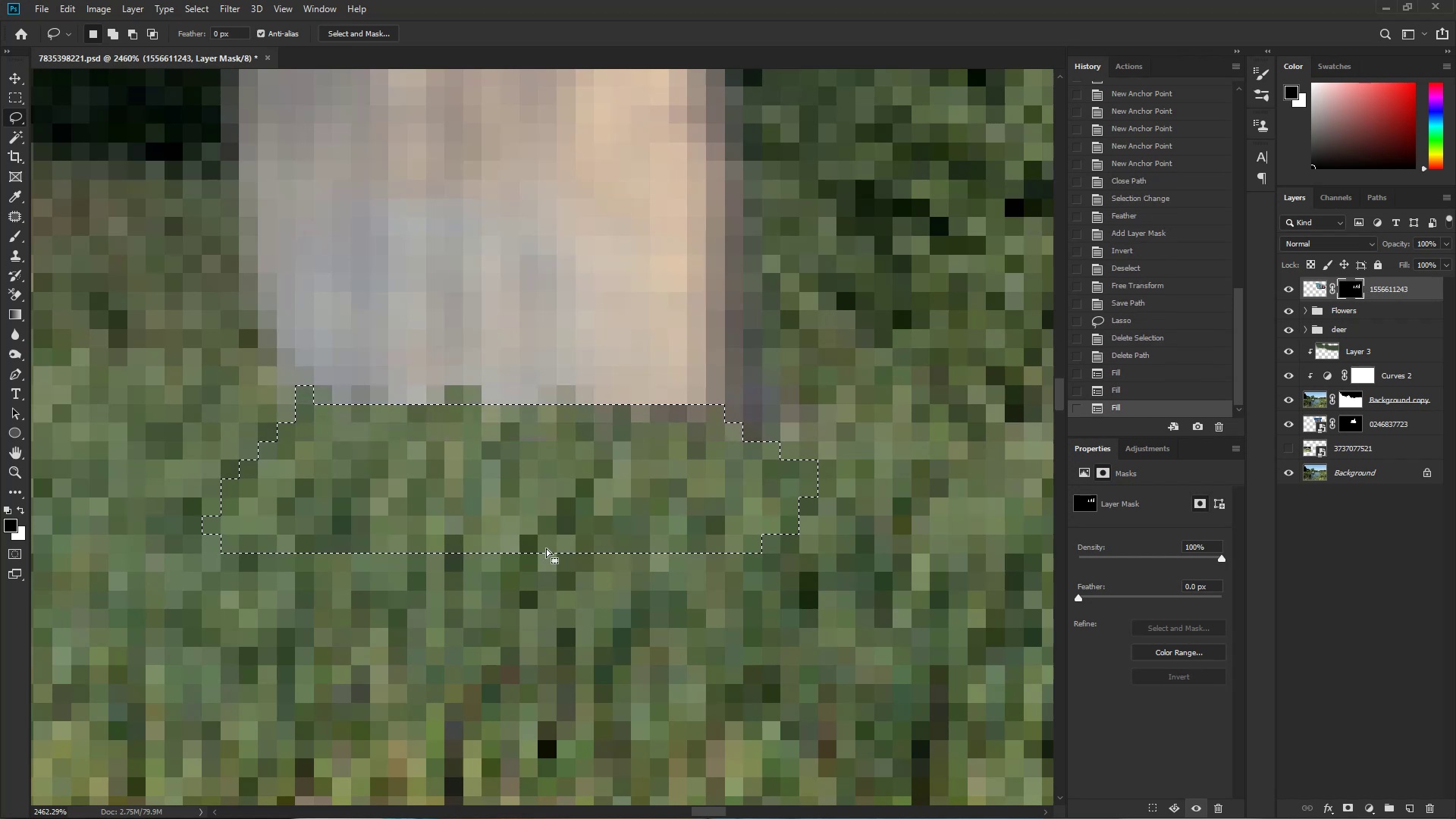 
key(Control+D)
 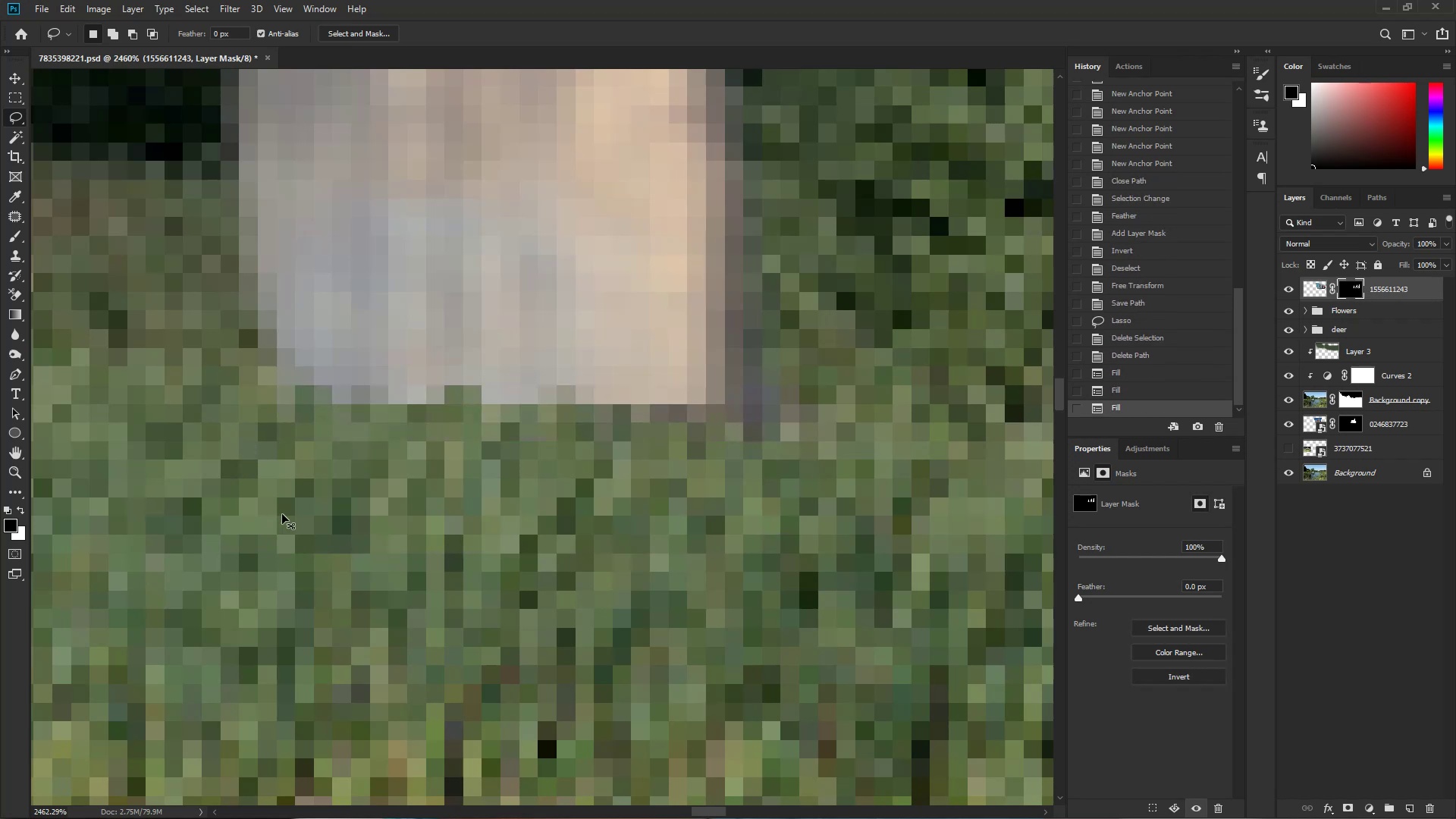 
hold_key(key=Space, duration=2.2)
 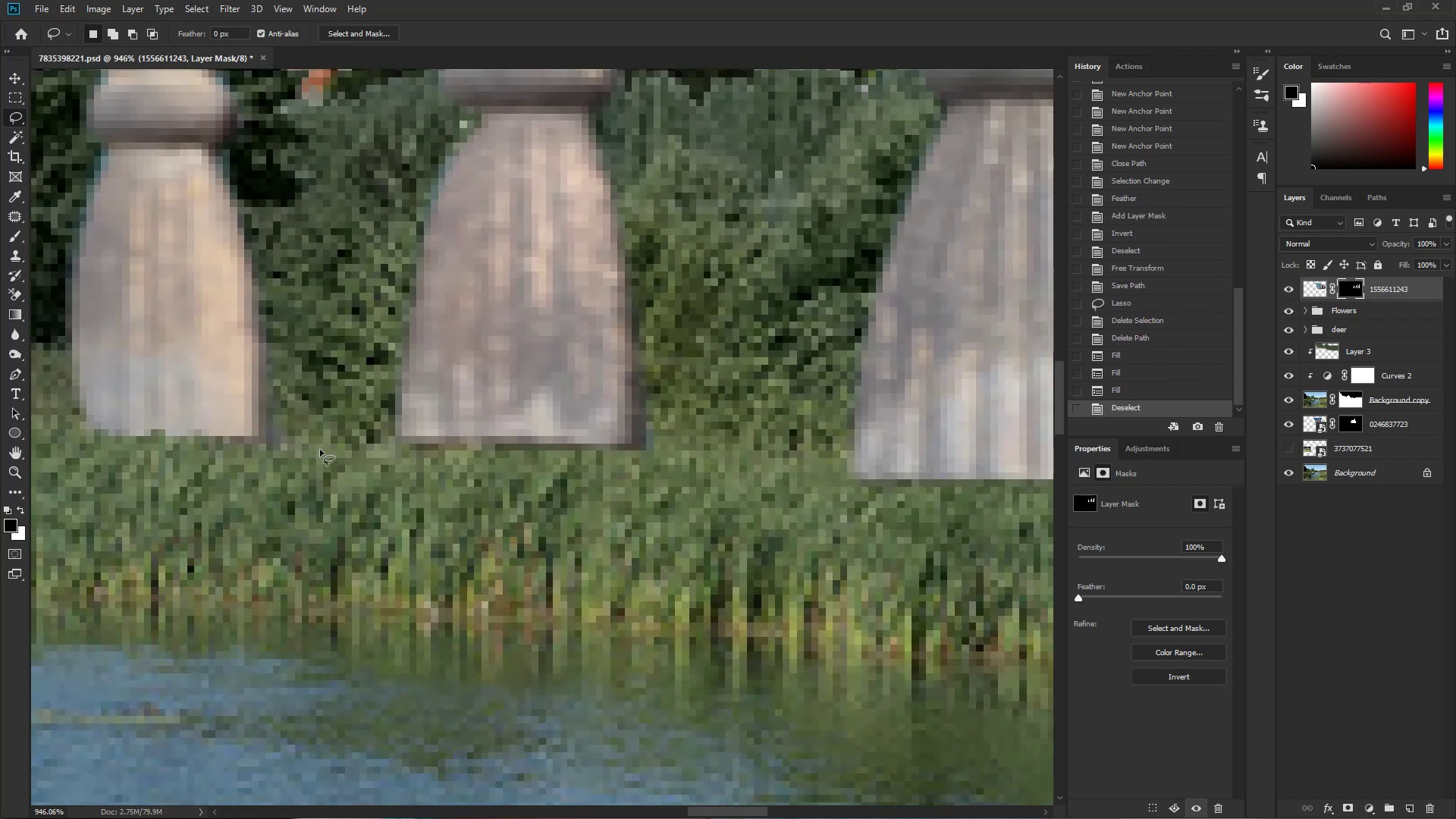 
left_click_drag(start_coordinate=[412, 476], to_coordinate=[302, 515])
 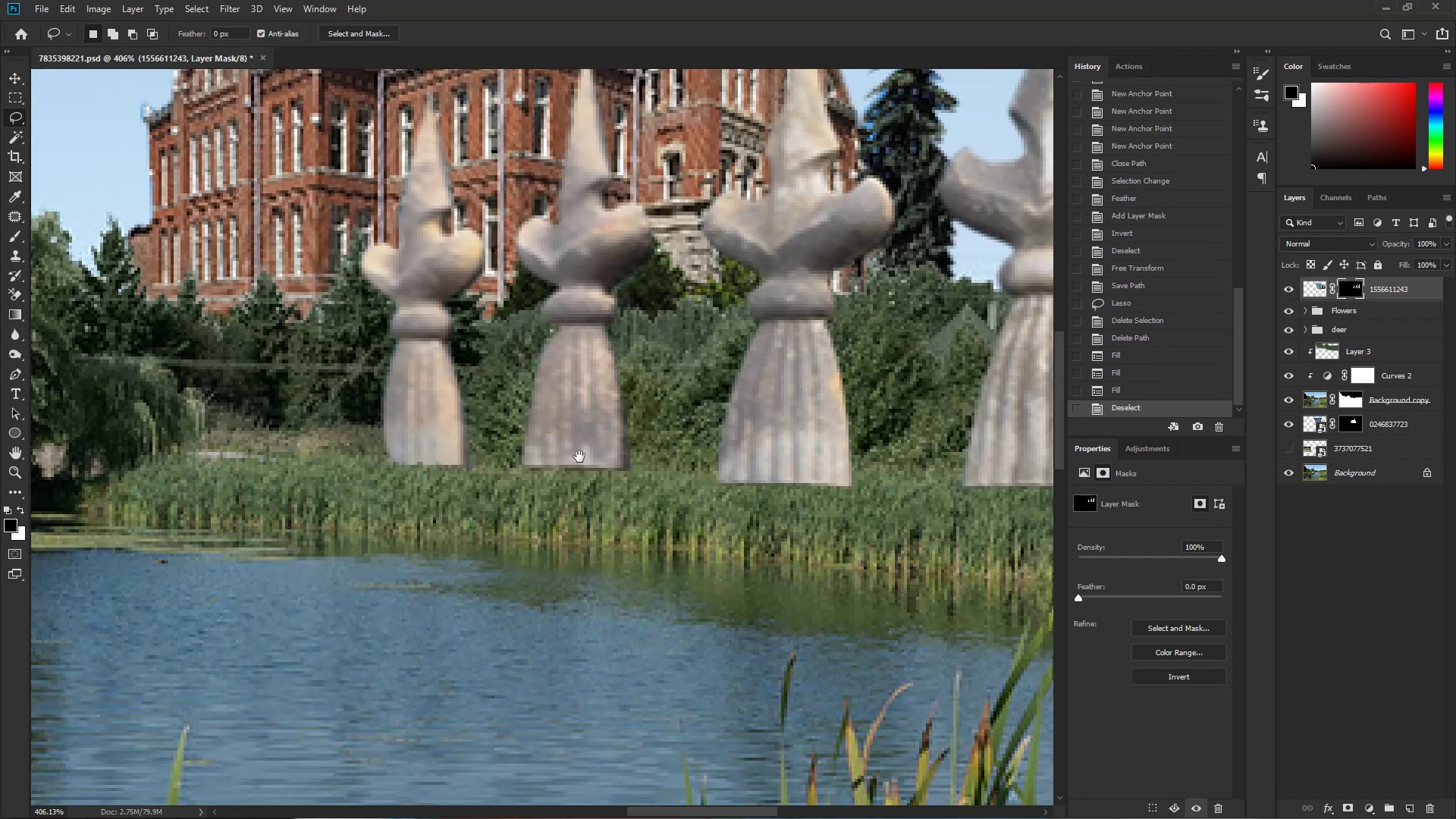 
hold_key(key=ControlLeft, duration=0.47)
left_click_drag(start_coordinate=[516, 487], to_coordinate=[557, 484])
 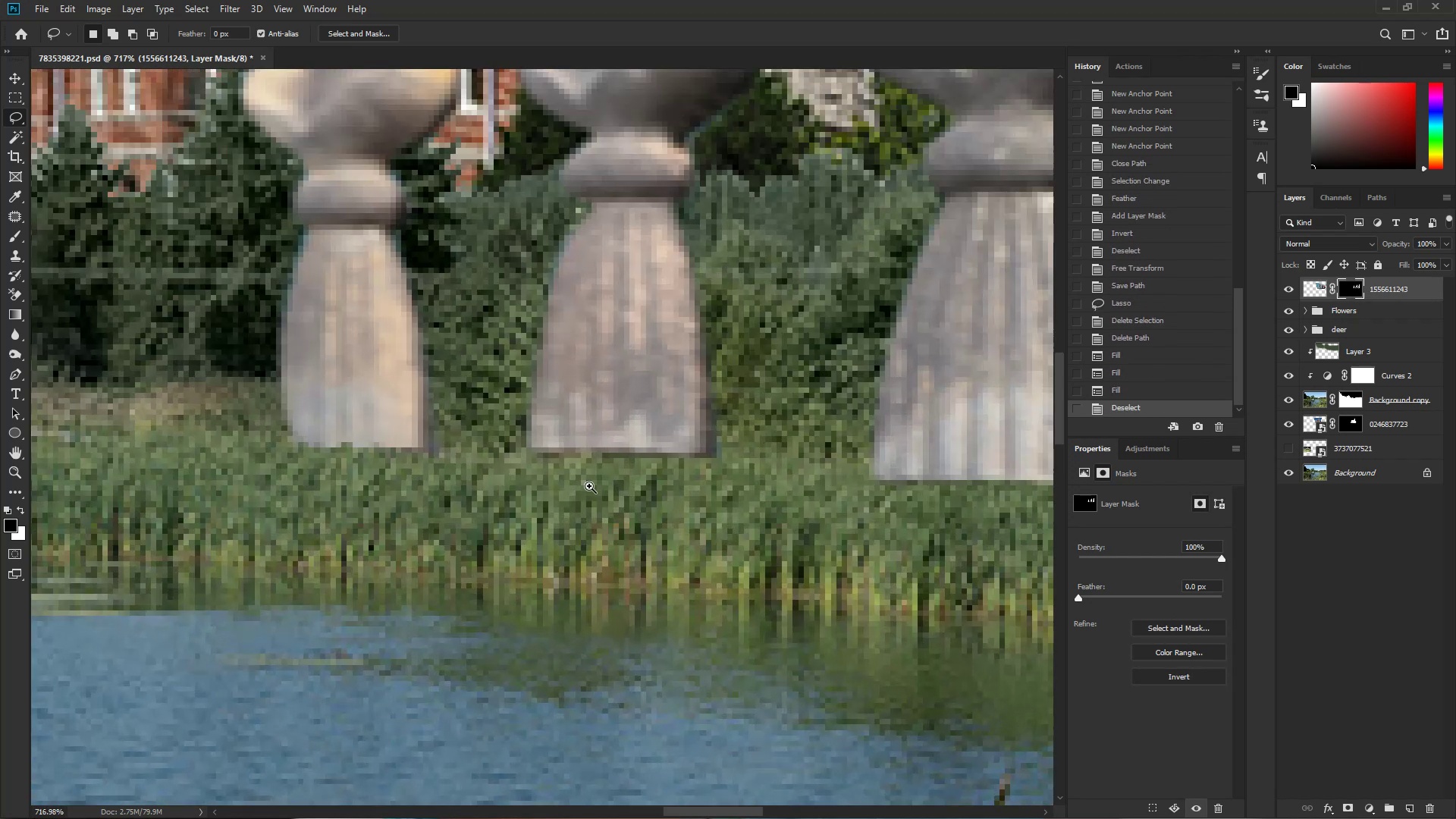 
left_click_drag(start_coordinate=[685, 488], to_coordinate=[573, 485])
 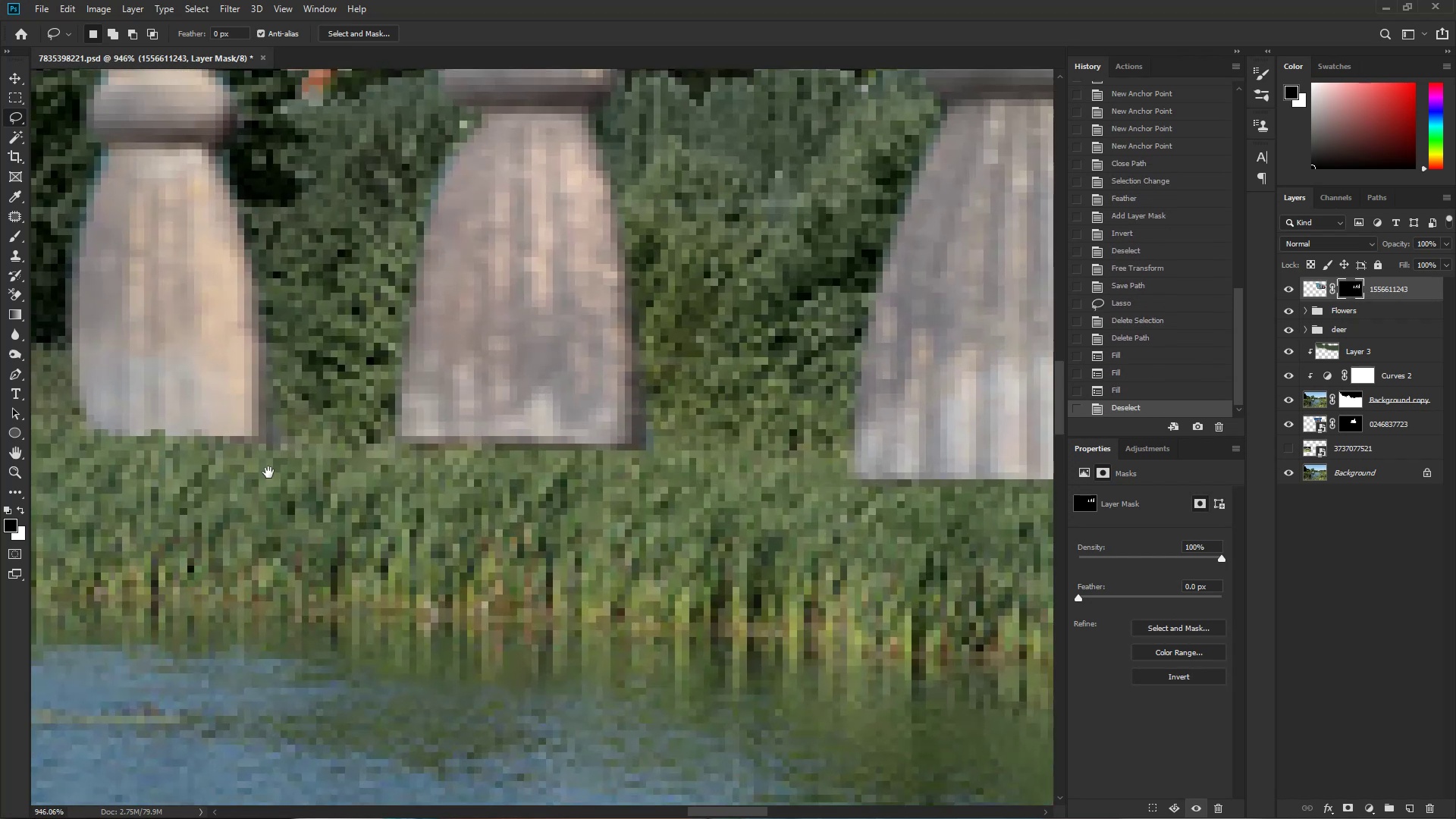 
hold_key(key=ControlLeft, duration=0.43)
left_click_drag(start_coordinate=[477, 472], to_coordinate=[504, 472])
 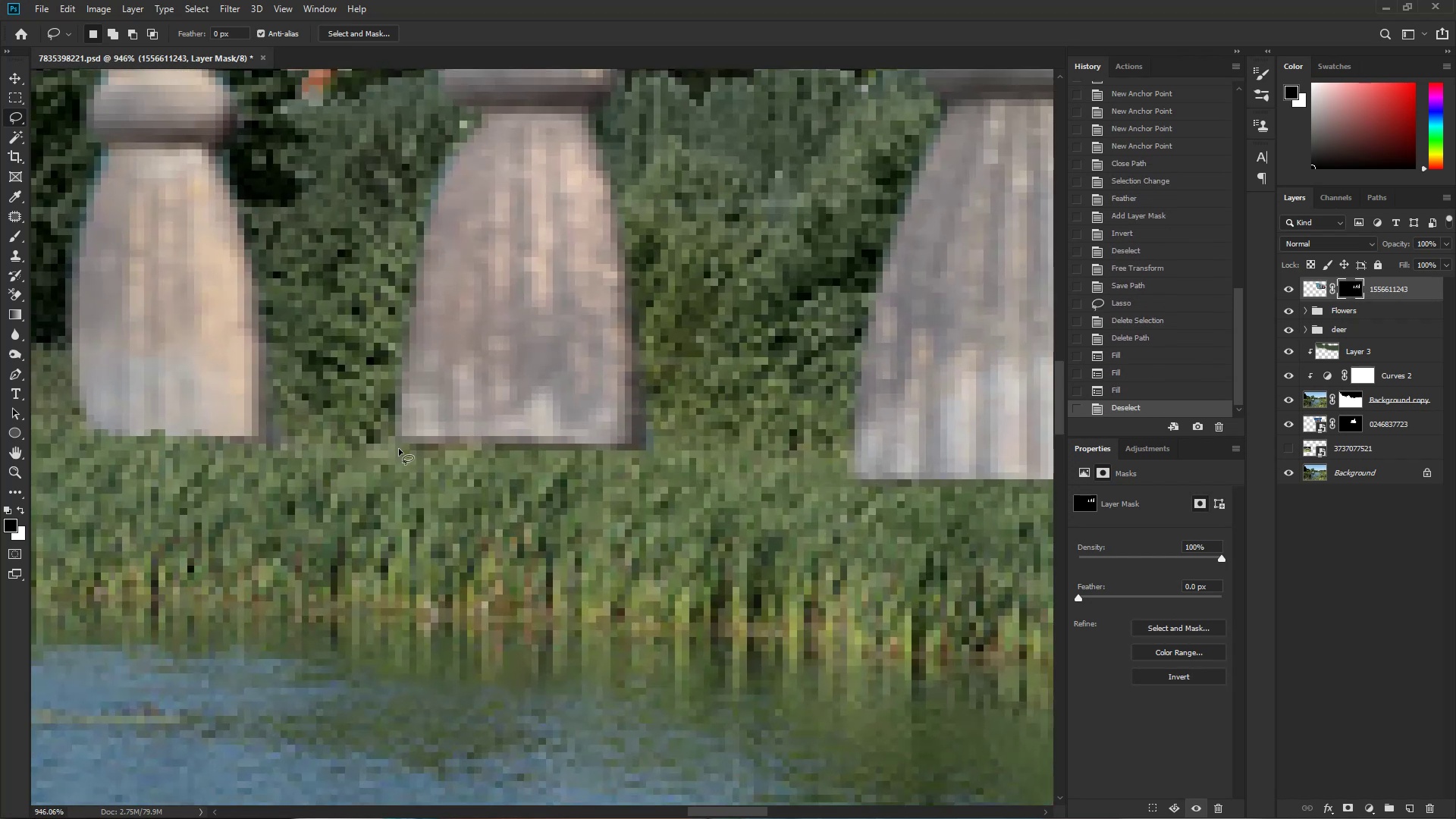 
left_click_drag(start_coordinate=[373, 447], to_coordinate=[381, 502])
 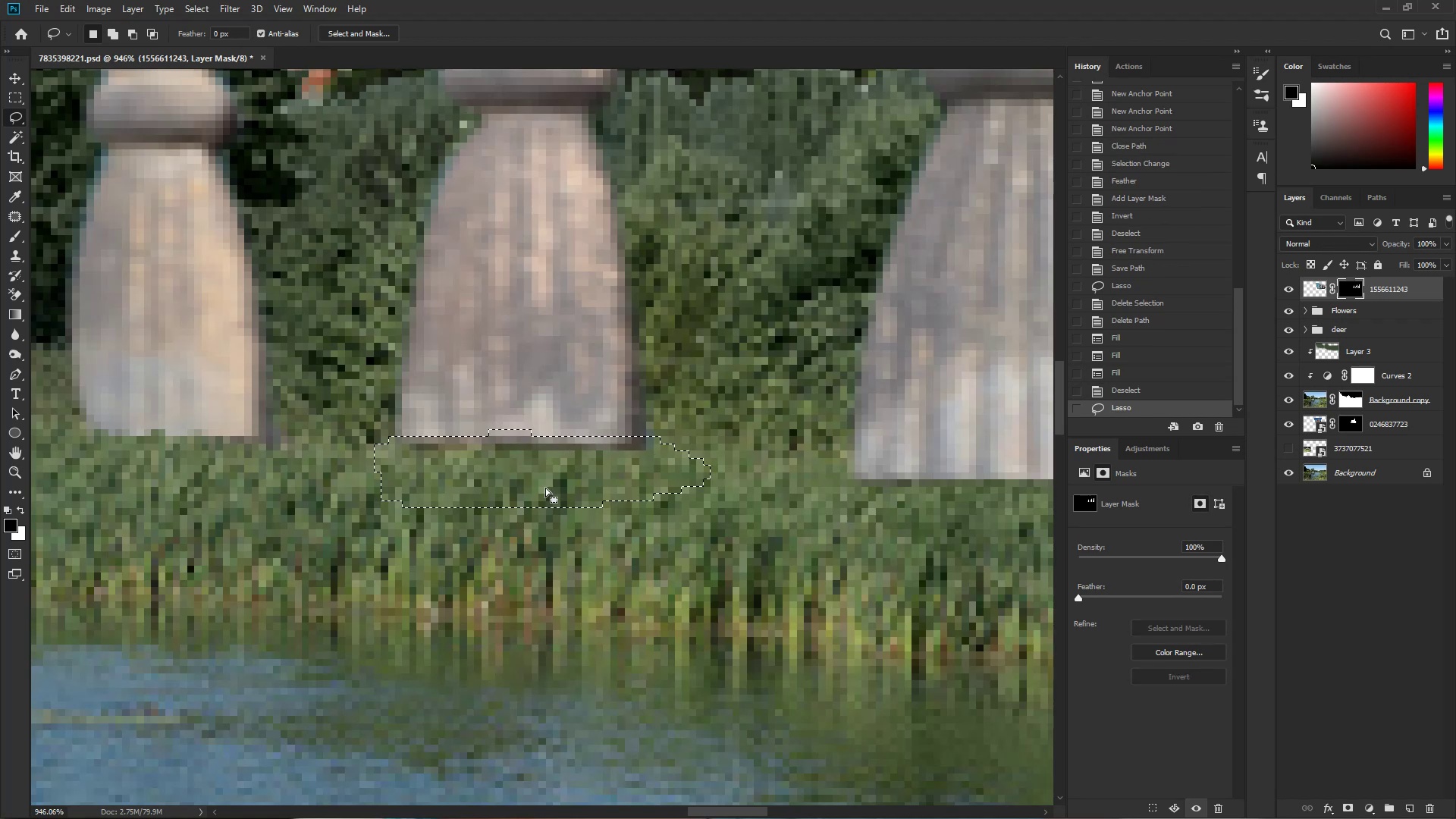 
key(Delete)
 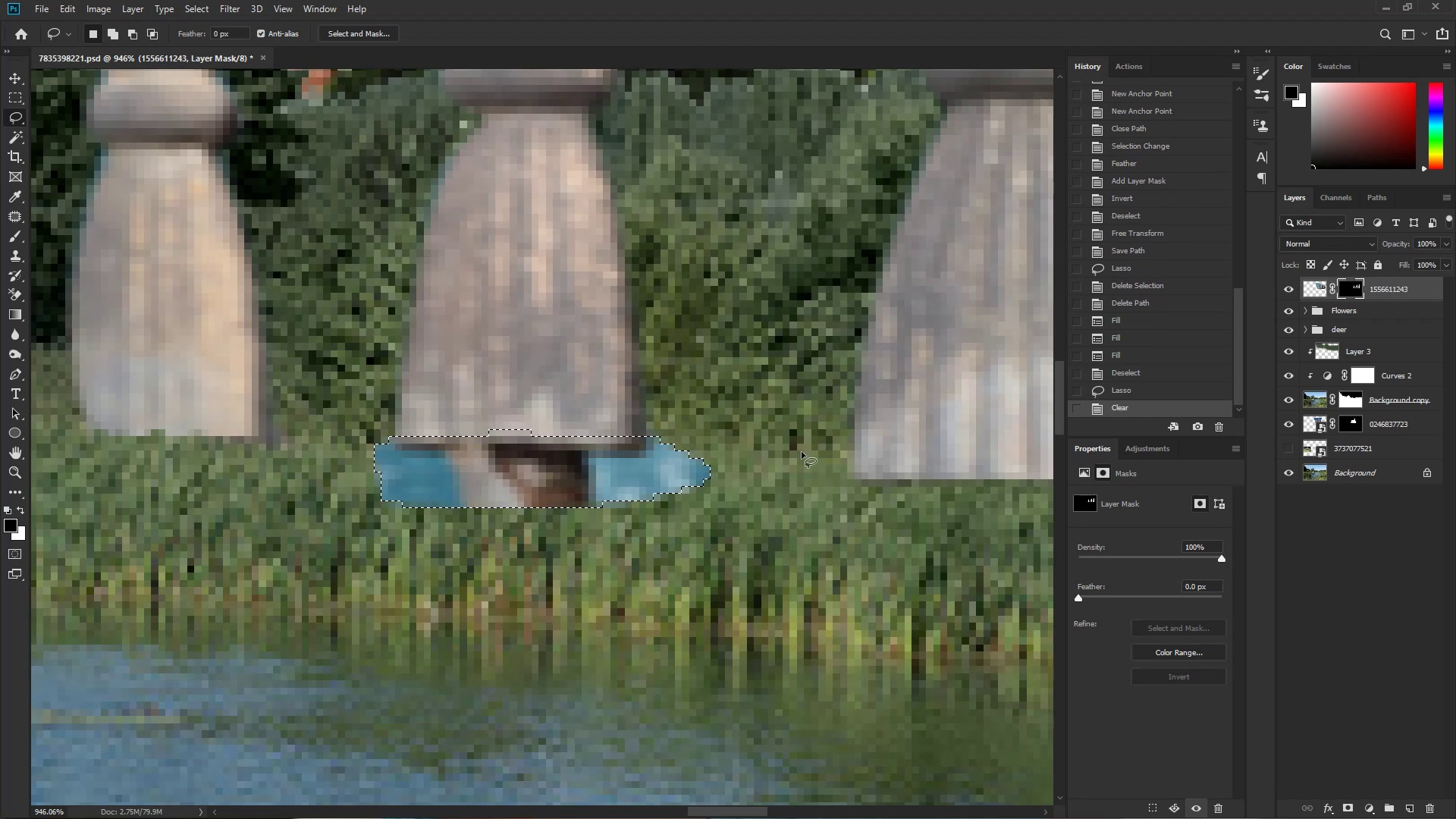 
key(Control+ControlLeft)
 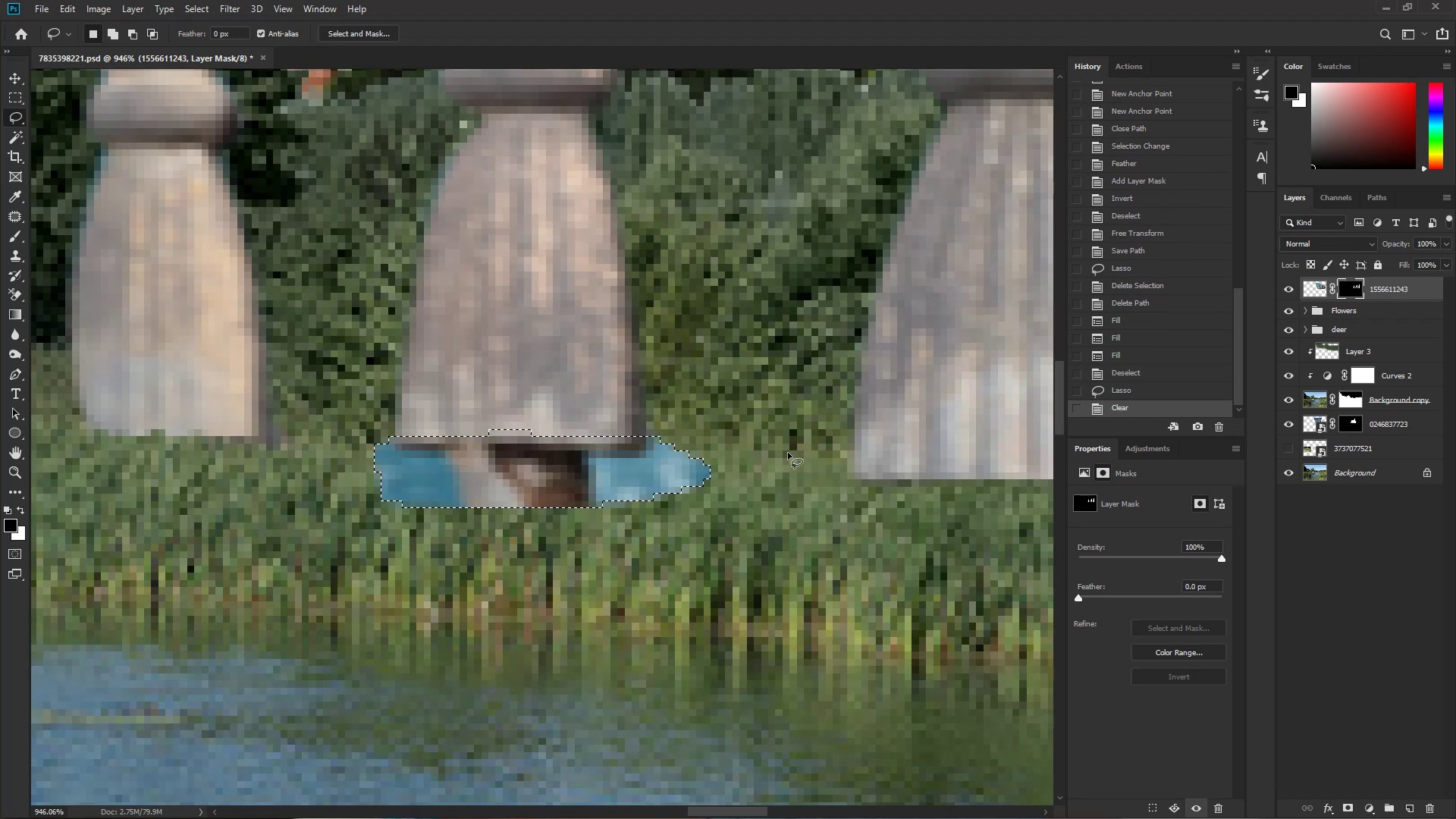 
key(Control+Z)
 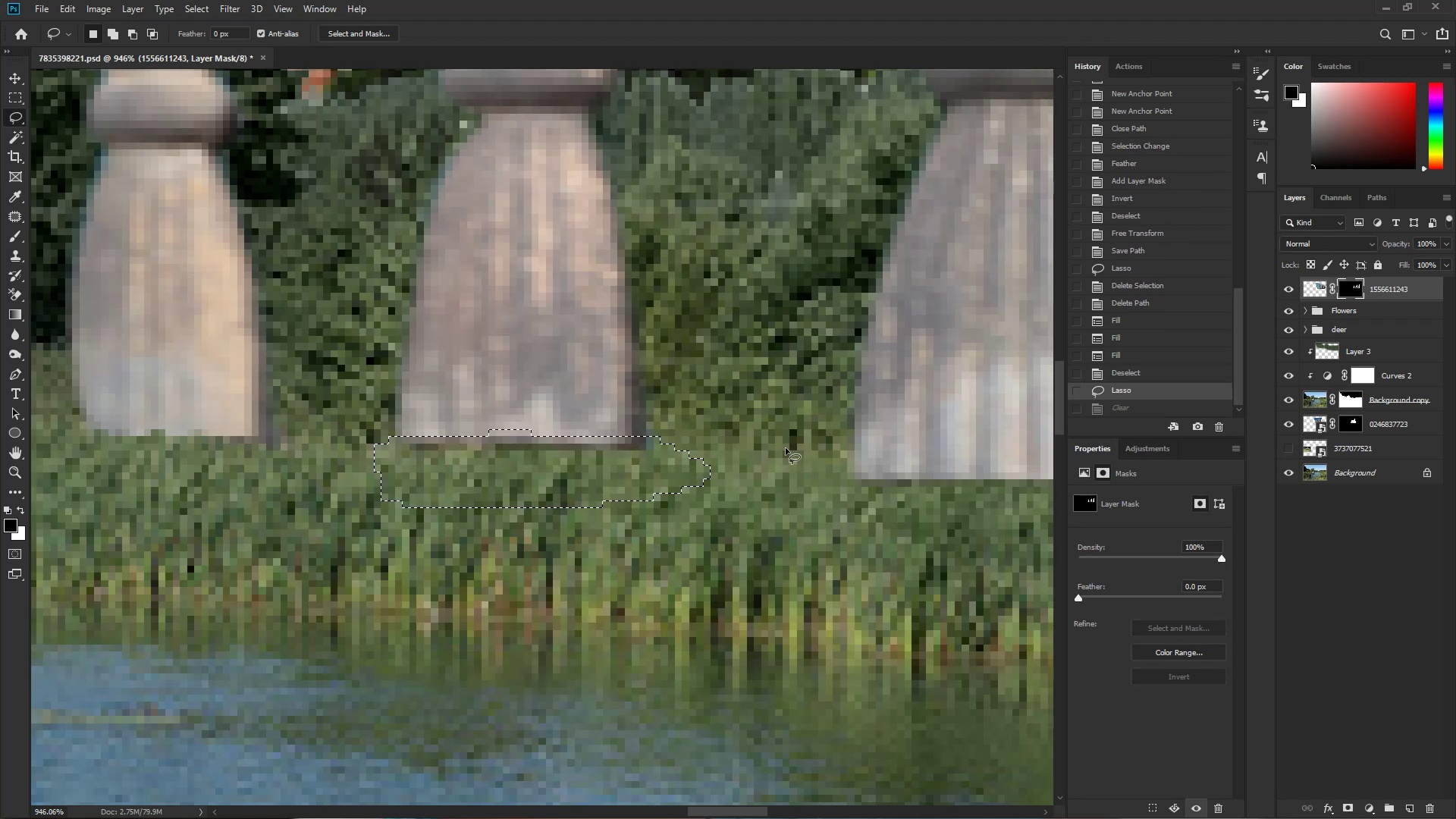 
key(X)
 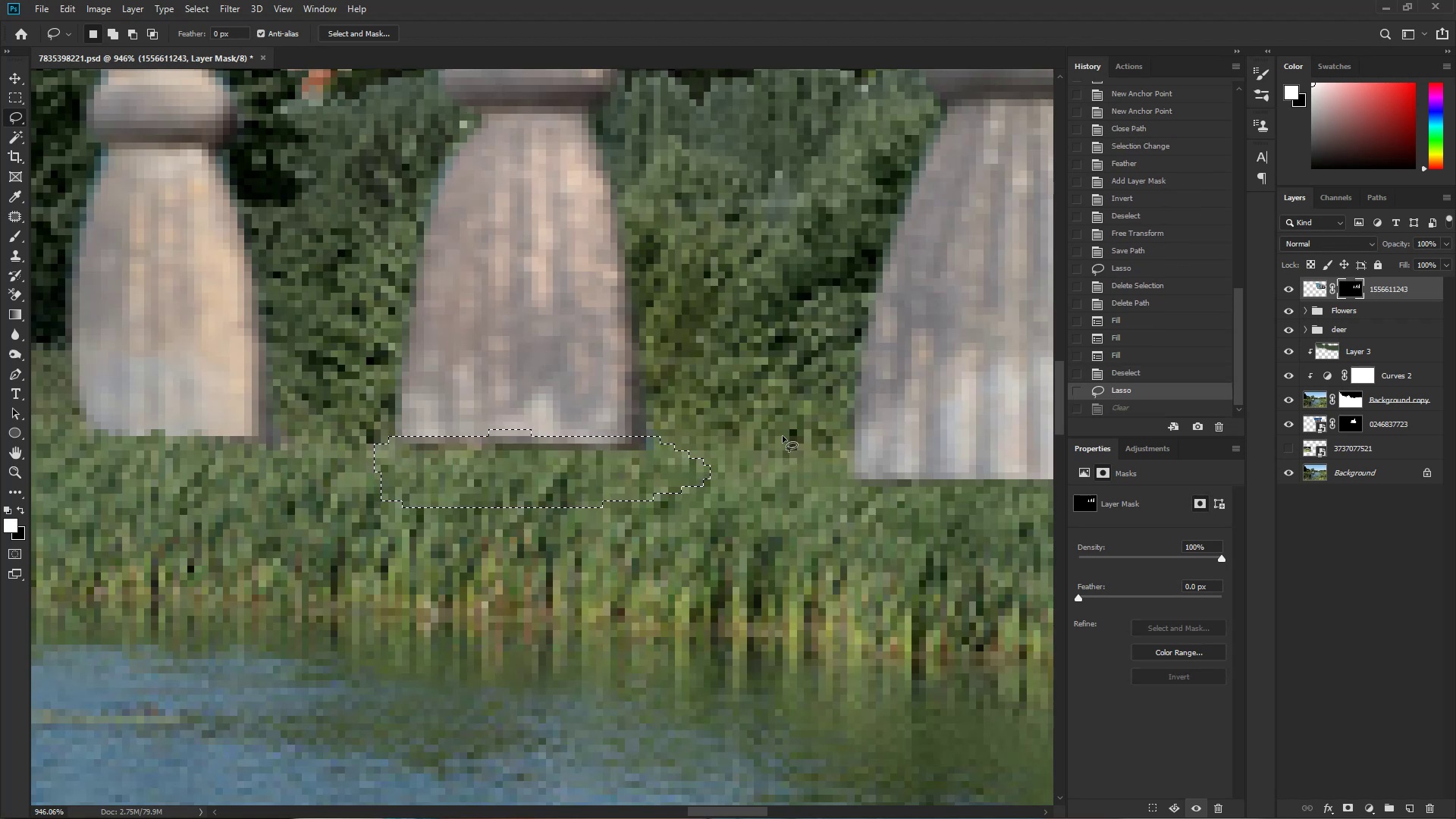 
key(Delete)
 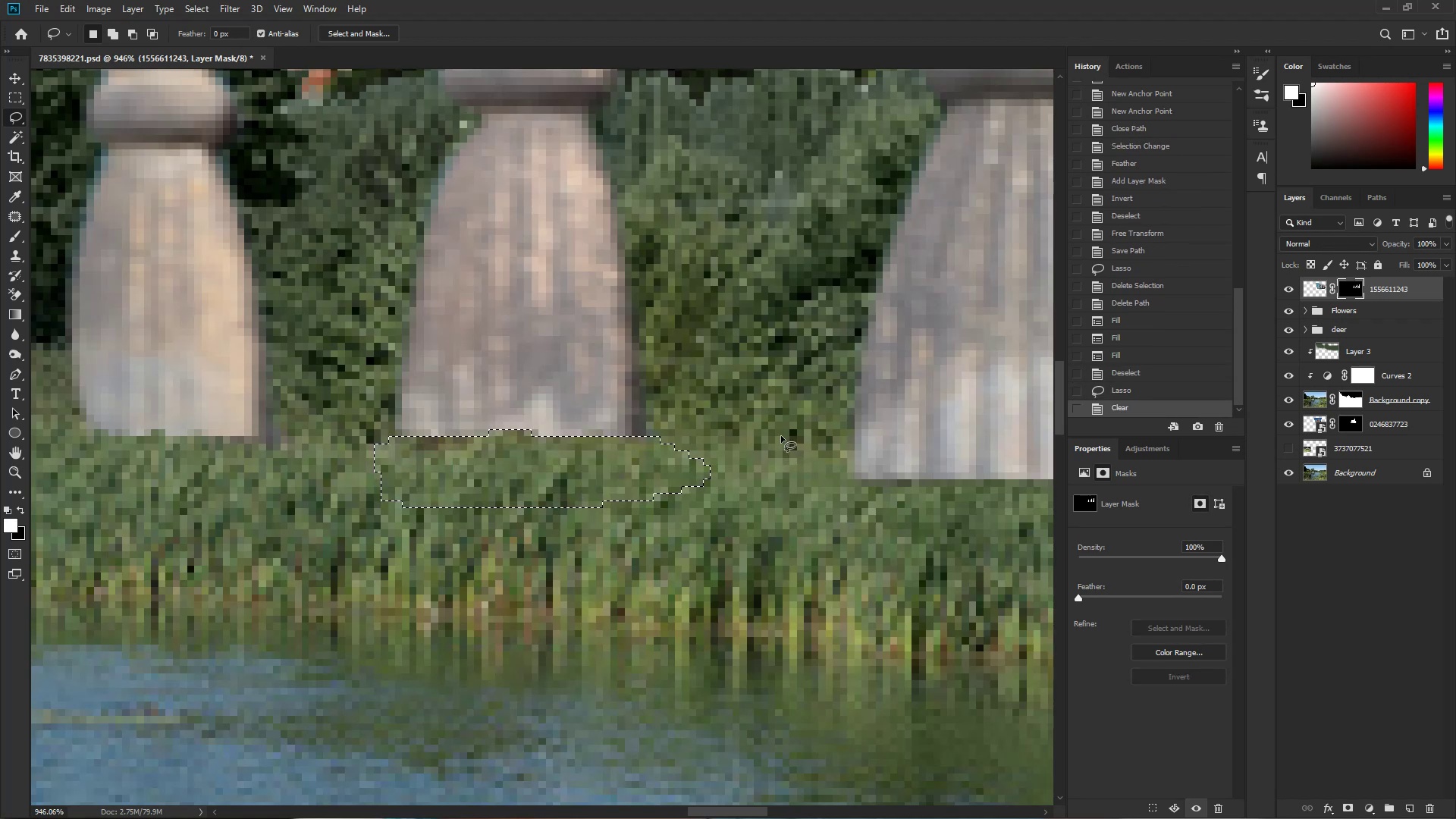 
key(Control+ControlLeft)
 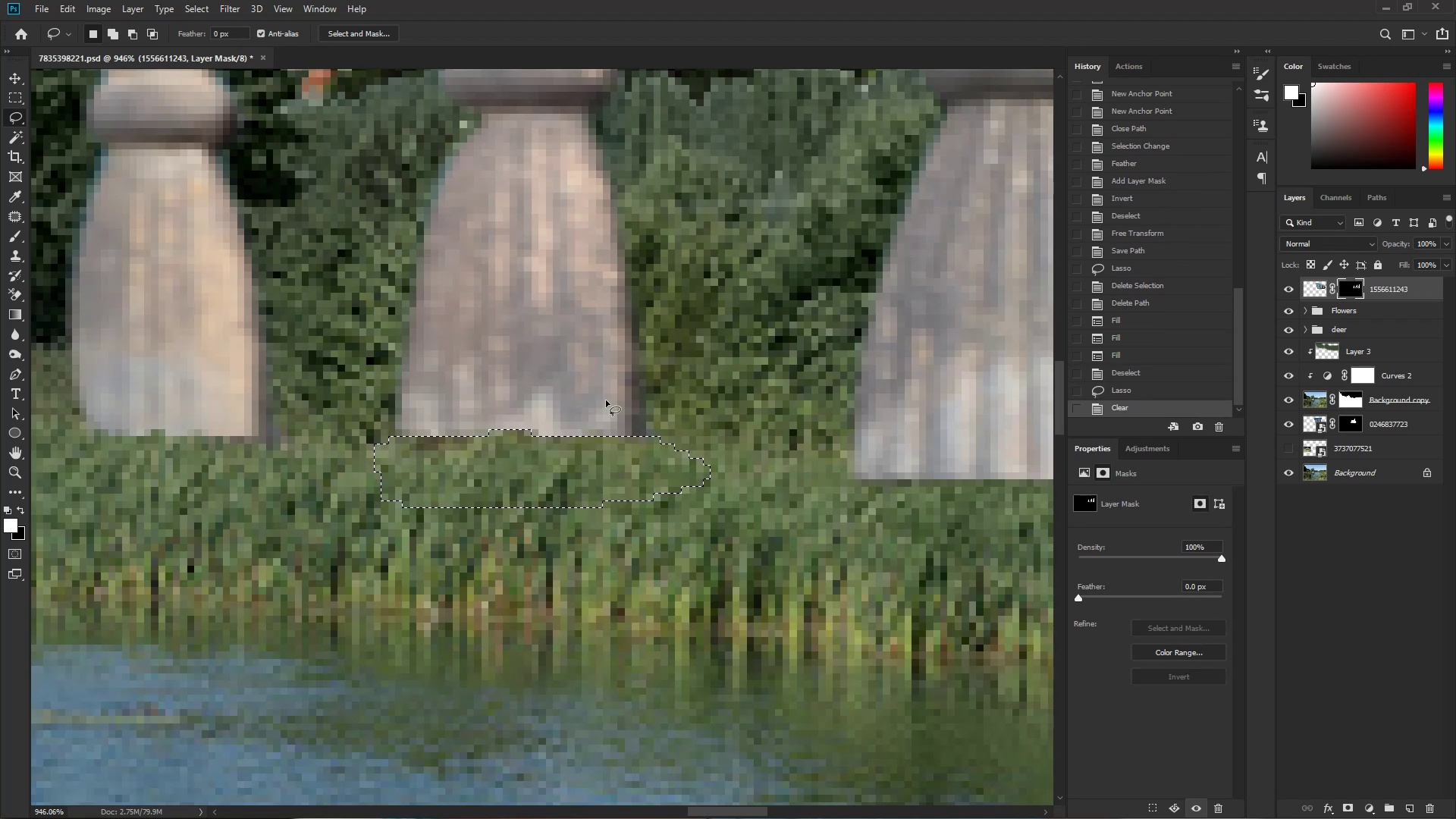 
key(Control+D)
 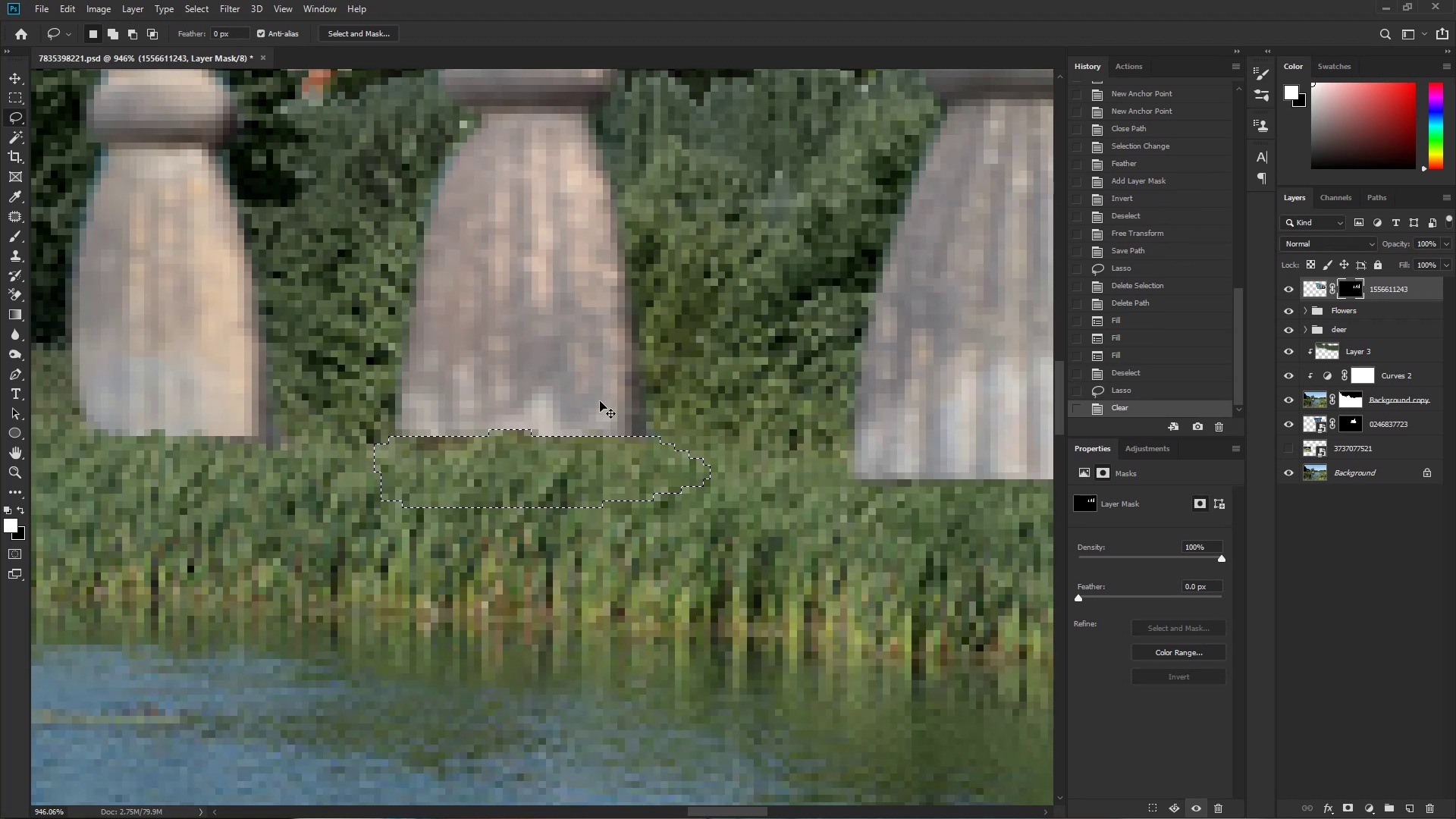 
hold_key(key=Space, duration=0.72)
 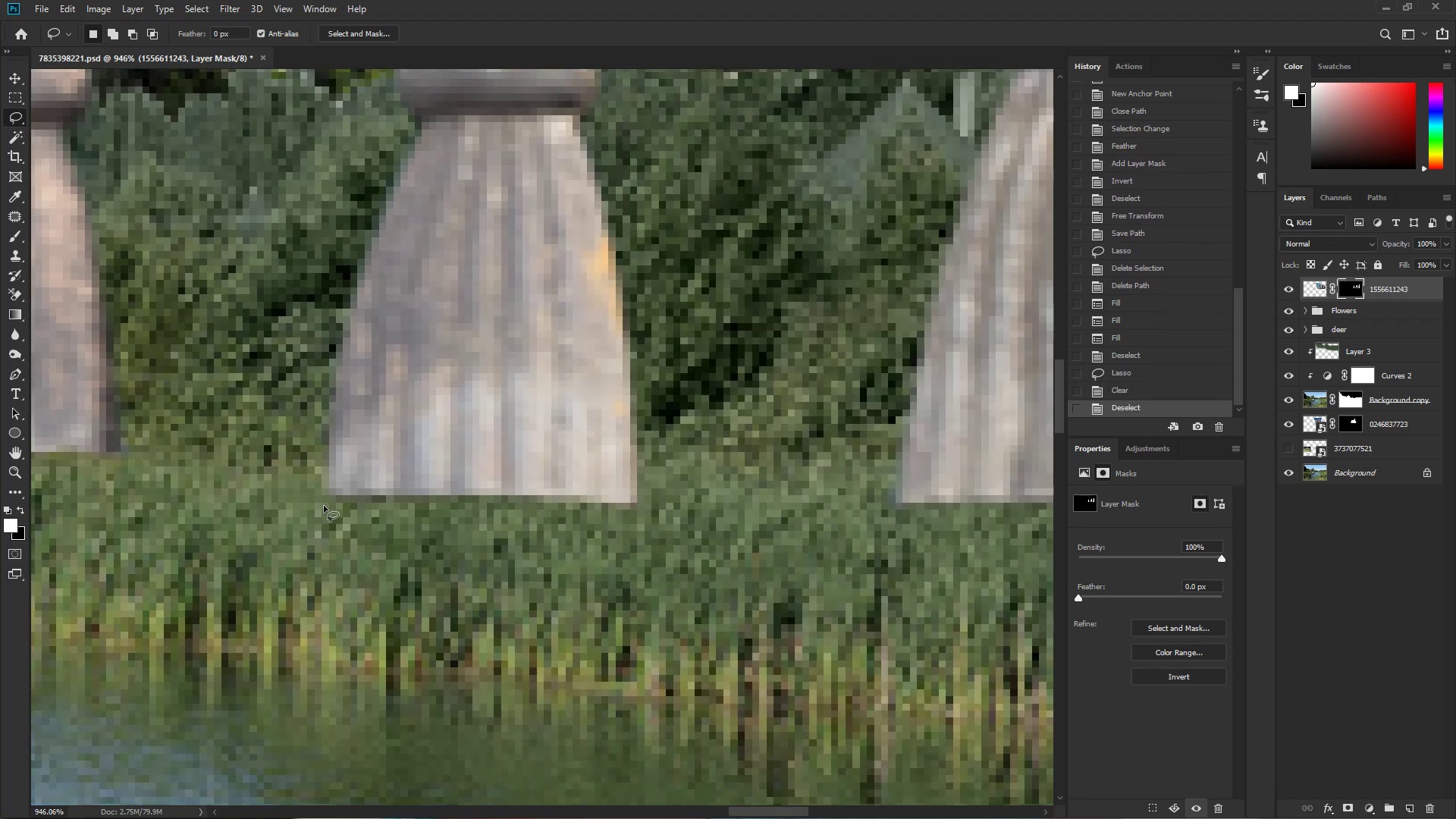 
left_click_drag(start_coordinate=[864, 403], to_coordinate=[339, 419])
 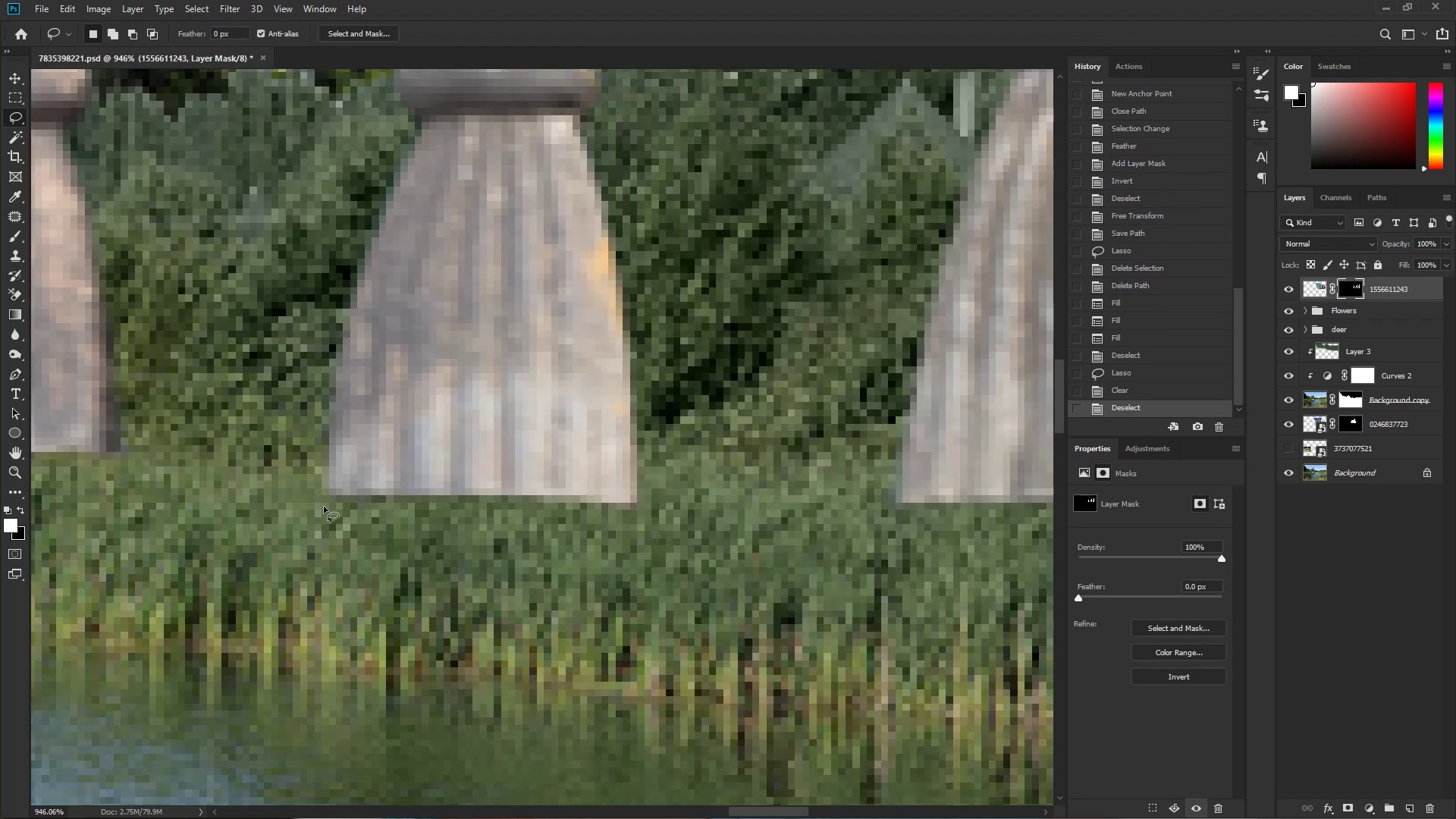 
left_click_drag(start_coordinate=[319, 497], to_coordinate=[270, 513])
 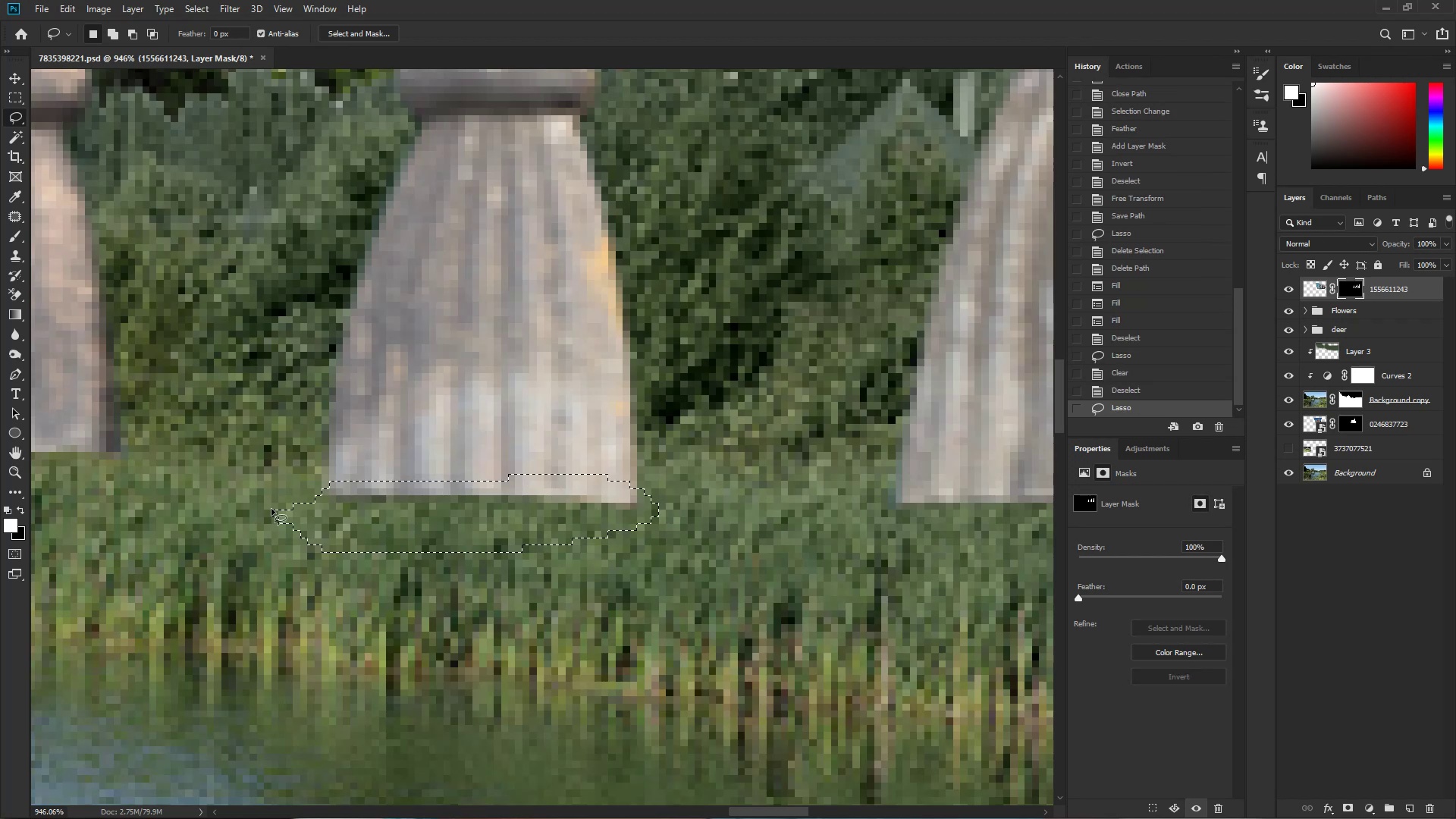 
key(Delete)
 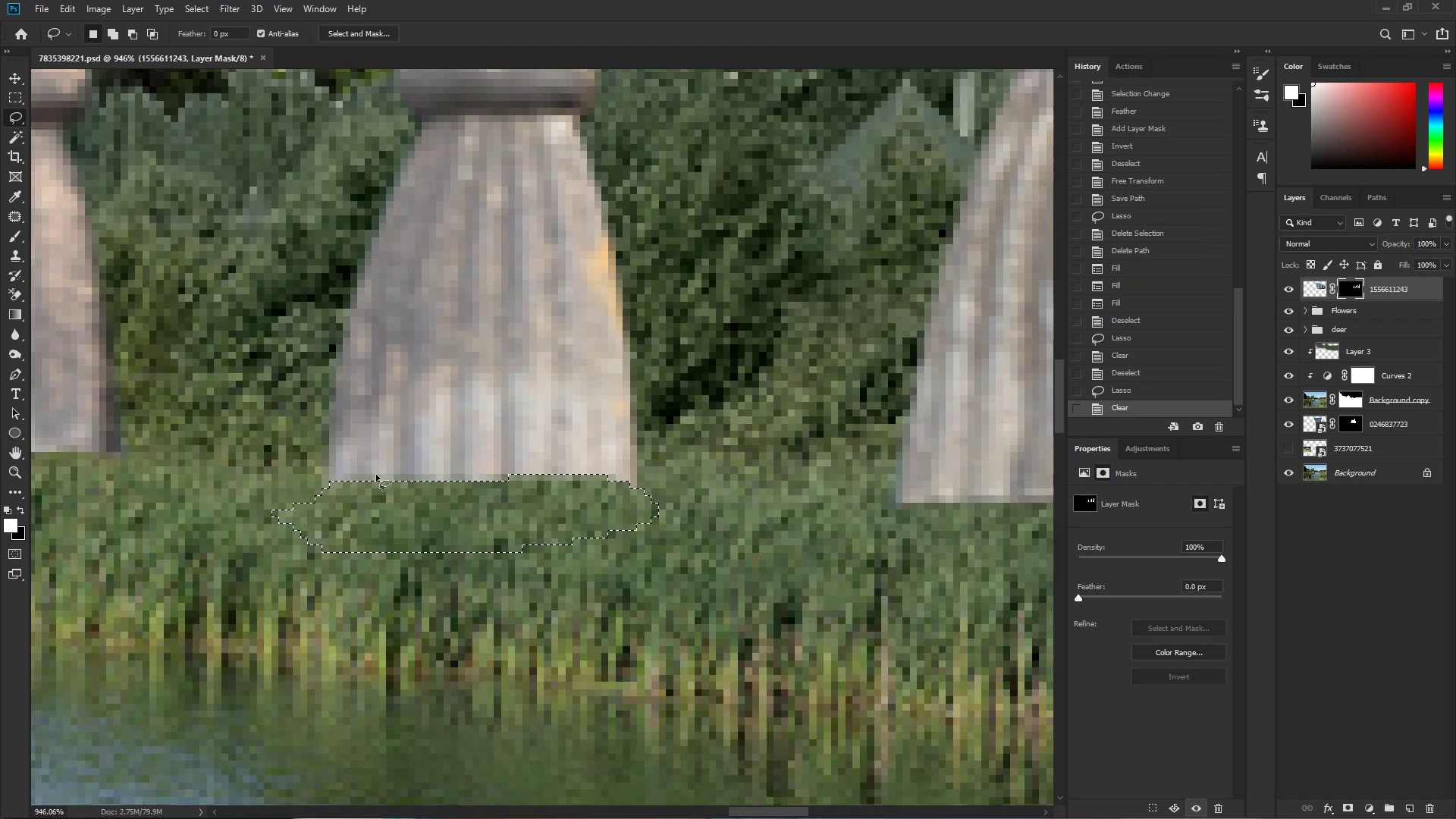 
key(Control+D)
 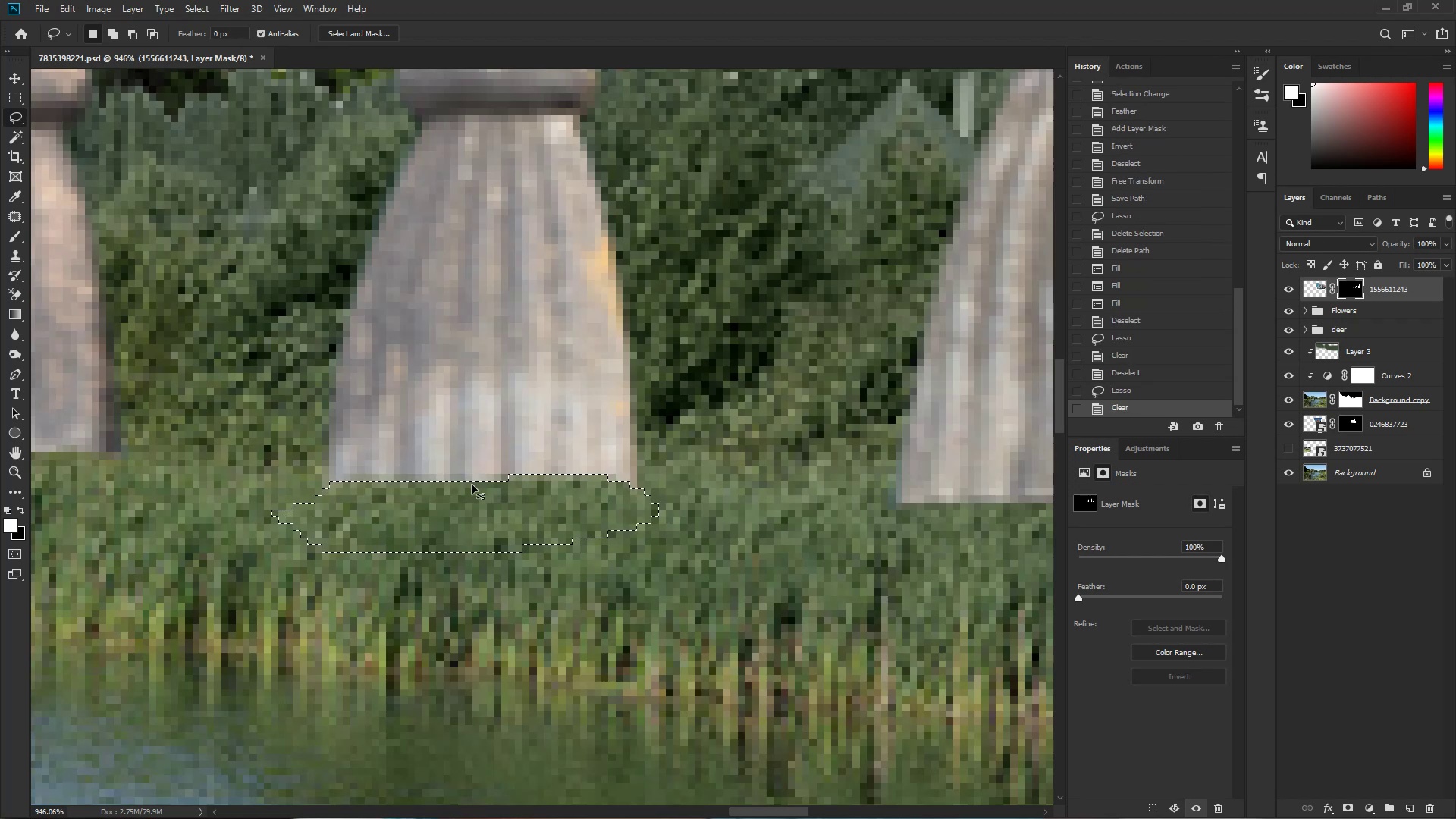 
hold_key(key=Space, duration=3.49)
 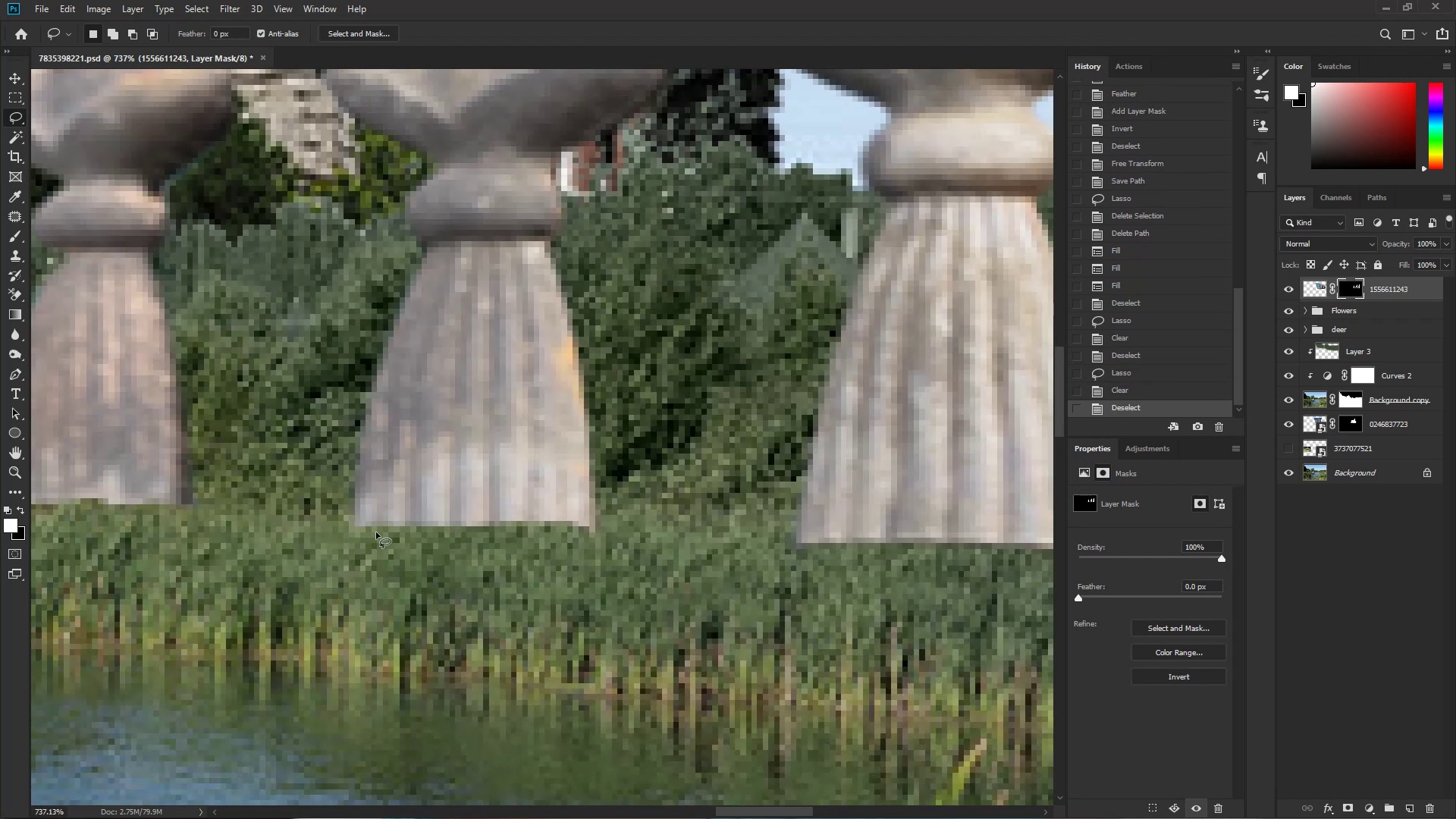 
left_click_drag(start_coordinate=[500, 482], to_coordinate=[406, 528])
 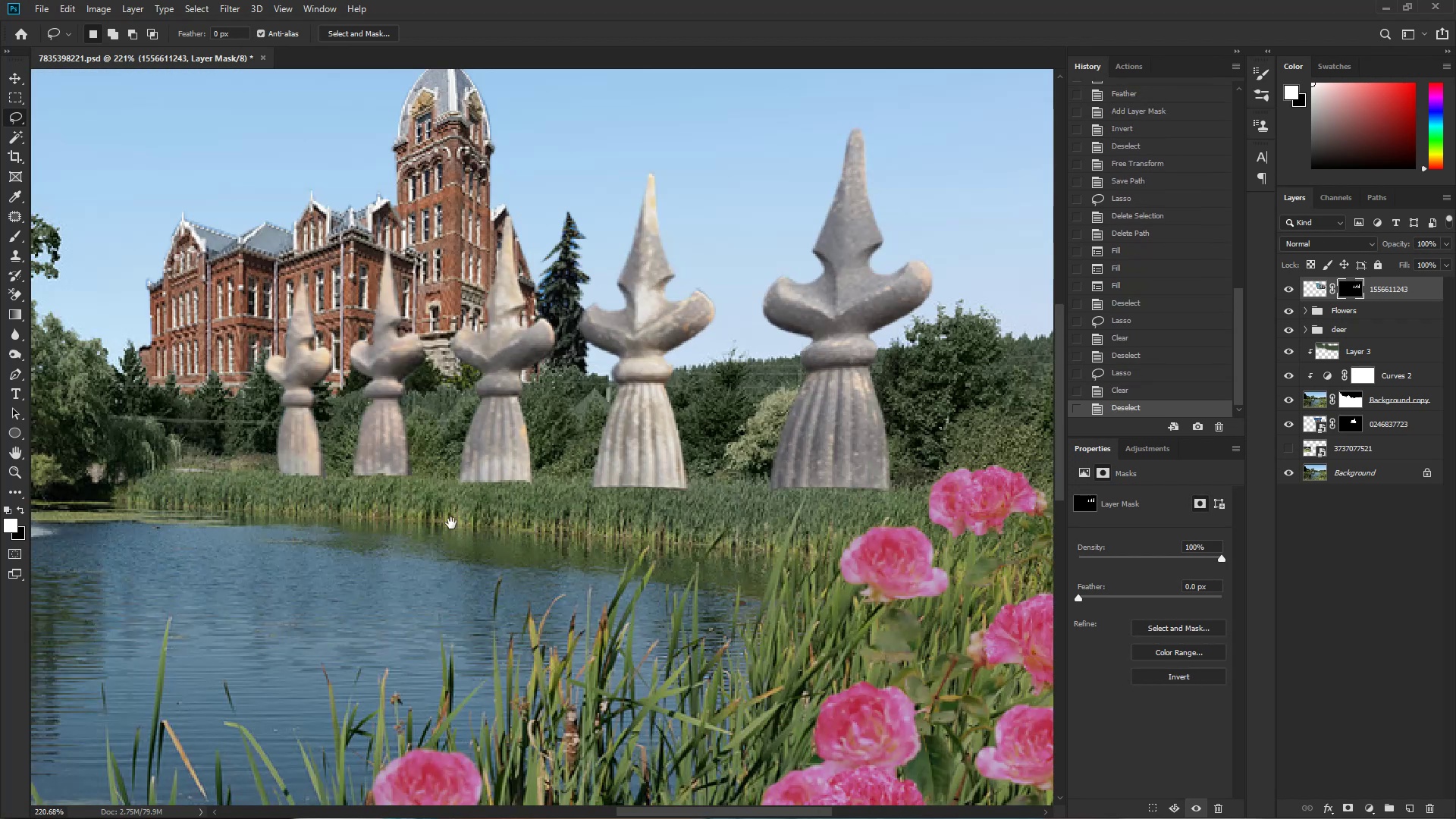 
left_click_drag(start_coordinate=[650, 516], to_coordinate=[519, 536])
 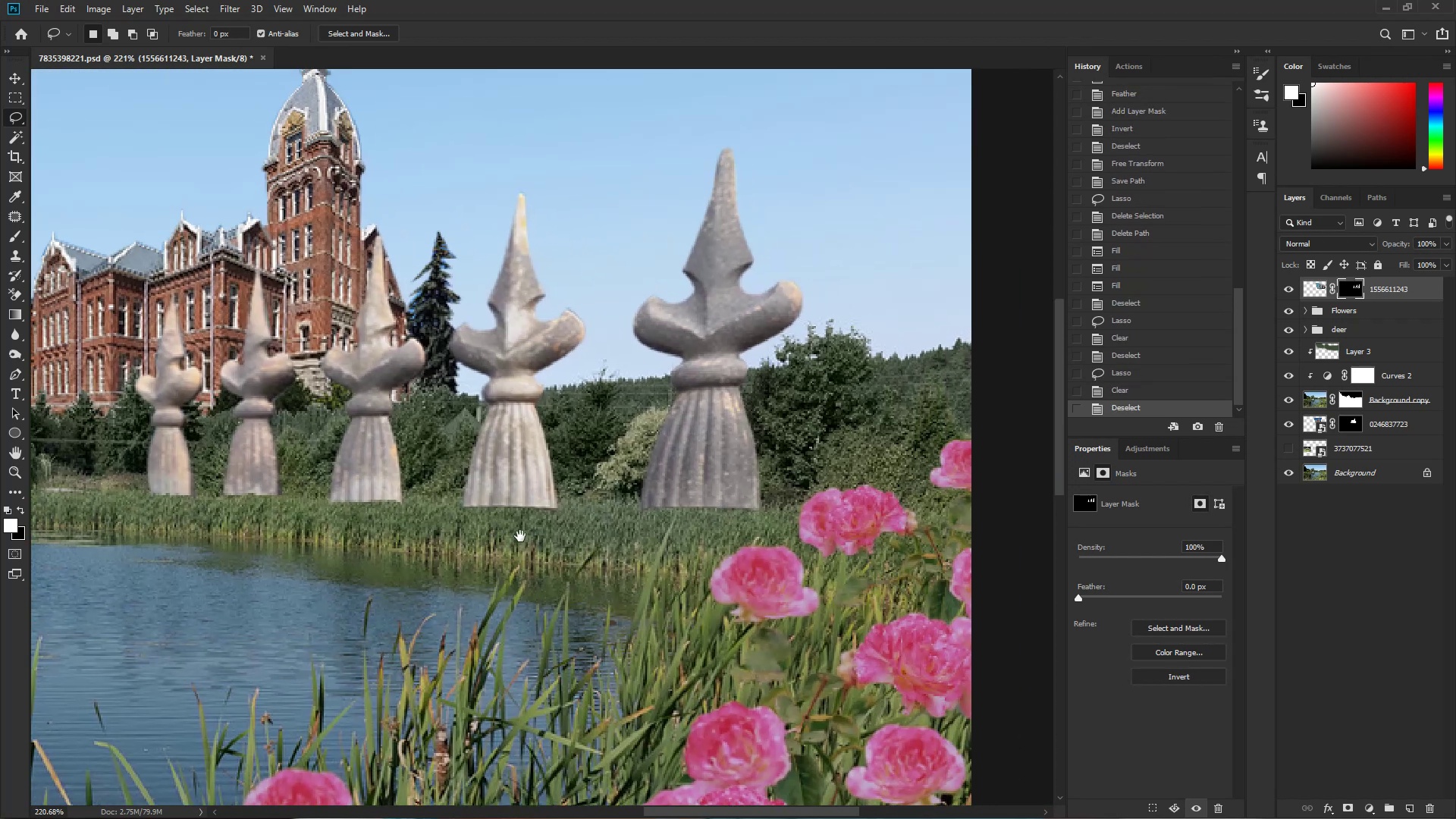 
hold_key(key=ControlLeft, duration=0.46)
left_click_drag(start_coordinate=[363, 523], to_coordinate=[426, 522])
 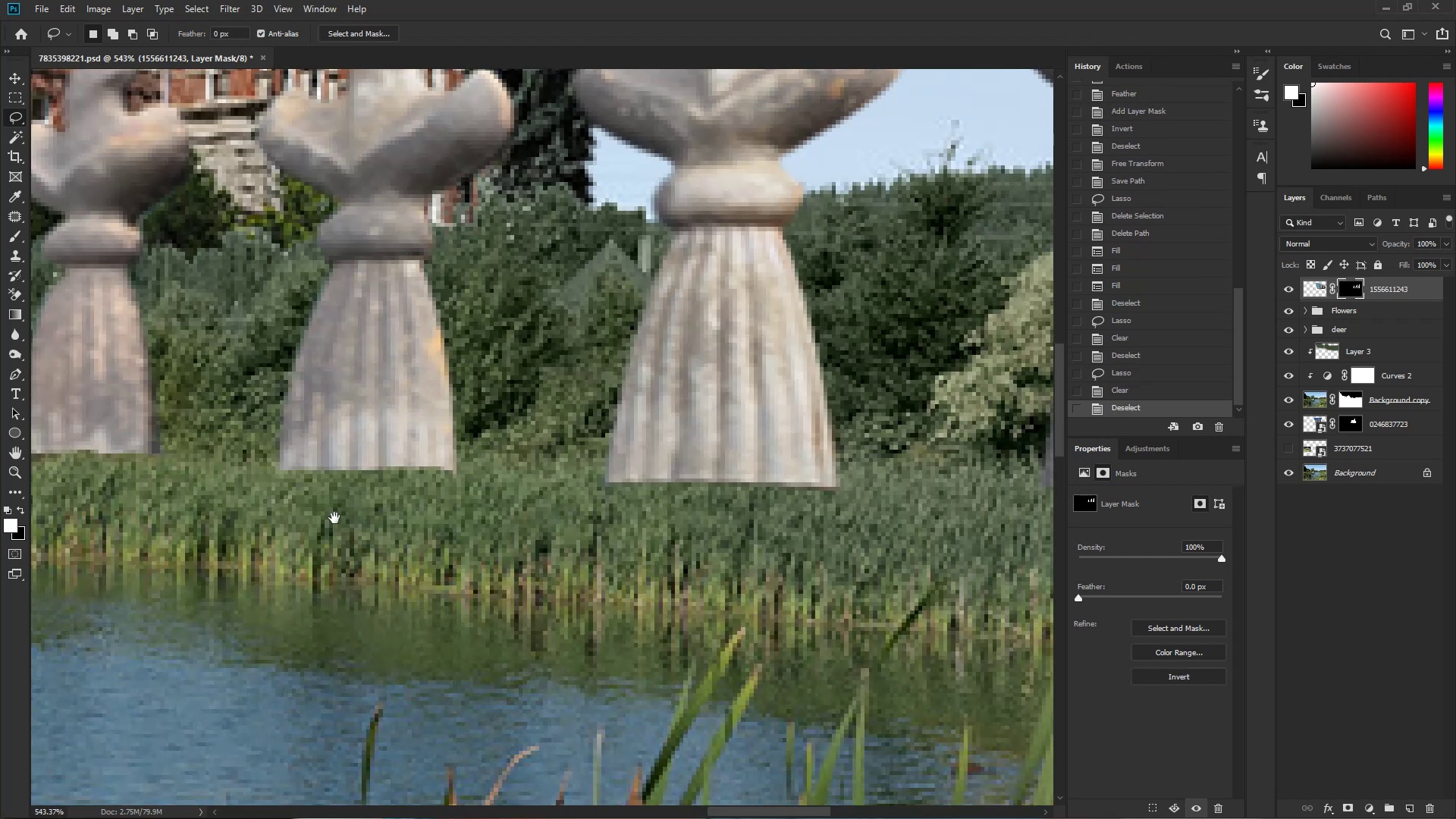 
left_click_drag(start_coordinate=[778, 502], to_coordinate=[604, 532])
 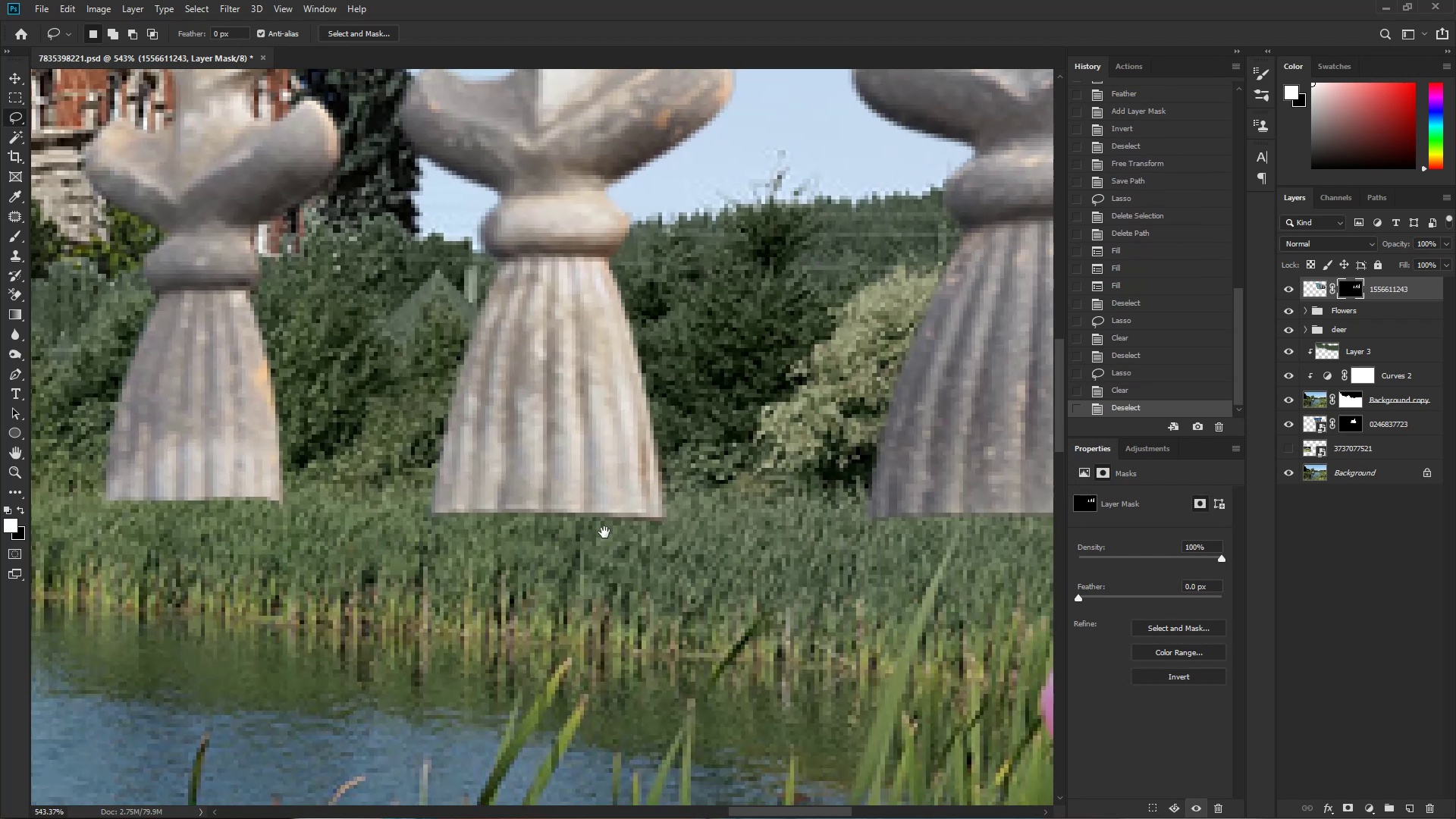 
hold_key(key=ControlLeft, duration=0.5)
left_click_drag(start_coordinate=[487, 522], to_coordinate=[513, 522])
 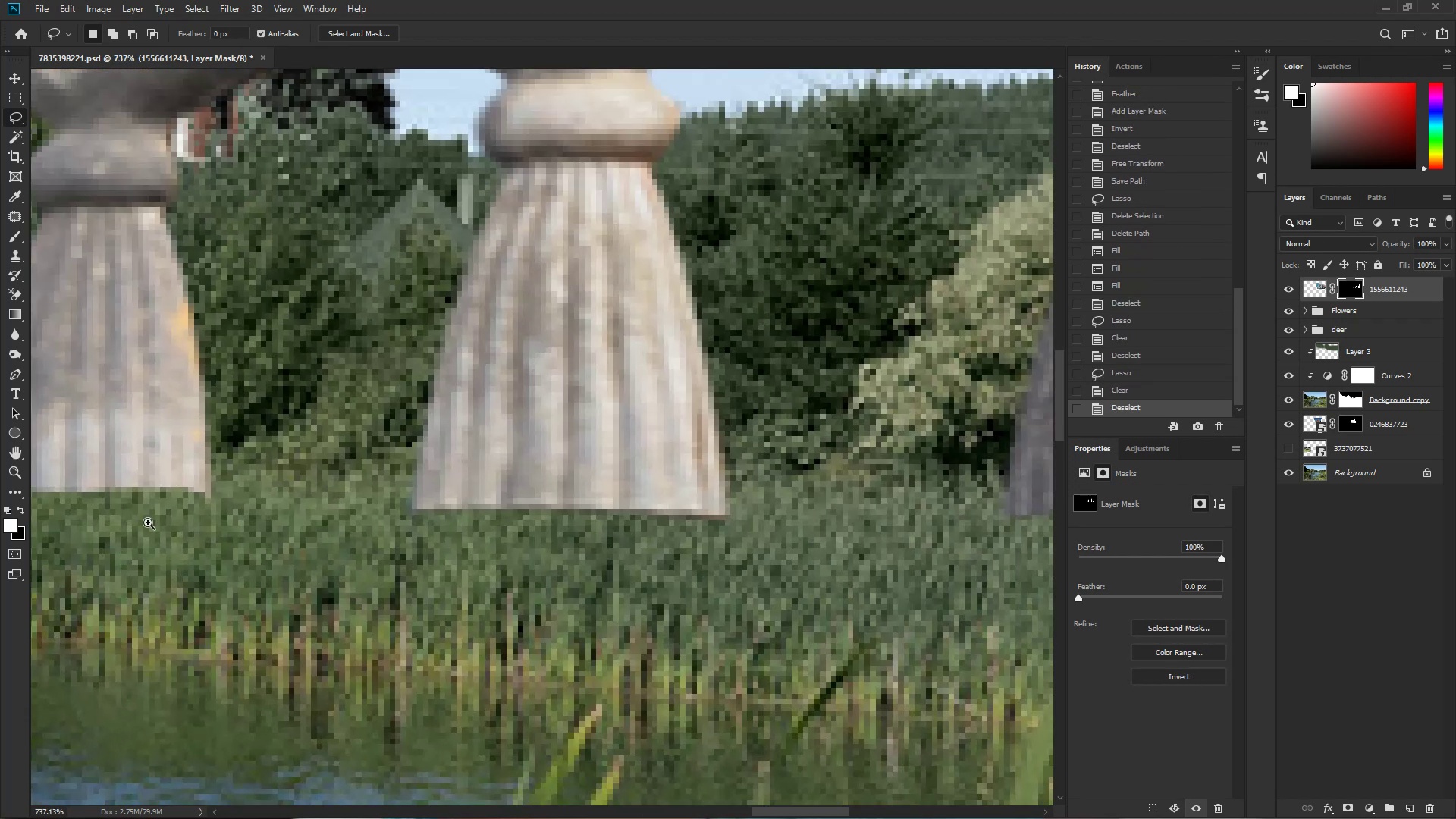 
left_click_drag(start_coordinate=[217, 521], to_coordinate=[601, 555])
 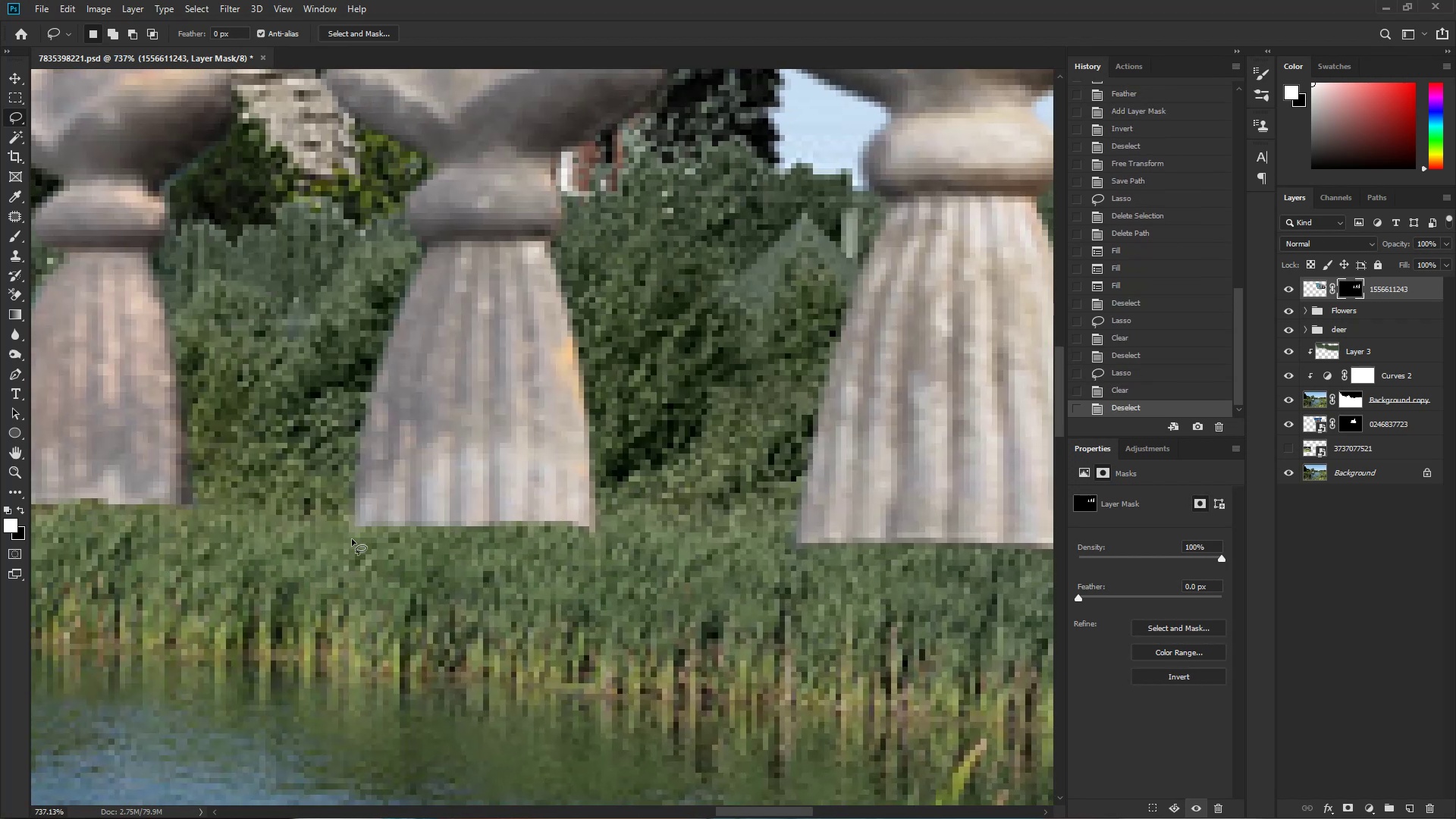 
left_click_drag(start_coordinate=[376, 532], to_coordinate=[389, 586])
 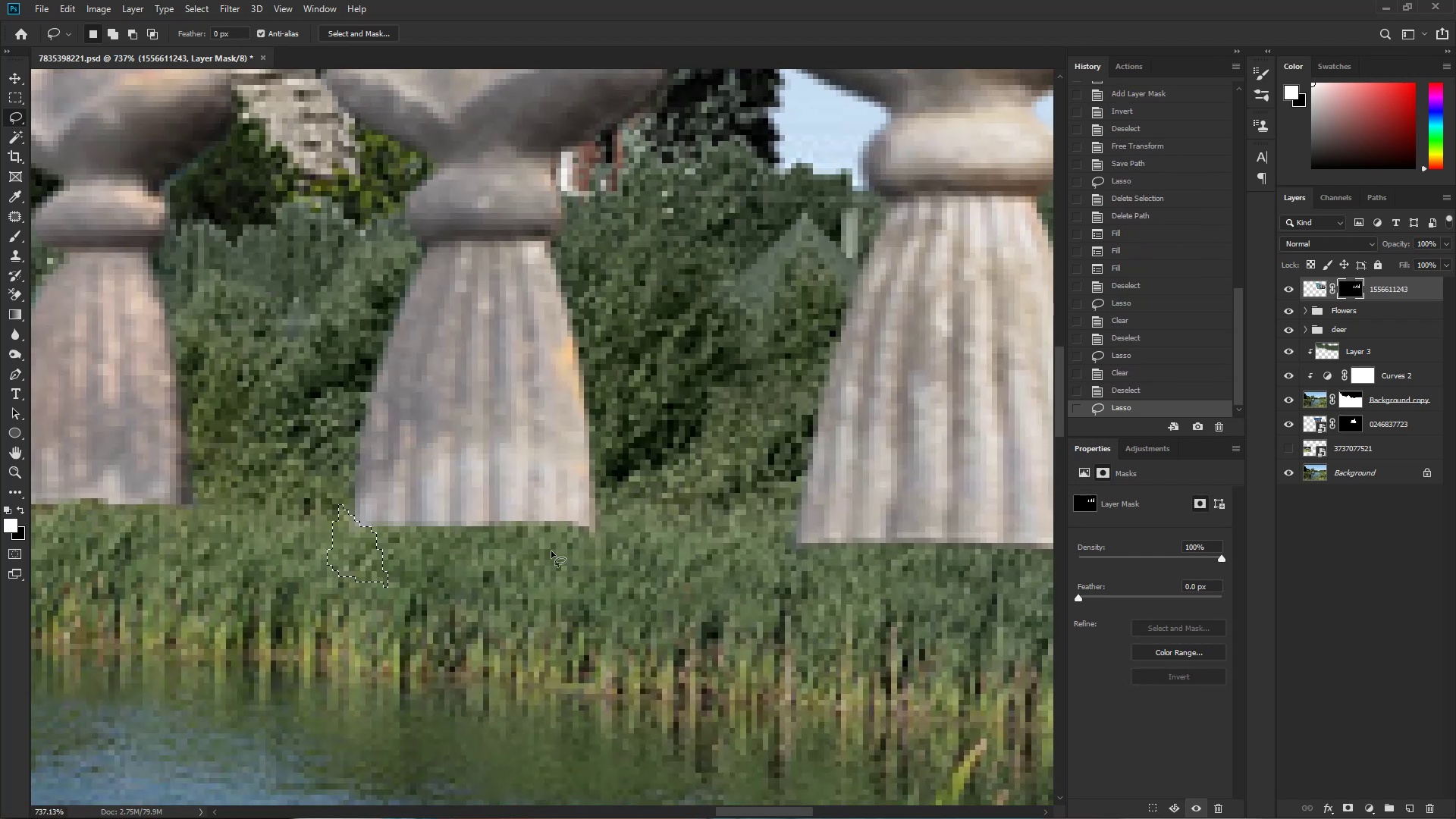 
hold_key(key=ShiftLeft, duration=0.75)
left_click_drag(start_coordinate=[557, 529], to_coordinate=[629, 573])
 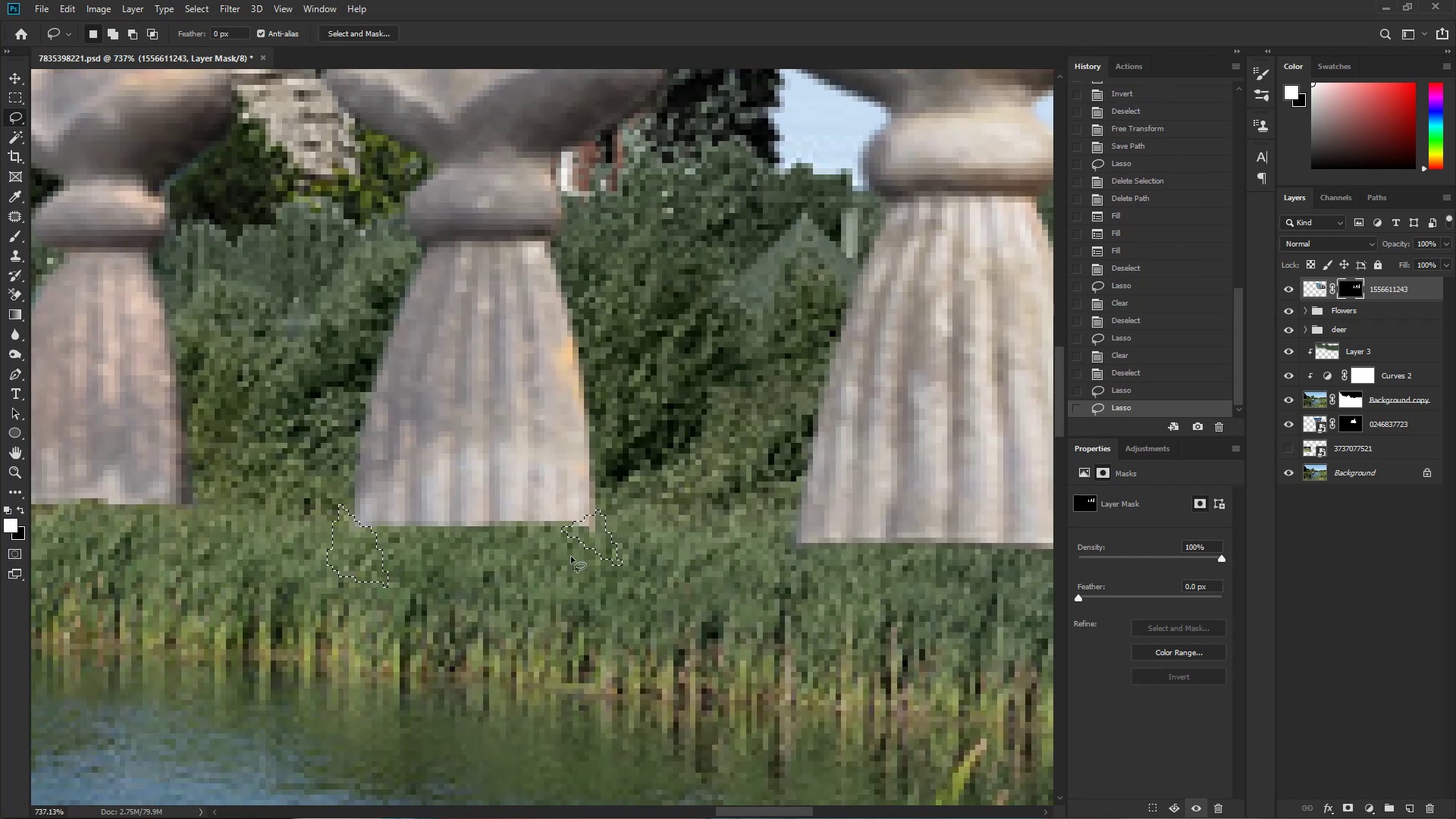 
key(Delete)
 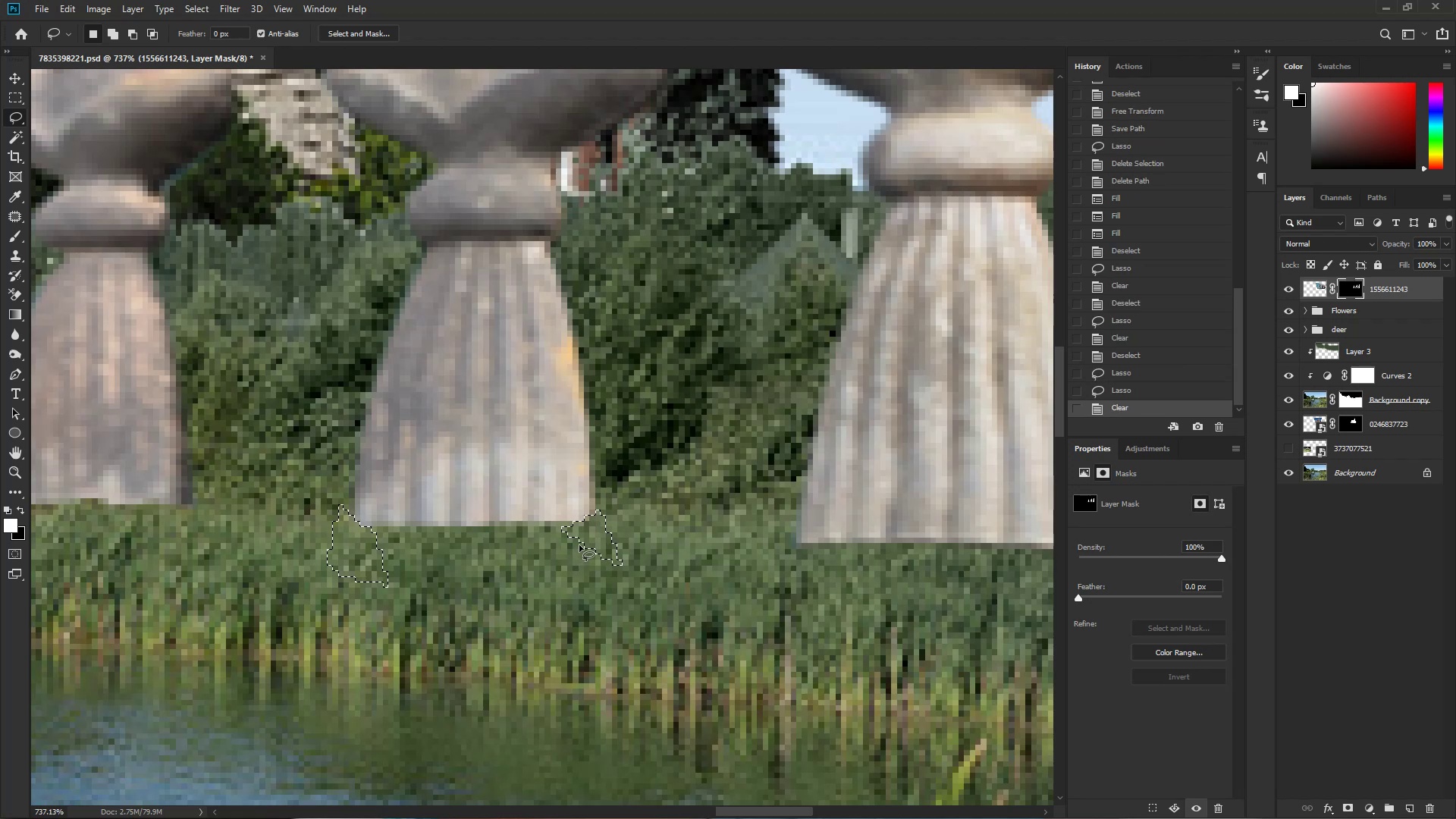 
key(Control+D)
 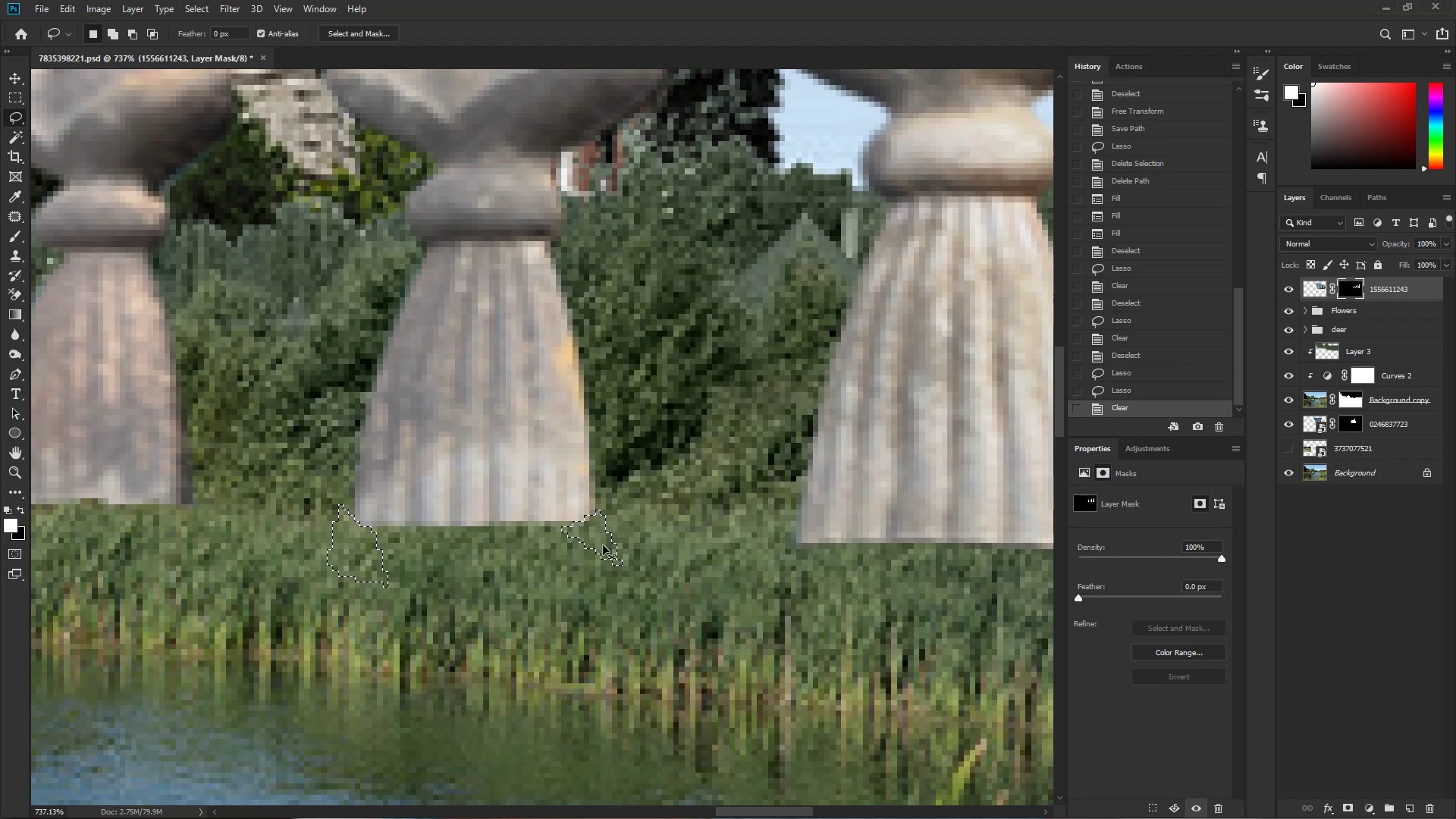 
hold_key(key=Space, duration=1.38)
 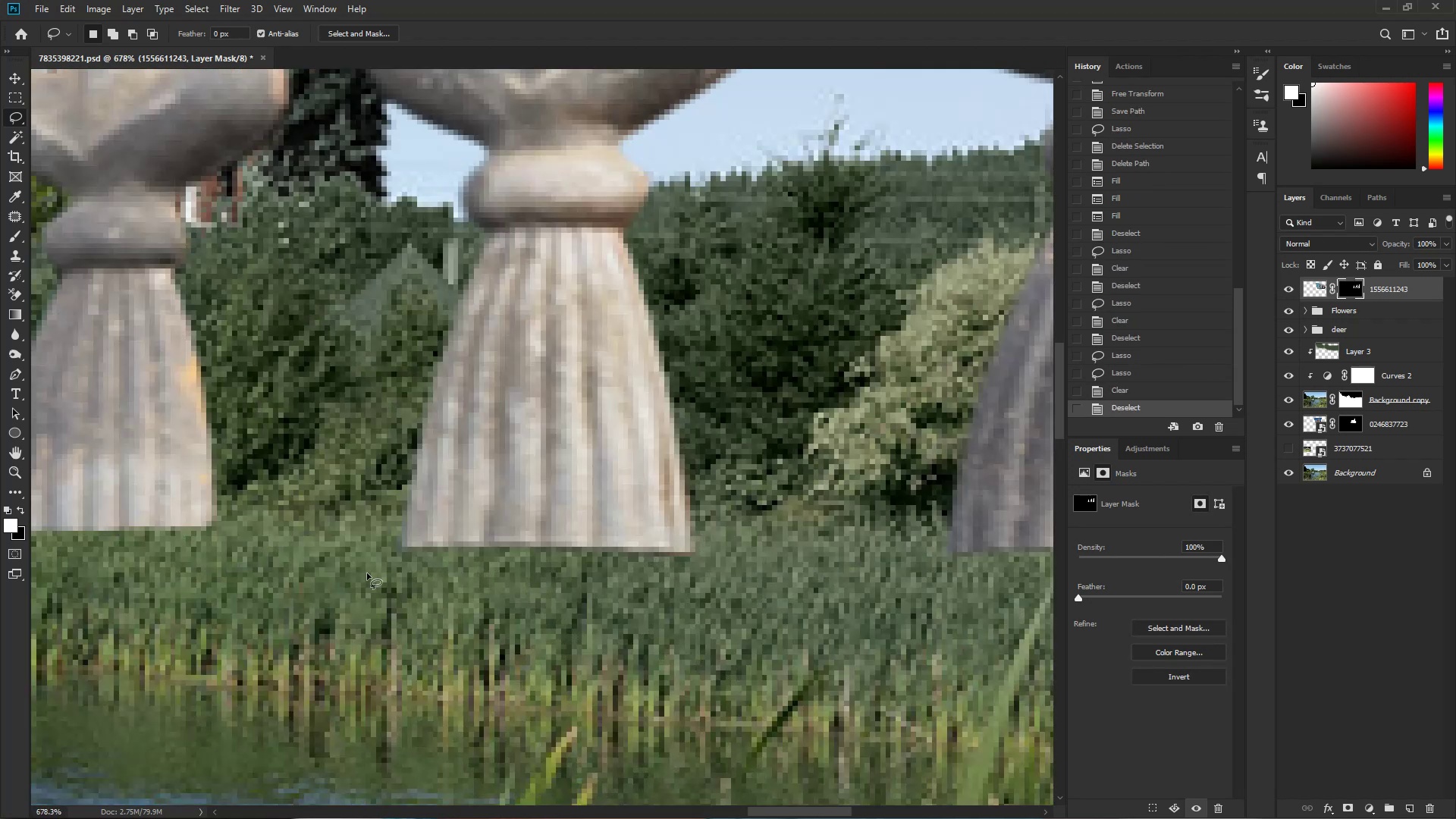 
left_click_drag(start_coordinate=[608, 544], to_coordinate=[529, 571])
 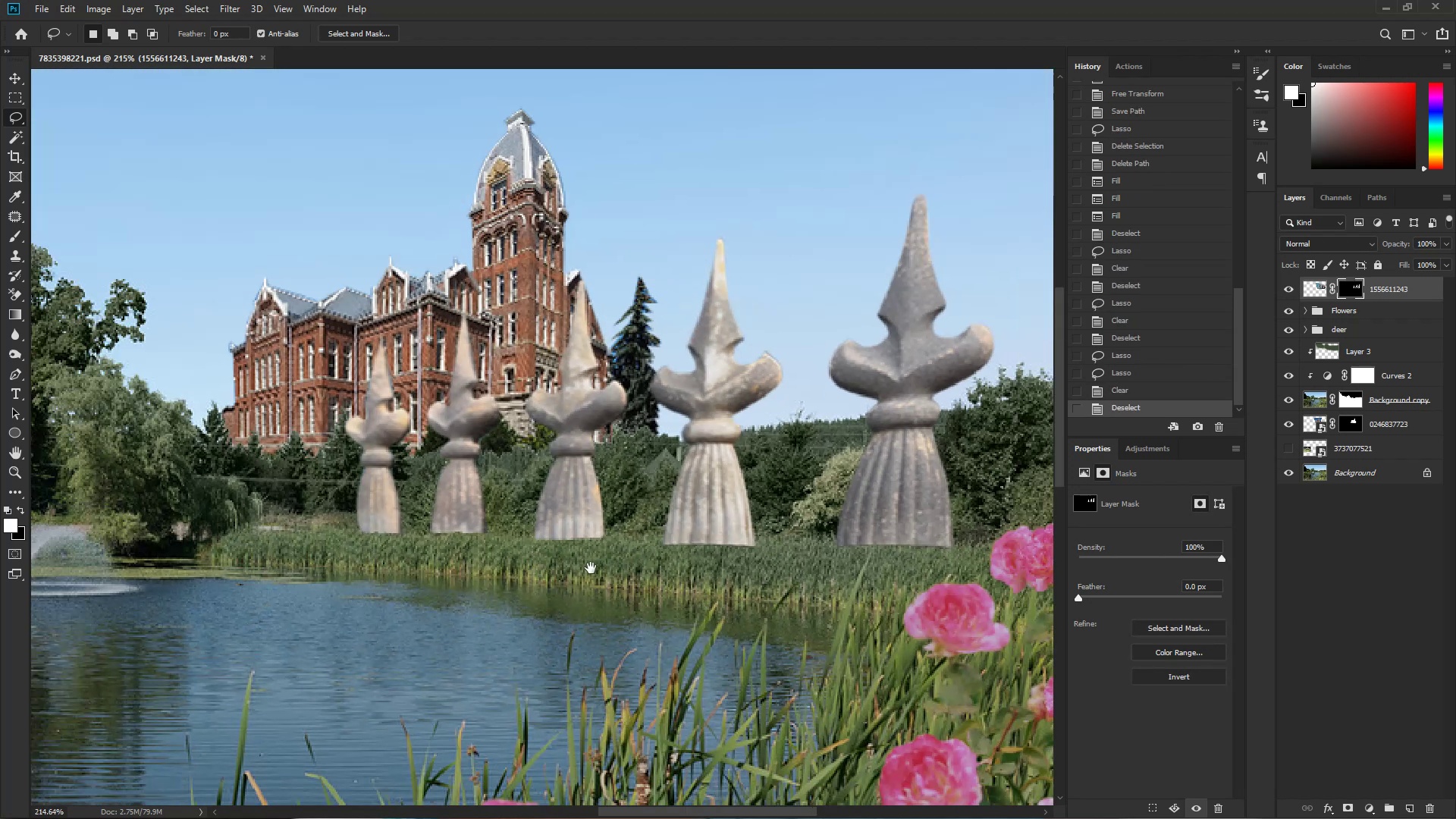 
left_click_drag(start_coordinate=[863, 568], to_coordinate=[744, 595])
 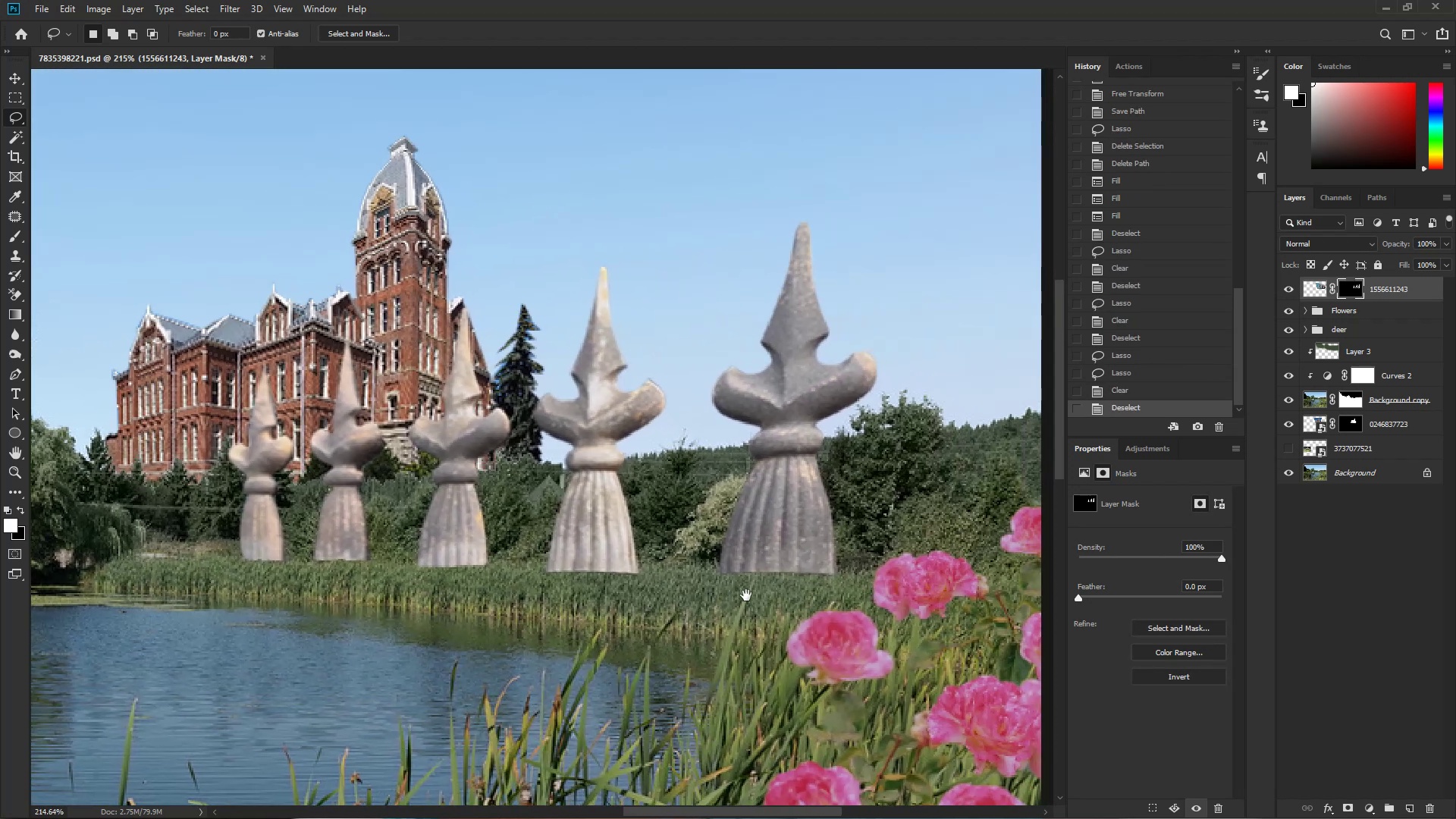 
hold_key(key=ControlLeft, duration=0.42)
left_click_drag(start_coordinate=[610, 583], to_coordinate=[682, 581])
 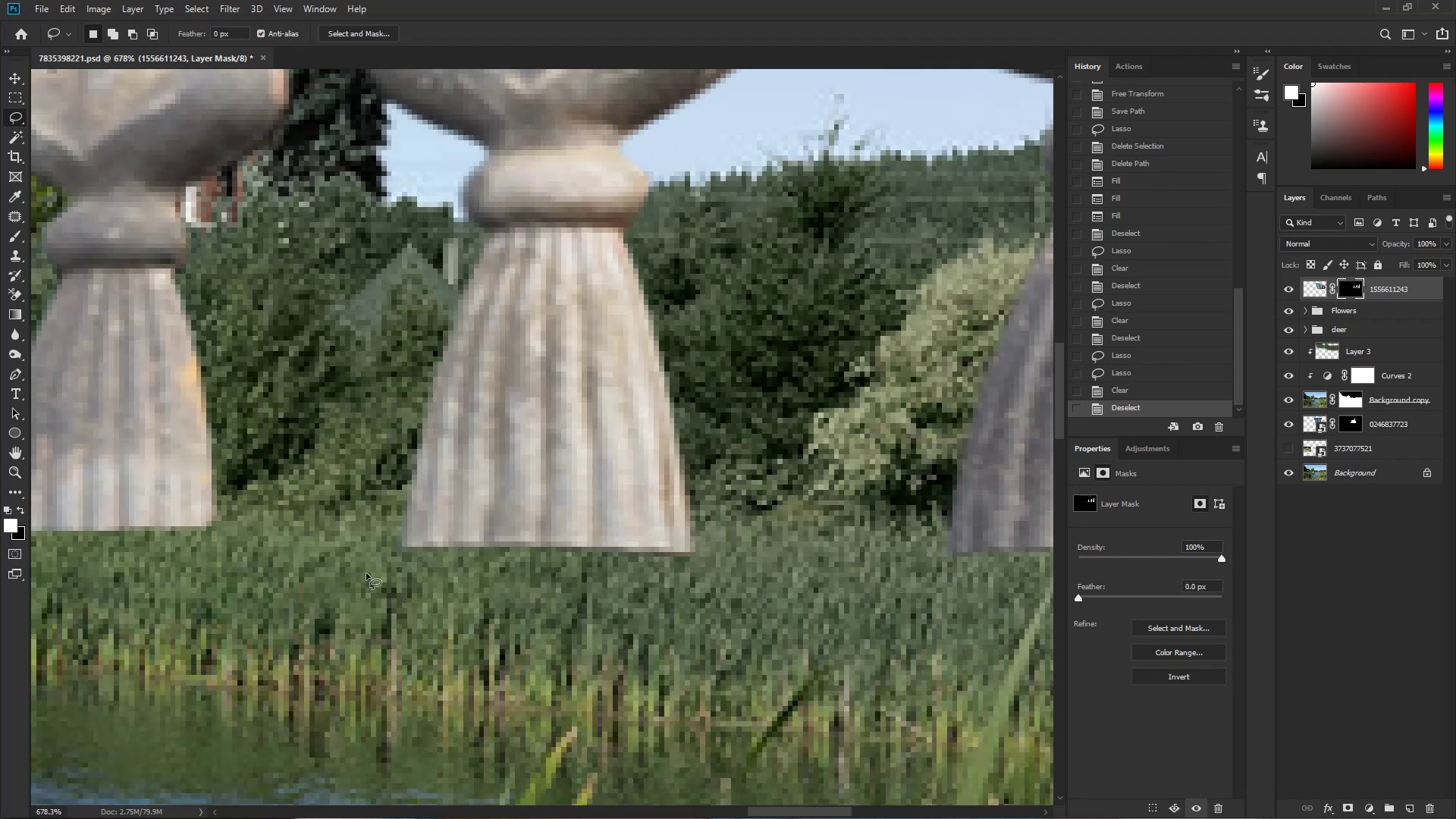 
left_click_drag(start_coordinate=[377, 559], to_coordinate=[457, 603])
 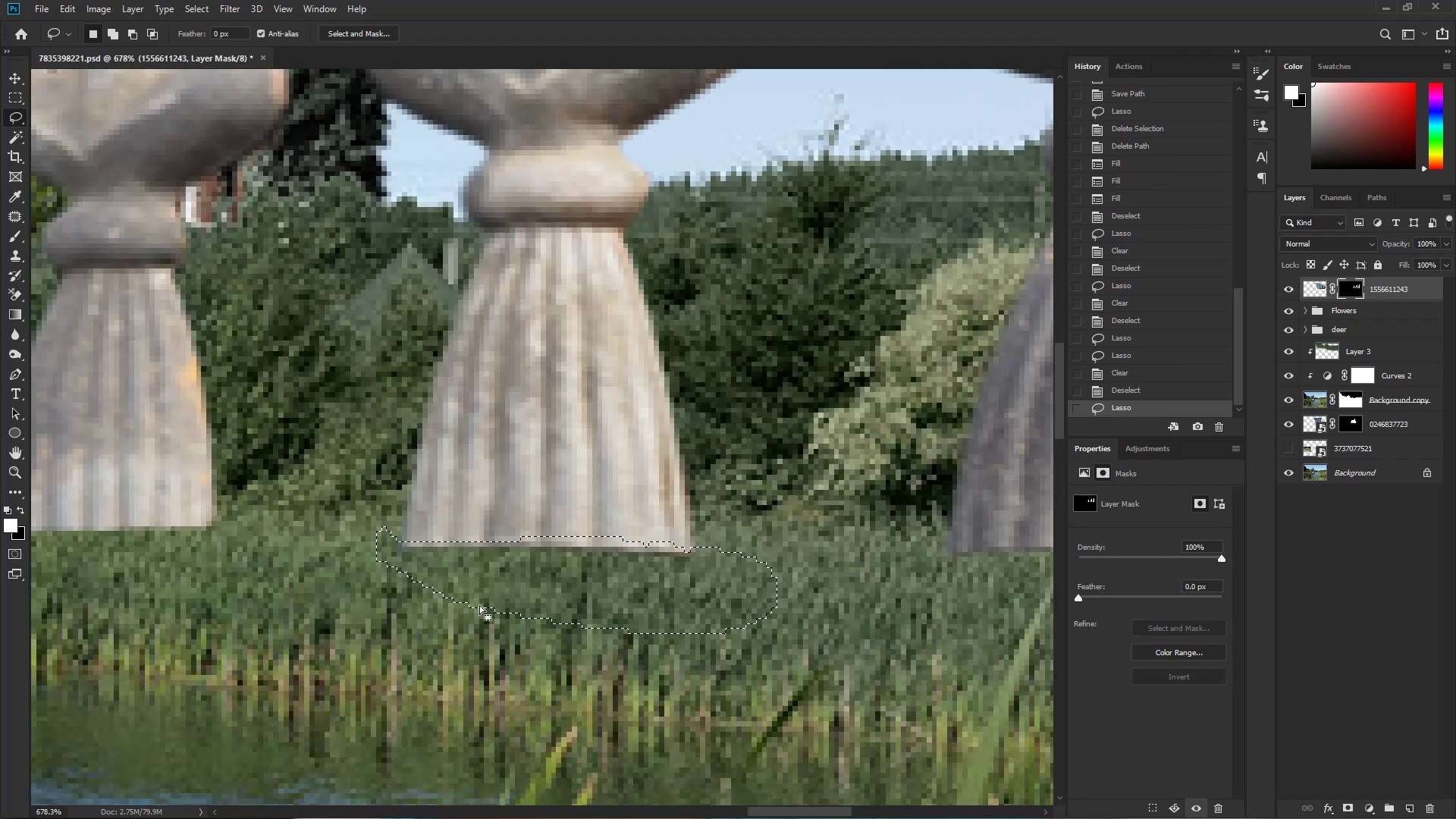 
key(Delete)
 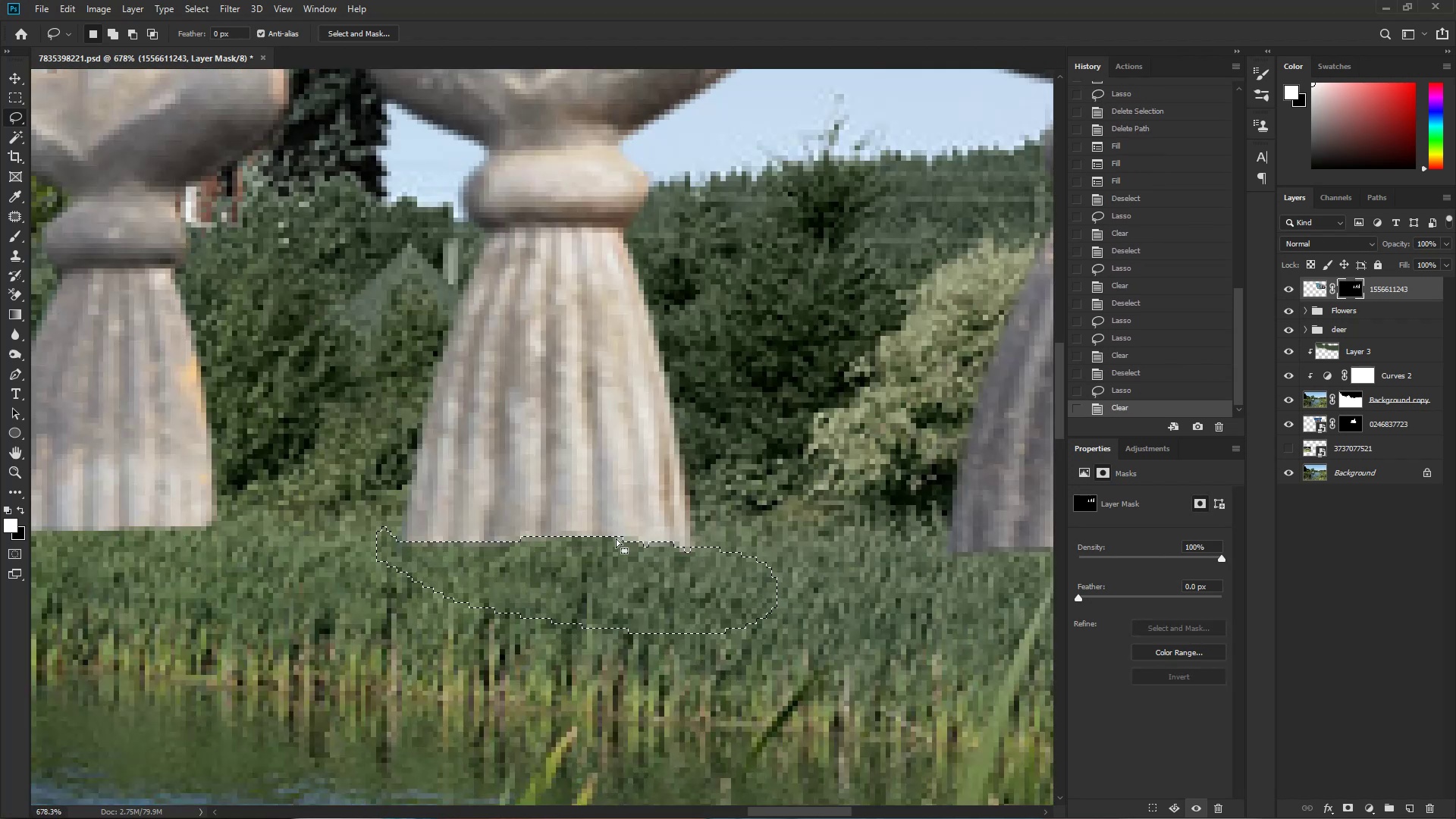 
hold_key(key=Space, duration=0.62)
 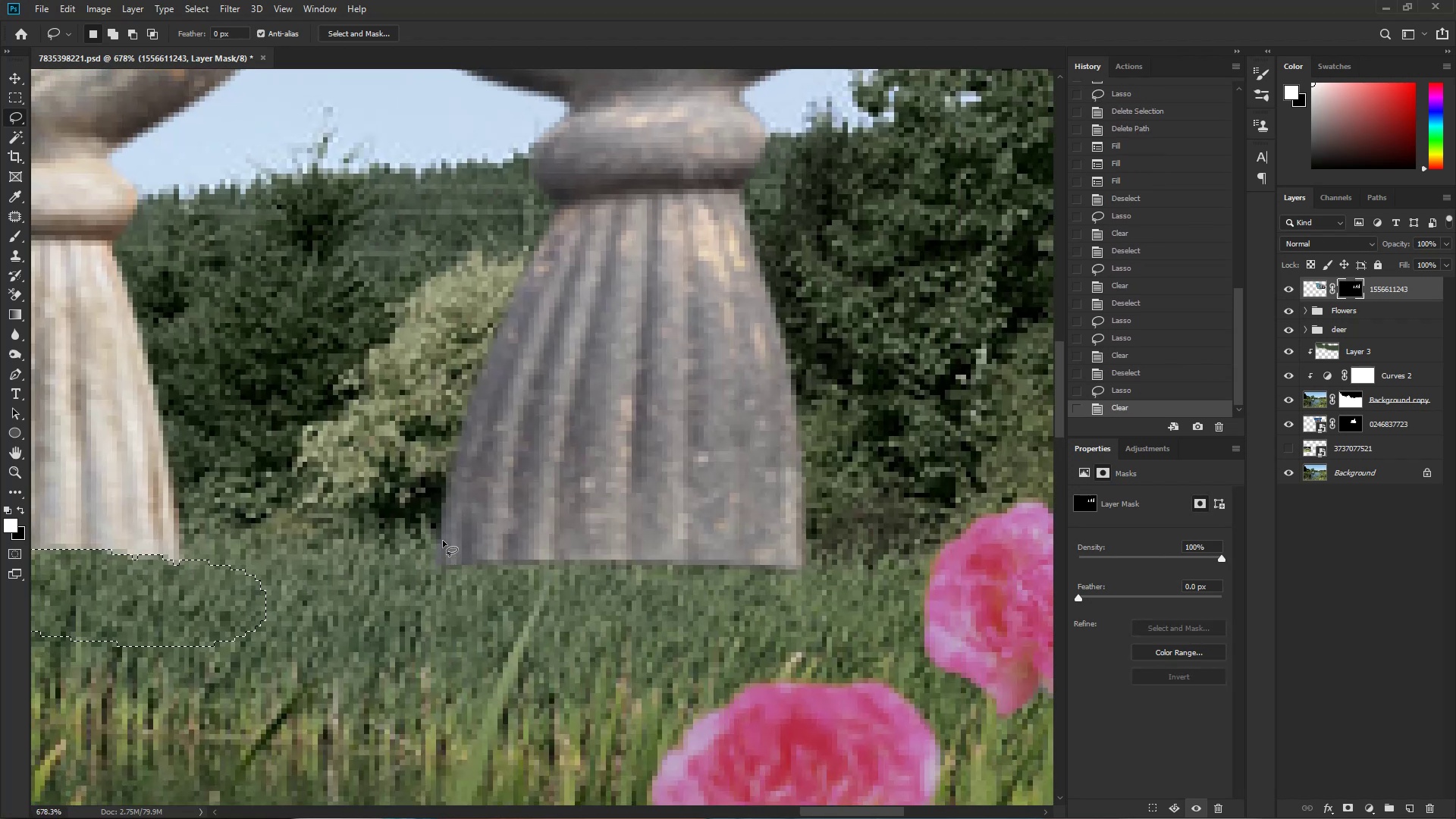 
left_click_drag(start_coordinate=[971, 504], to_coordinate=[460, 516])
 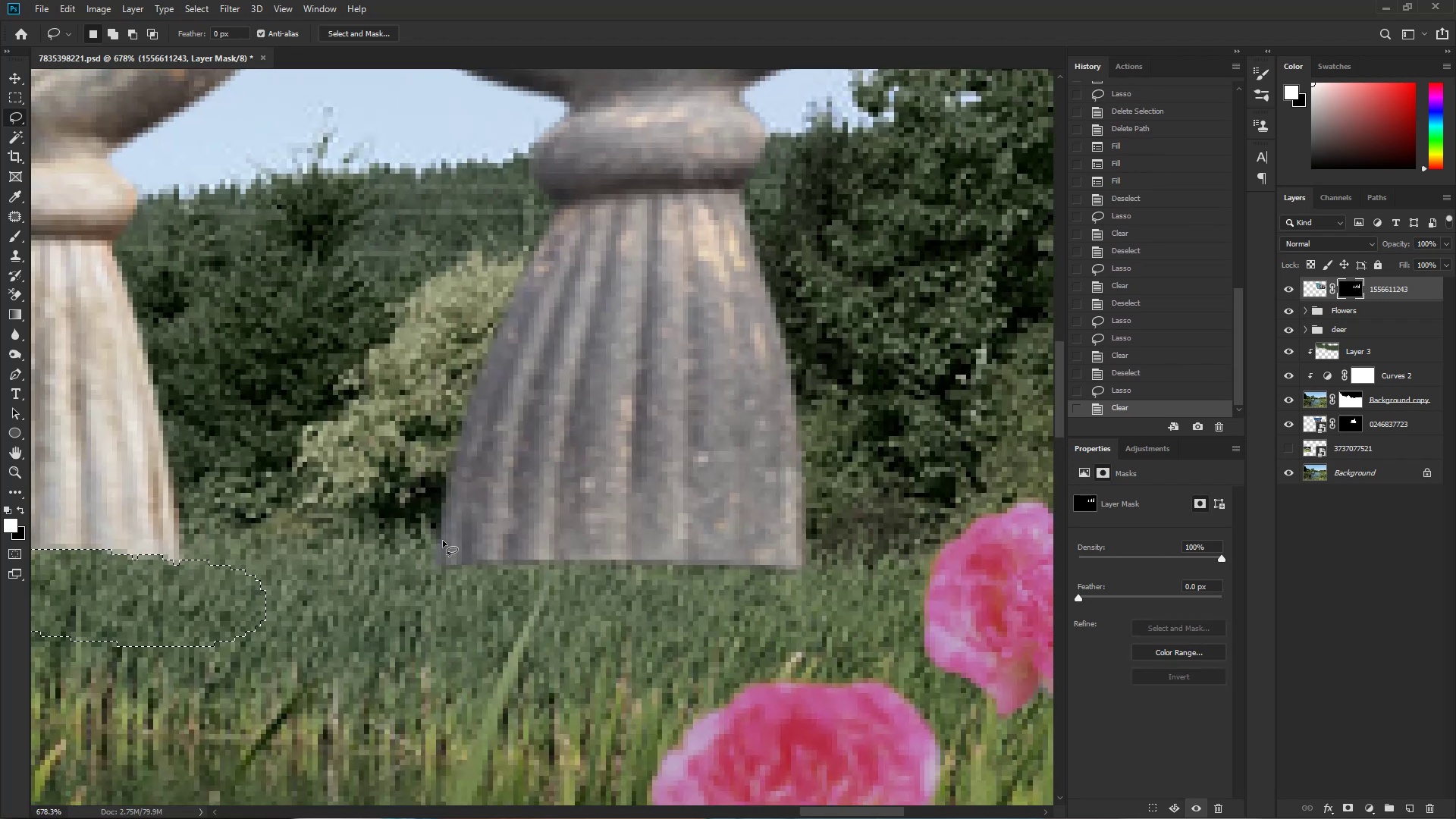 
left_click_drag(start_coordinate=[441, 538], to_coordinate=[623, 597])
 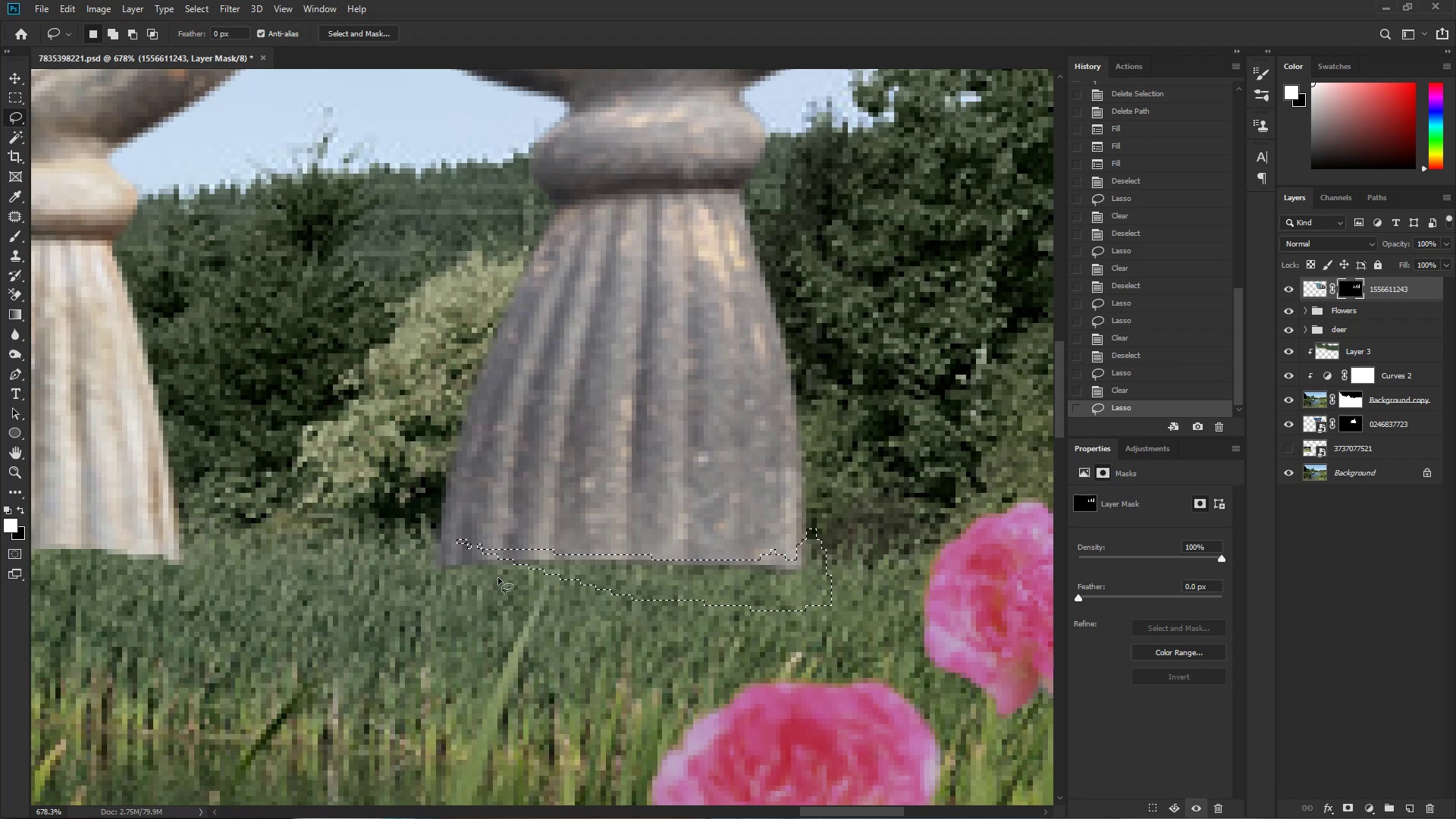 
key(Control+ControlLeft)
 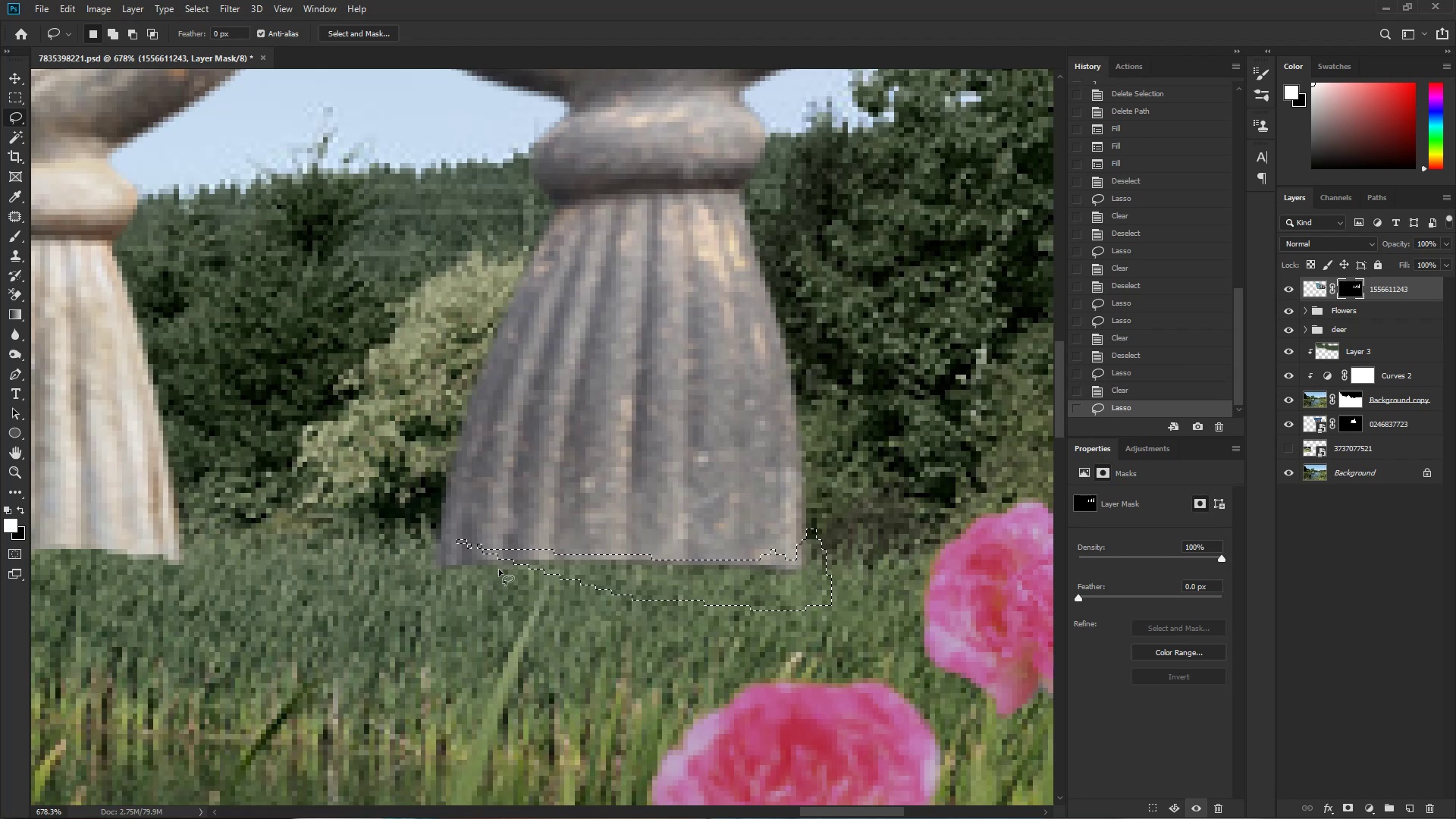 
key(Control+Z)
 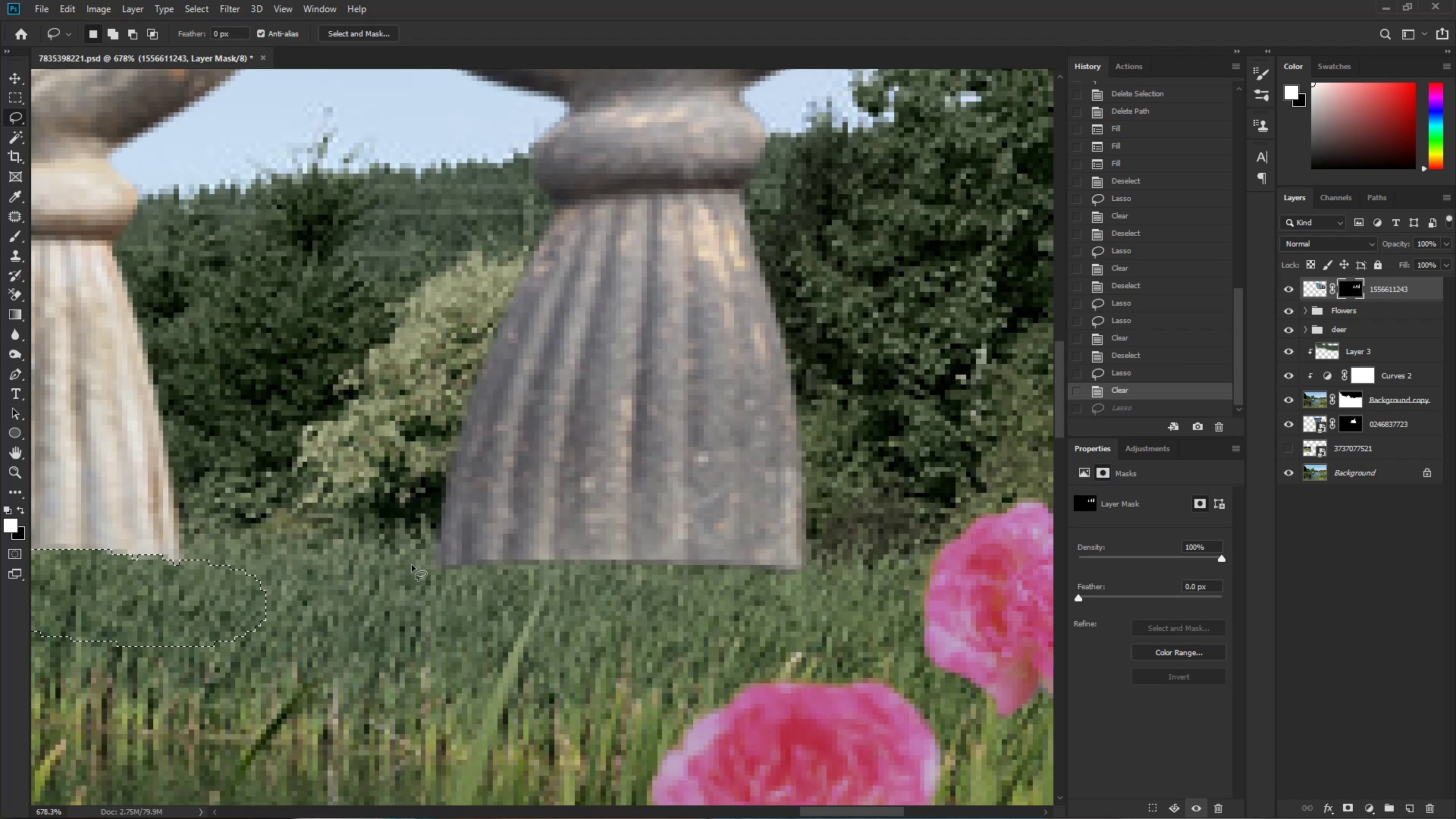 
left_click_drag(start_coordinate=[403, 565], to_coordinate=[305, 594])
 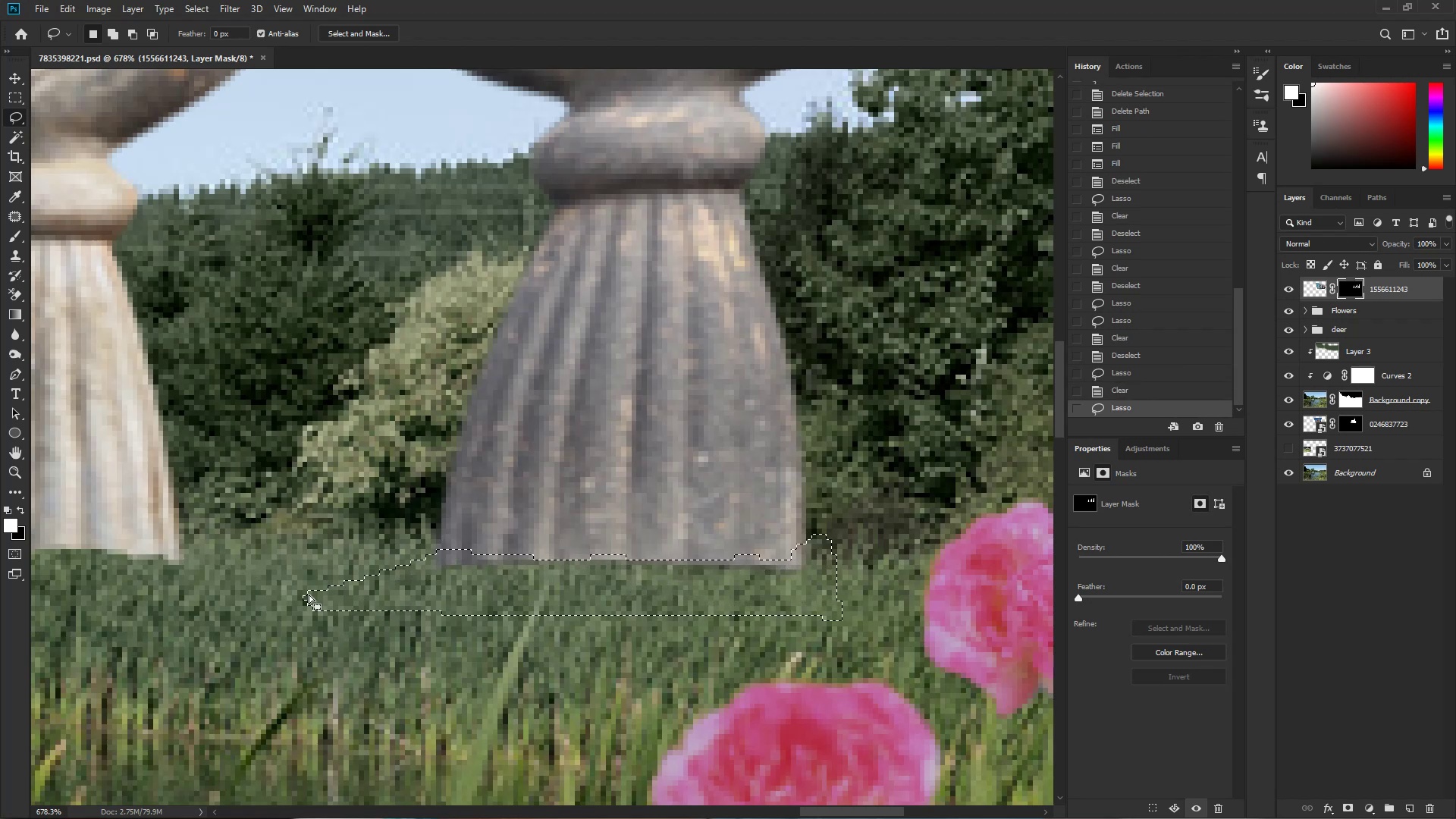 
key(Delete)
 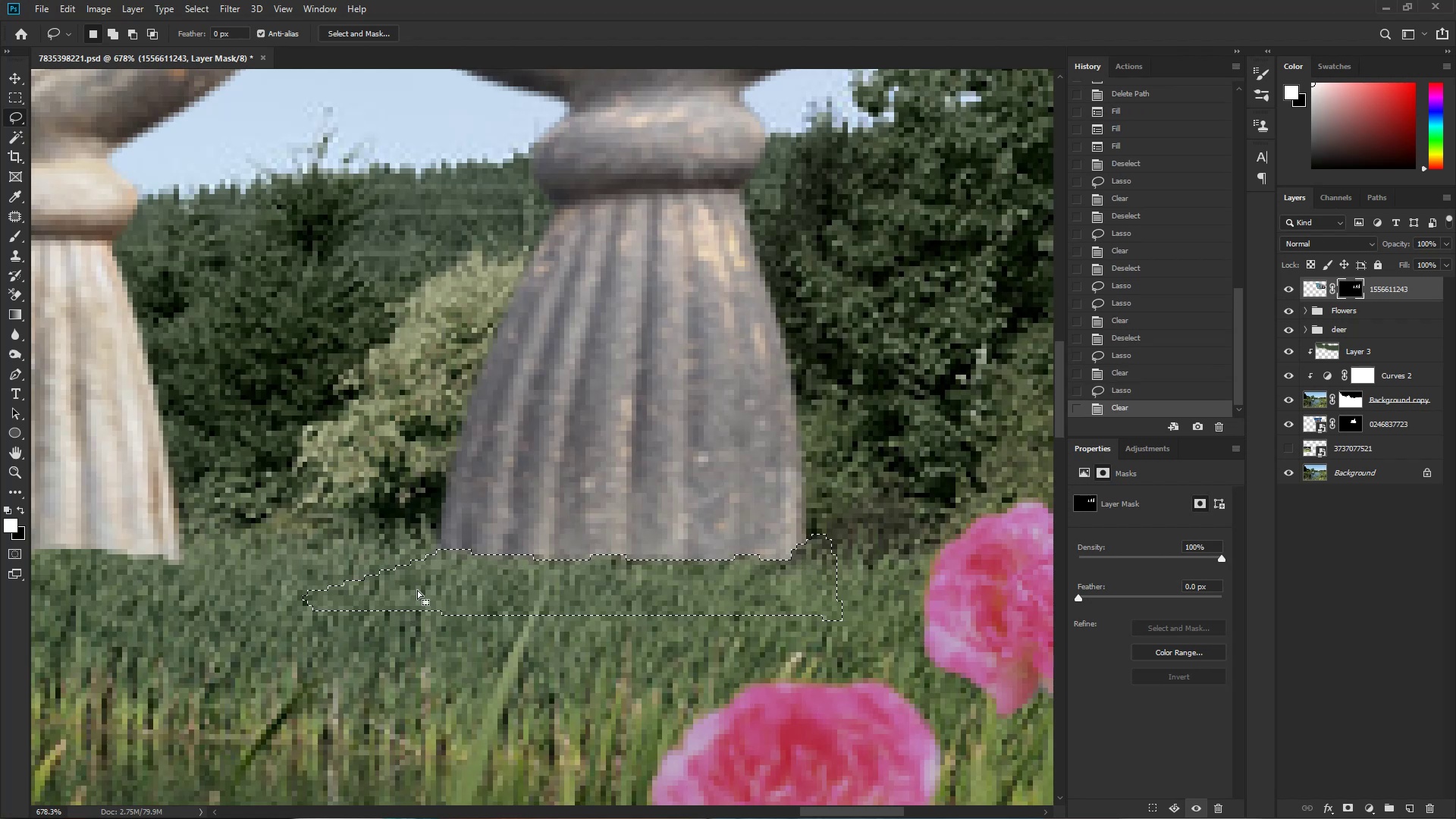 
key(Control+D)
 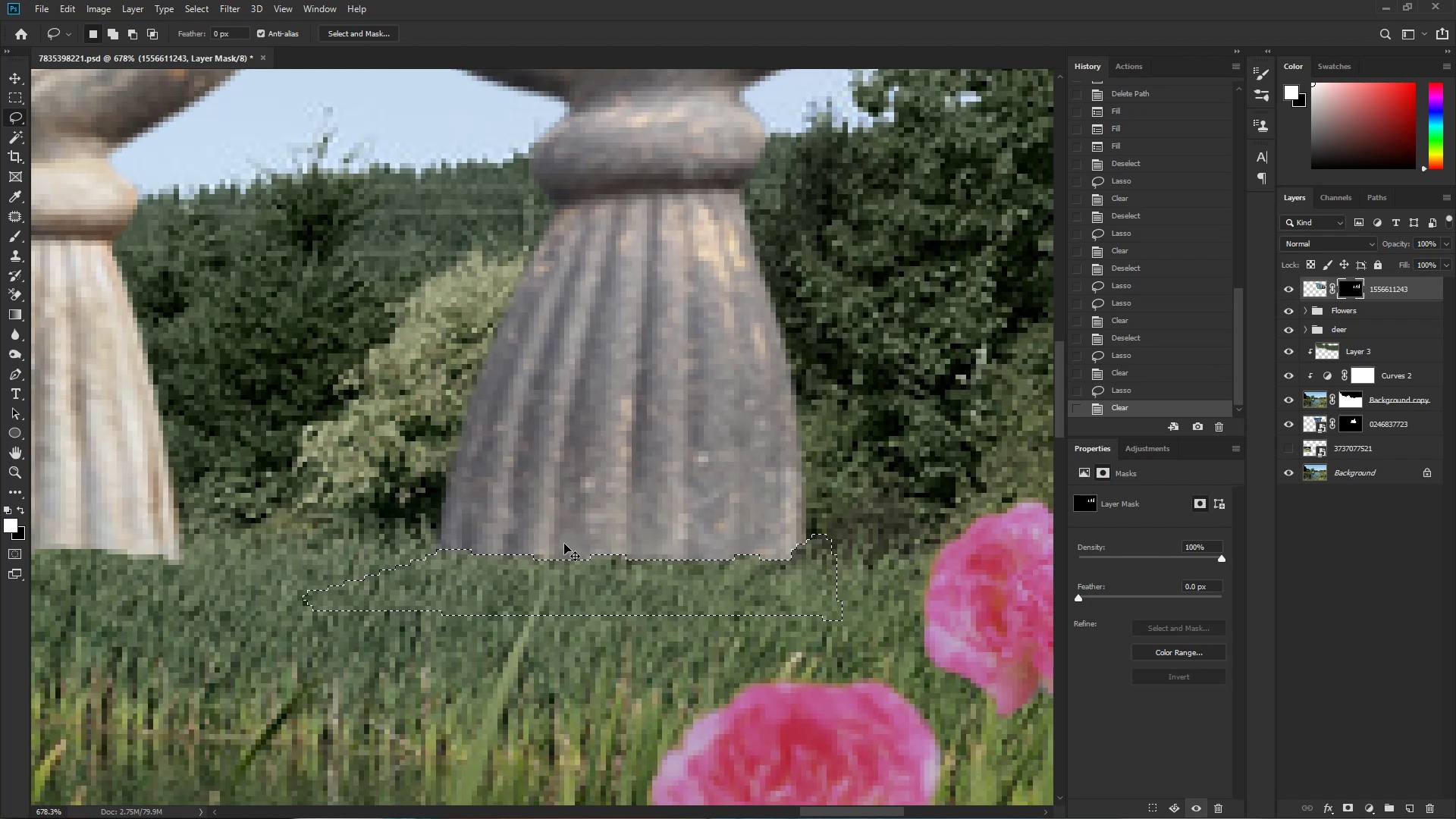 
hold_key(key=Space, duration=1.54)
 